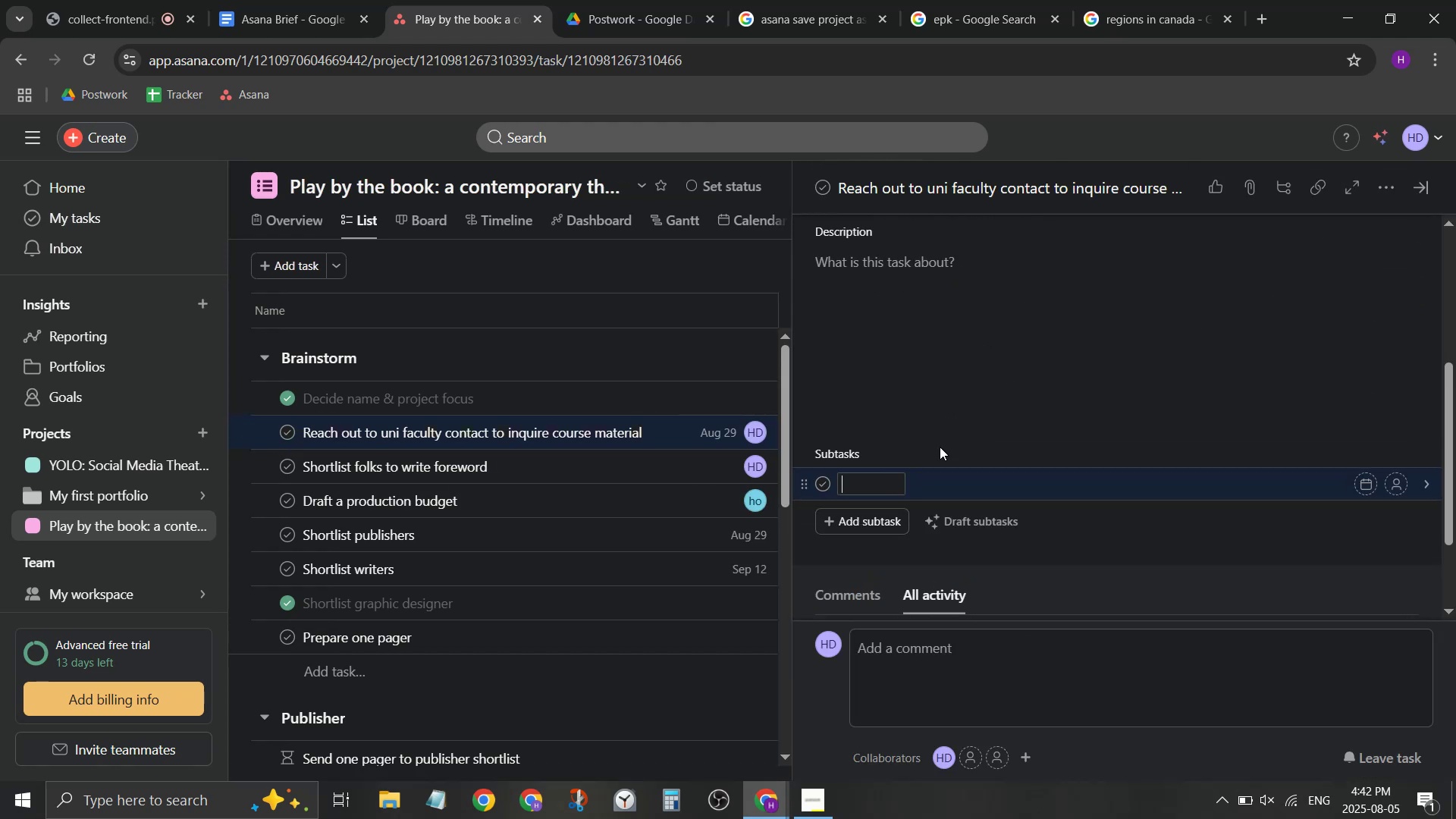 
type(reach out )
 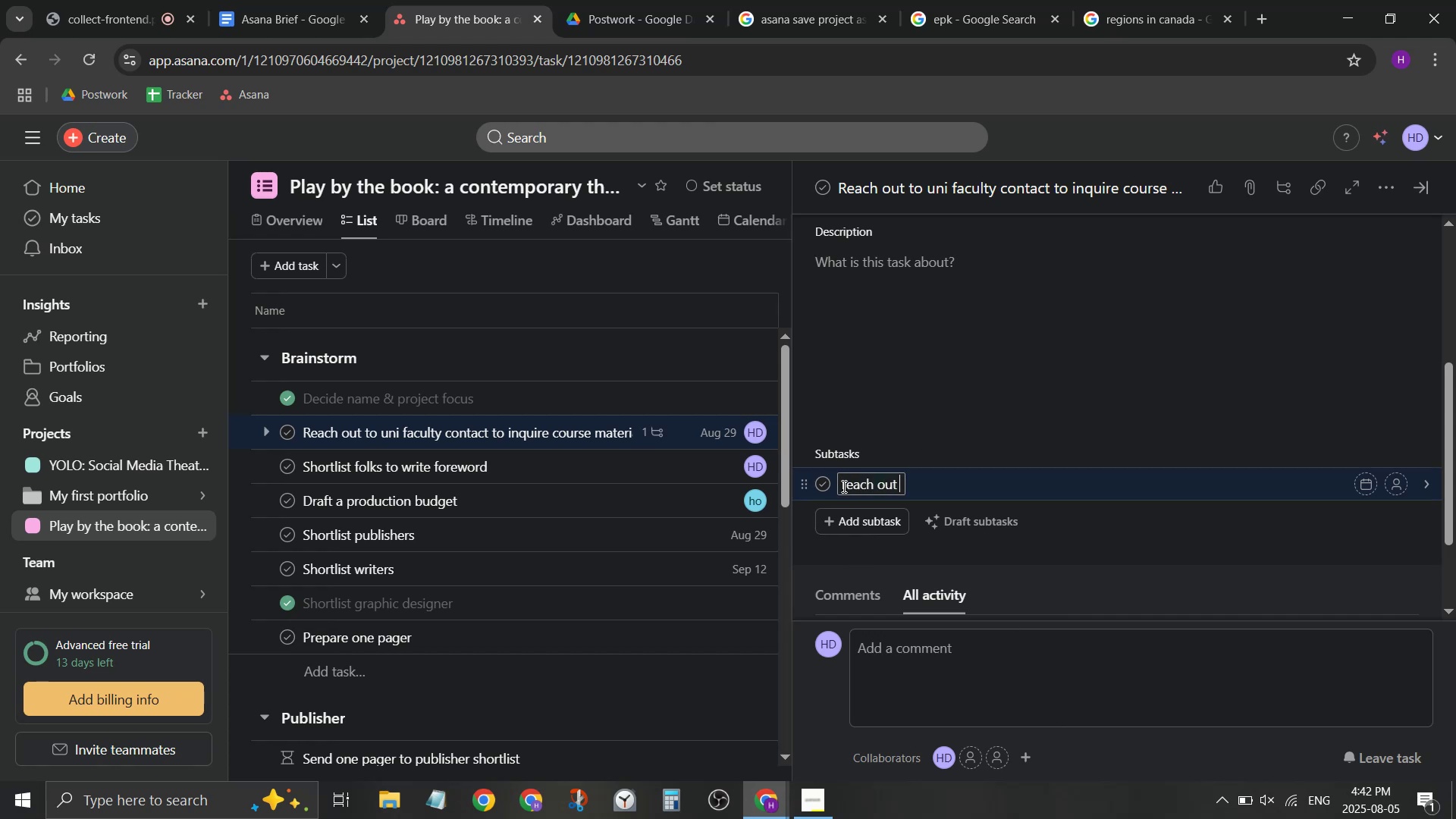 
left_click([843, 486])
 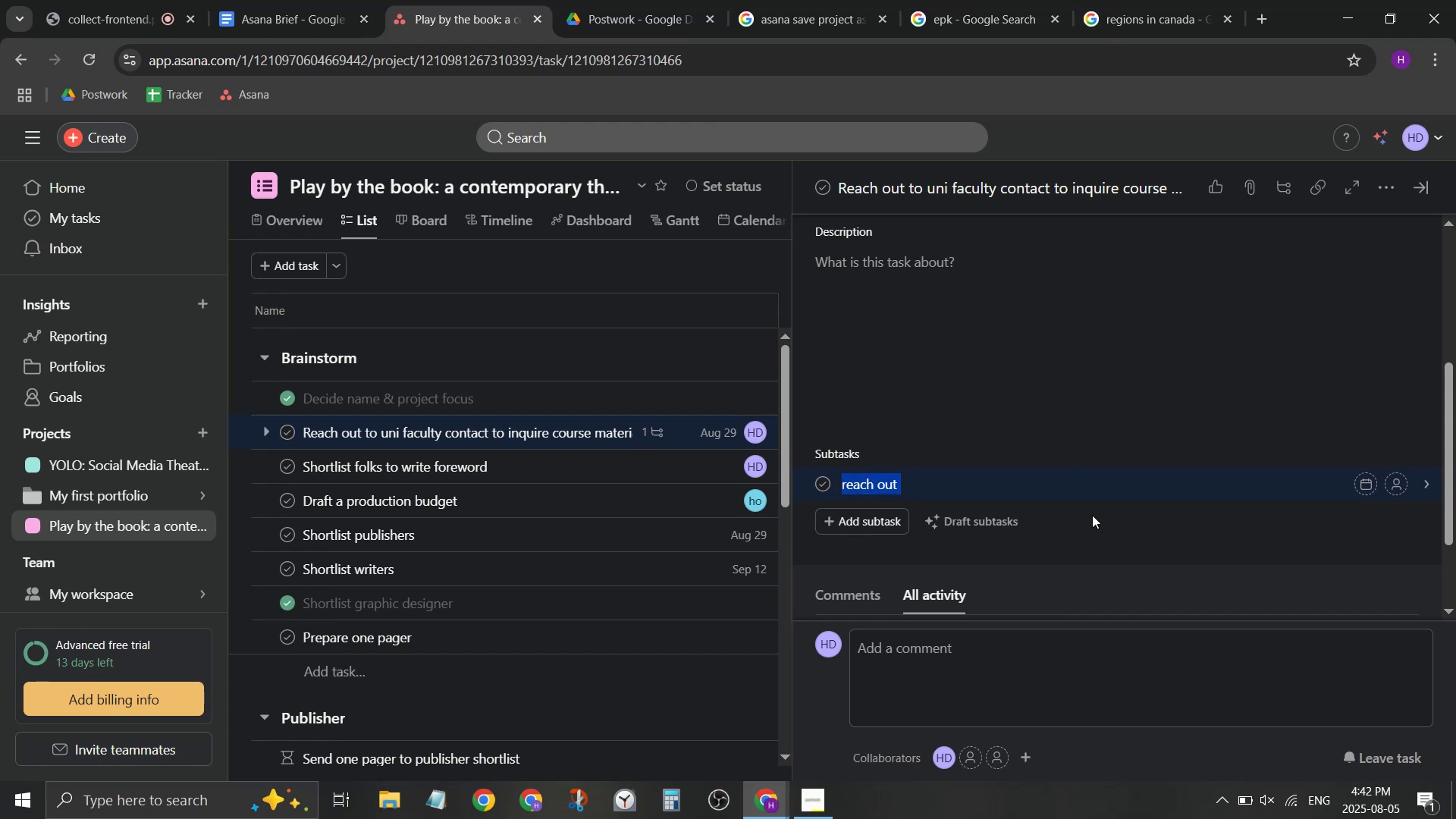 
scroll: coordinate [846, 331], scroll_direction: up, amount: 4.0
 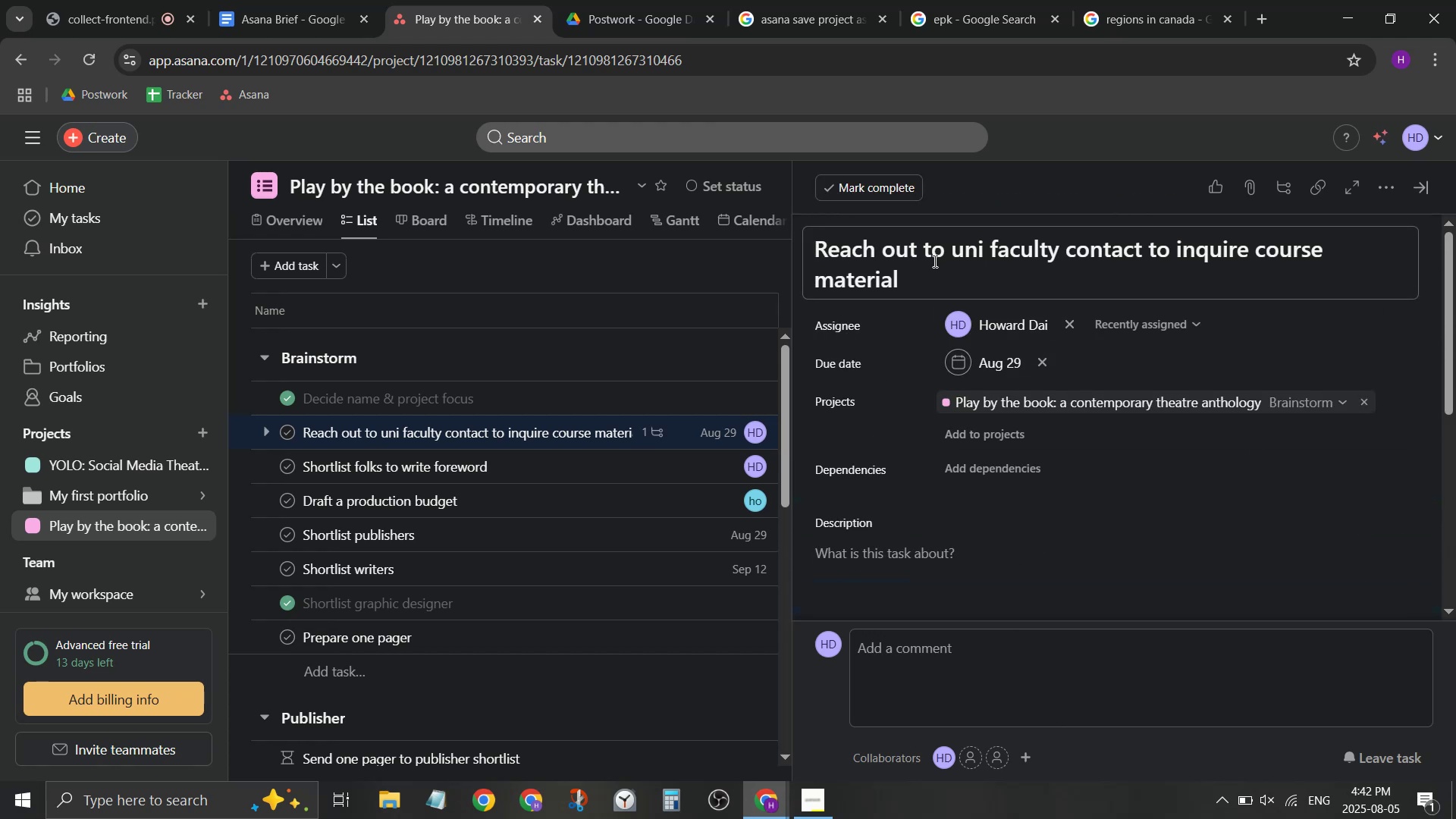 
left_click_drag(start_coordinate=[939, 261], to_coordinate=[748, 243])
 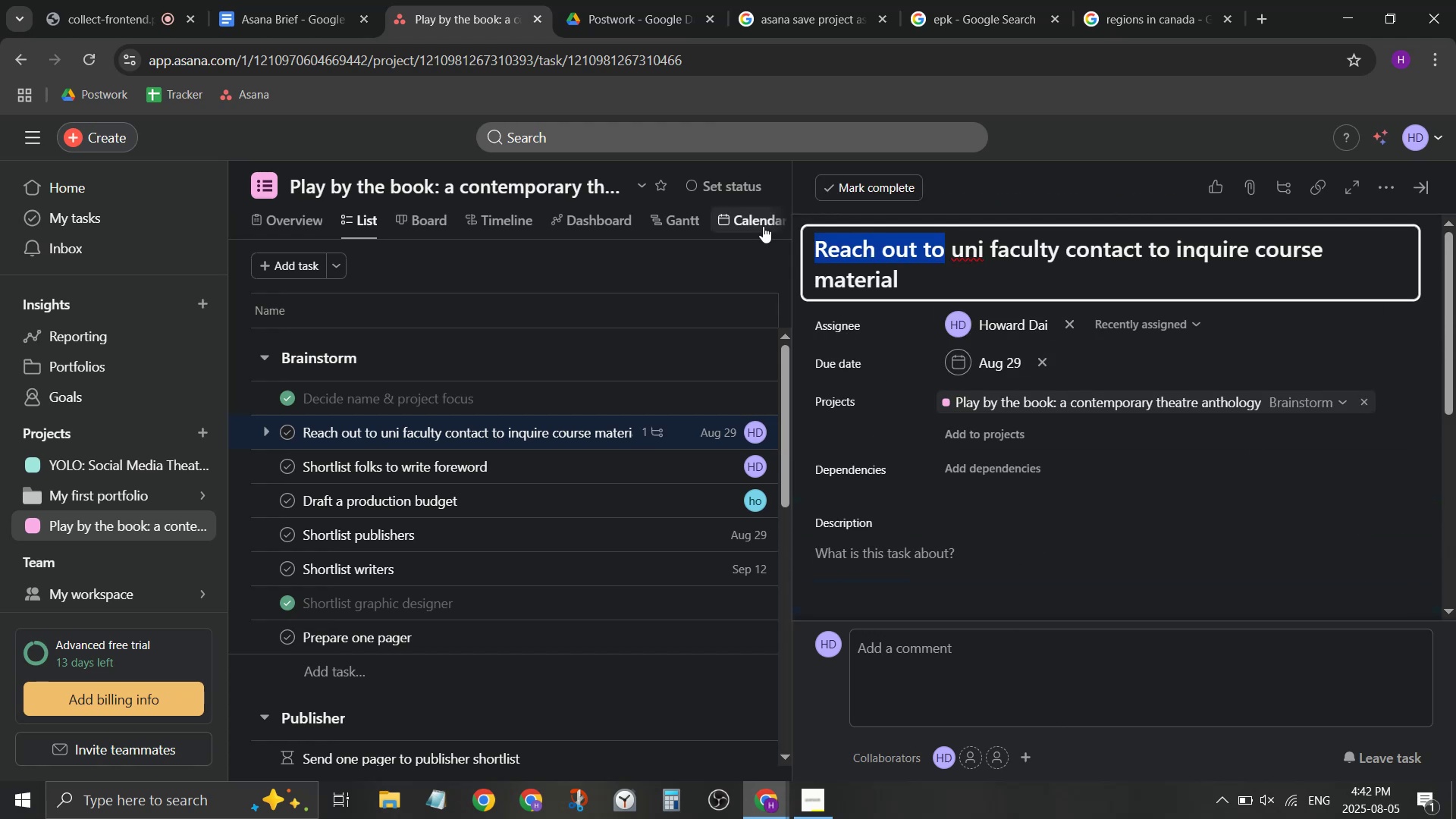 
type(Meet w/)
 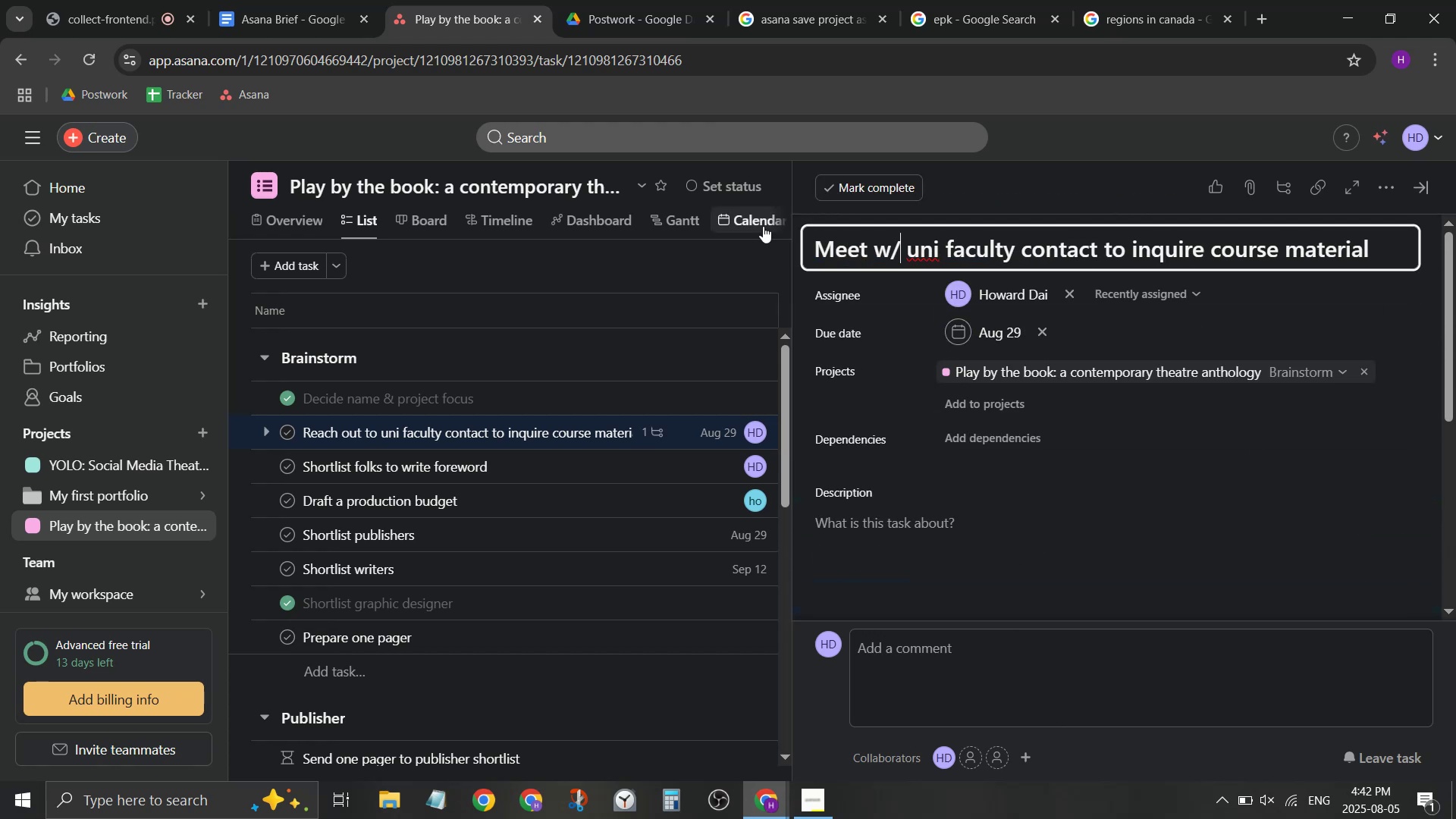 
scroll: coordinate [909, 540], scroll_direction: down, amount: 5.0
 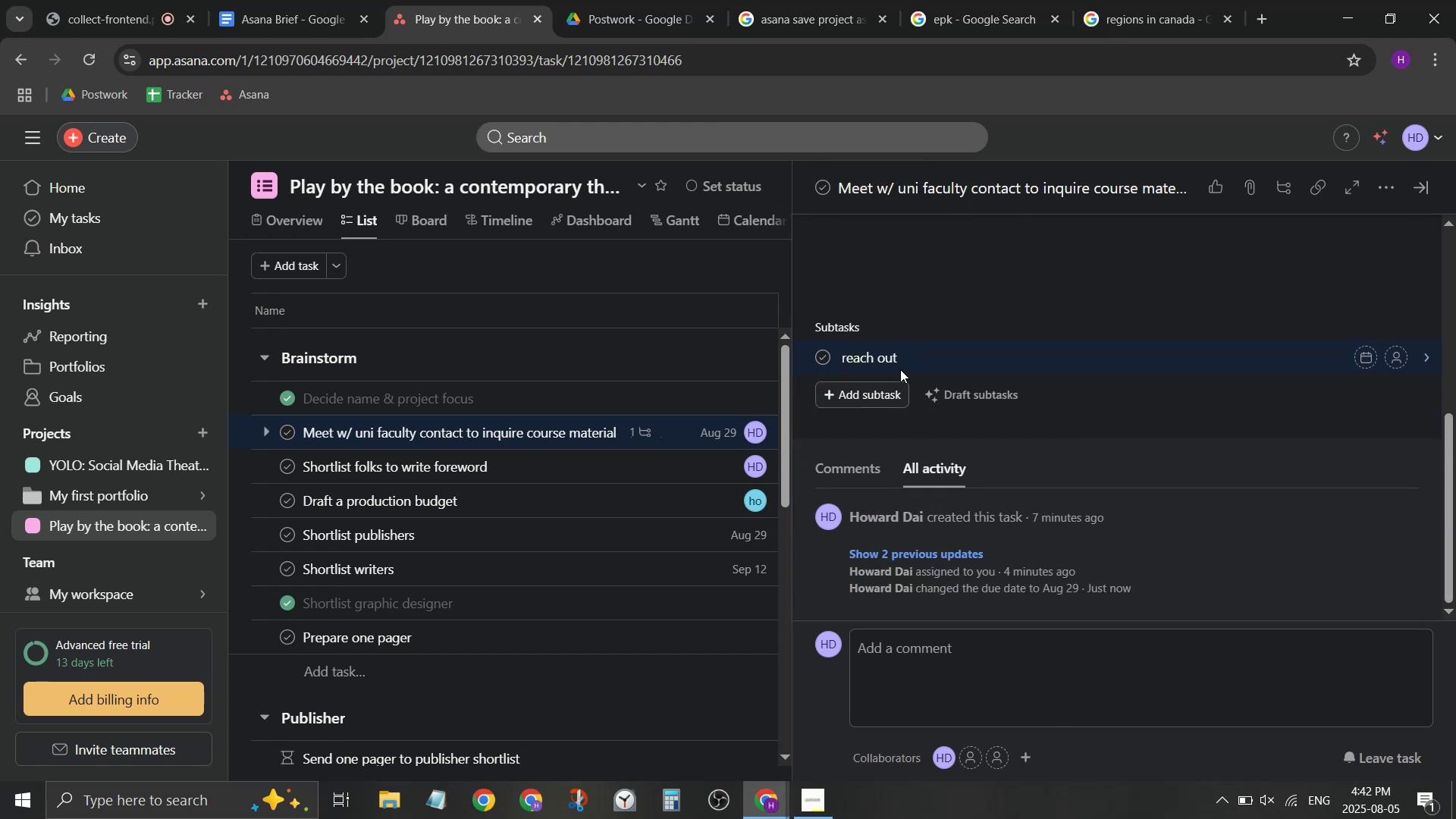 
left_click([897, 362])
 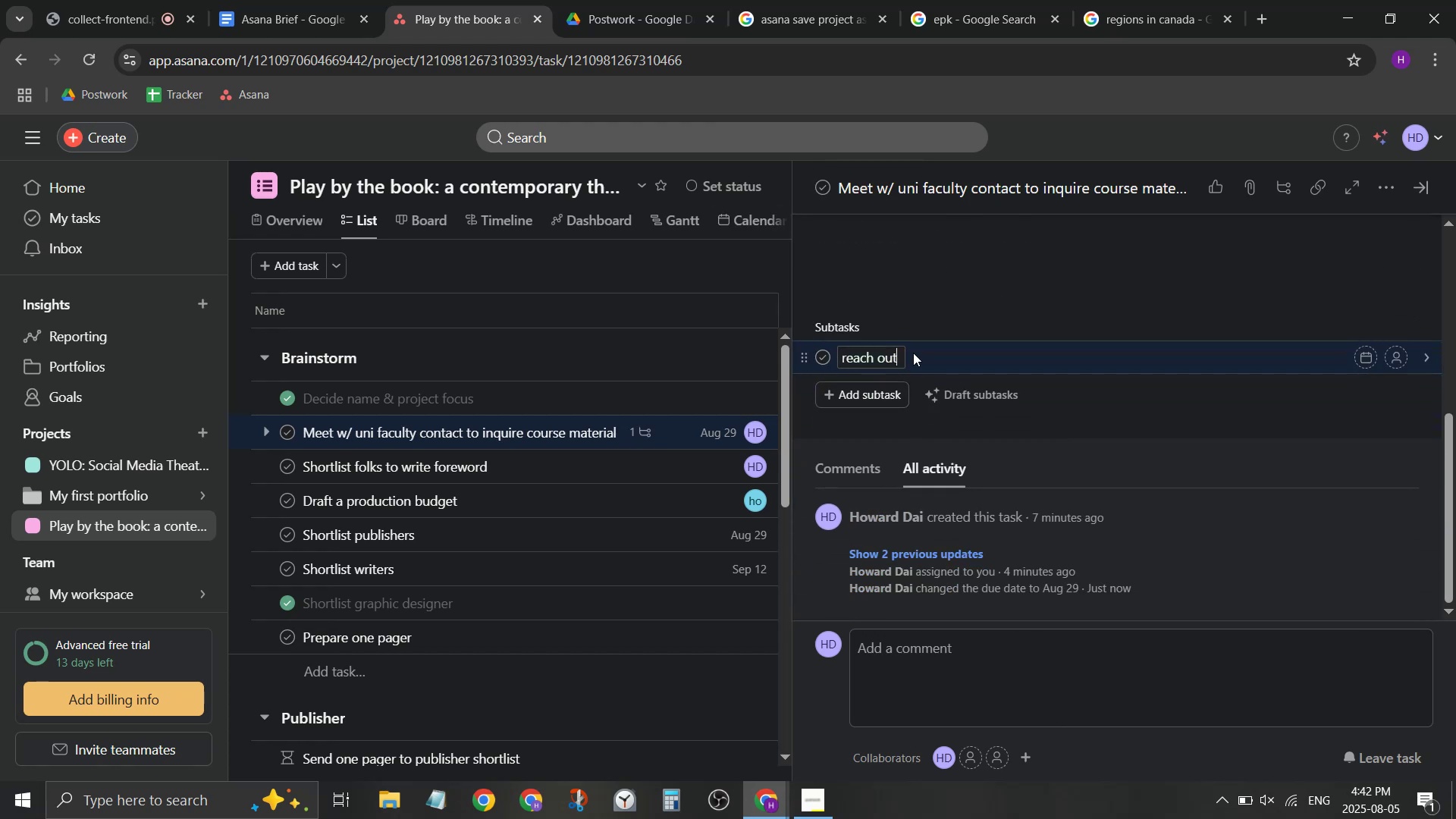 
type( to contacts)
 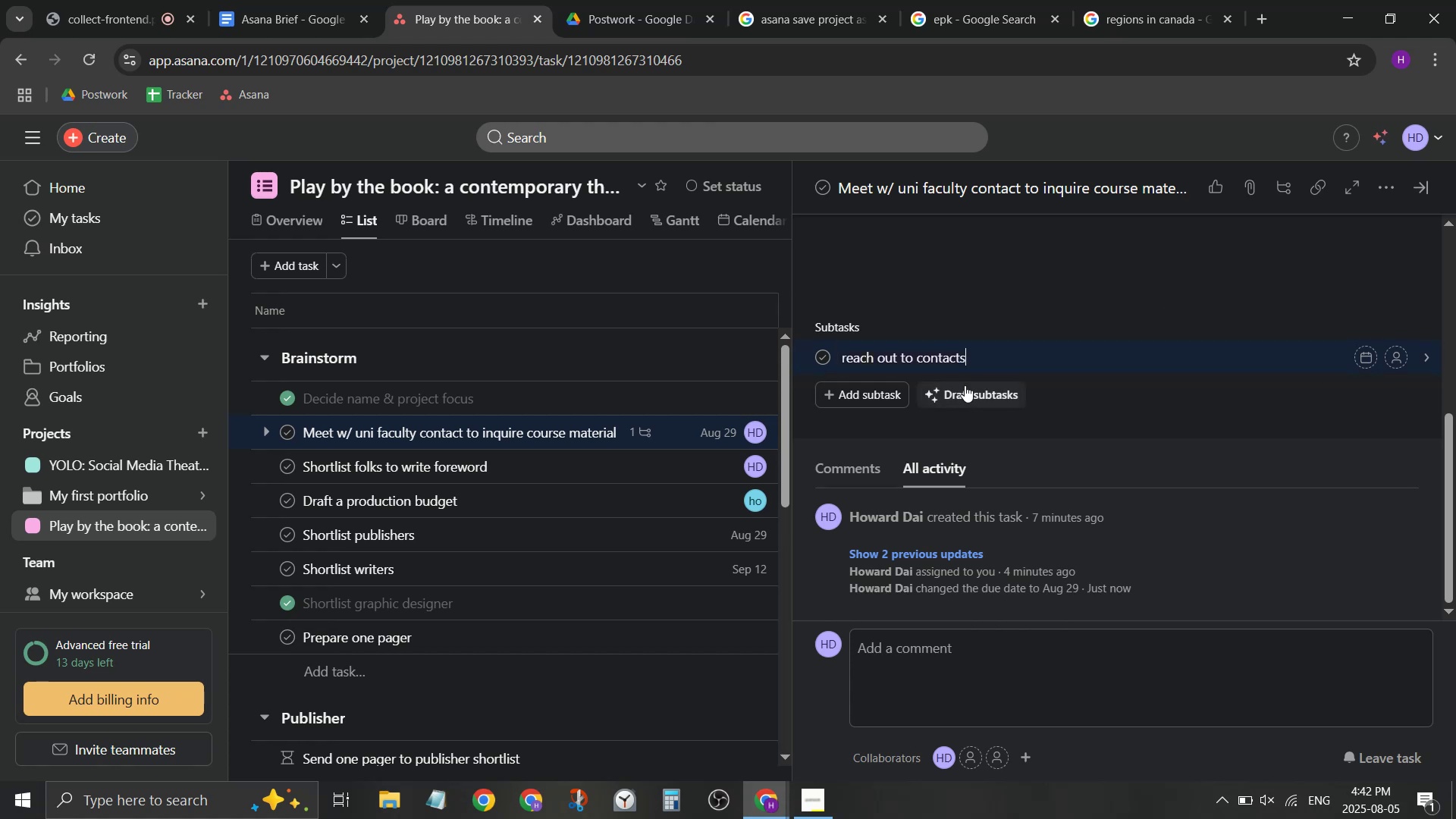 
left_click([908, 361])
 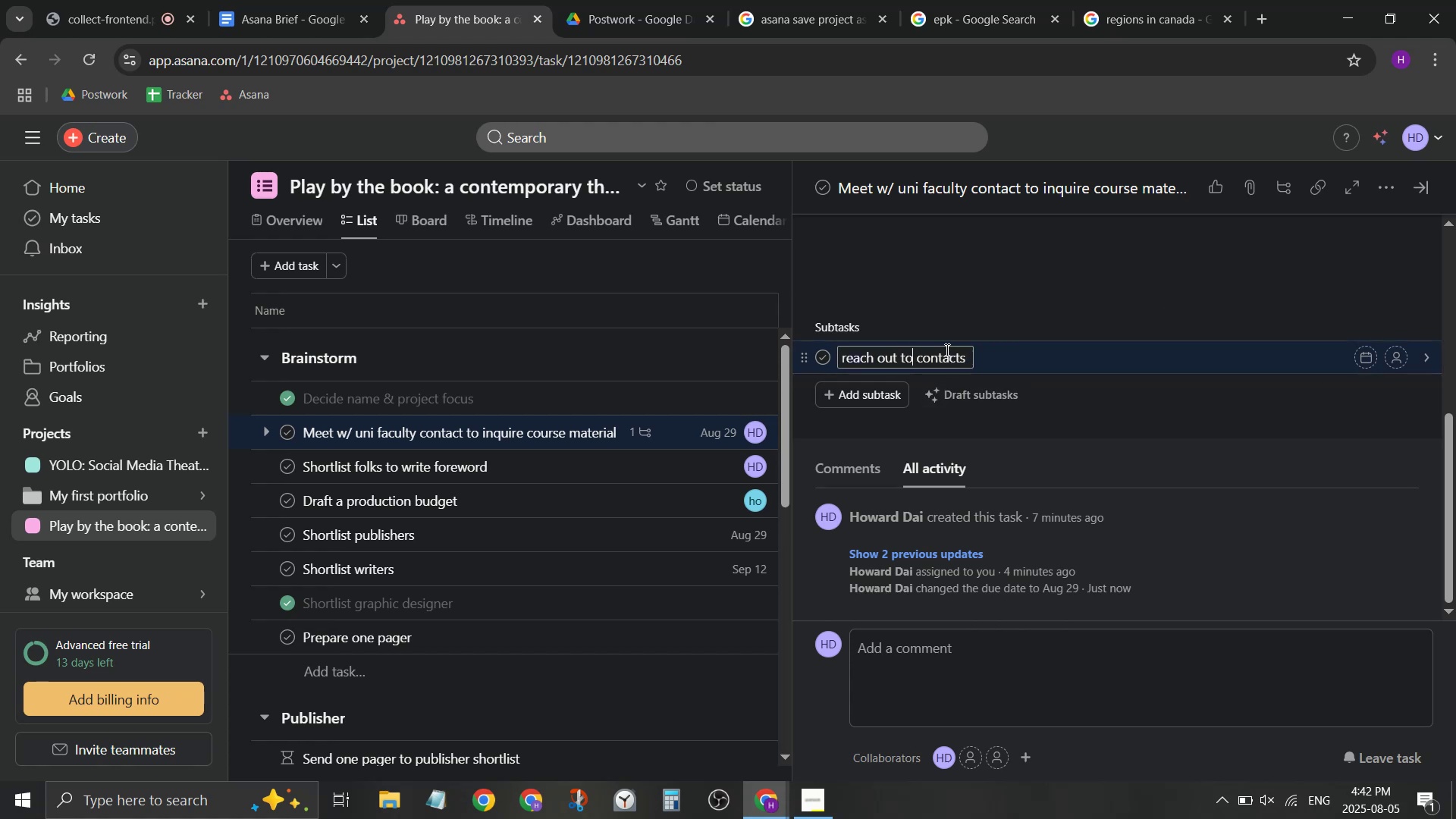 
type( uni faculty)
 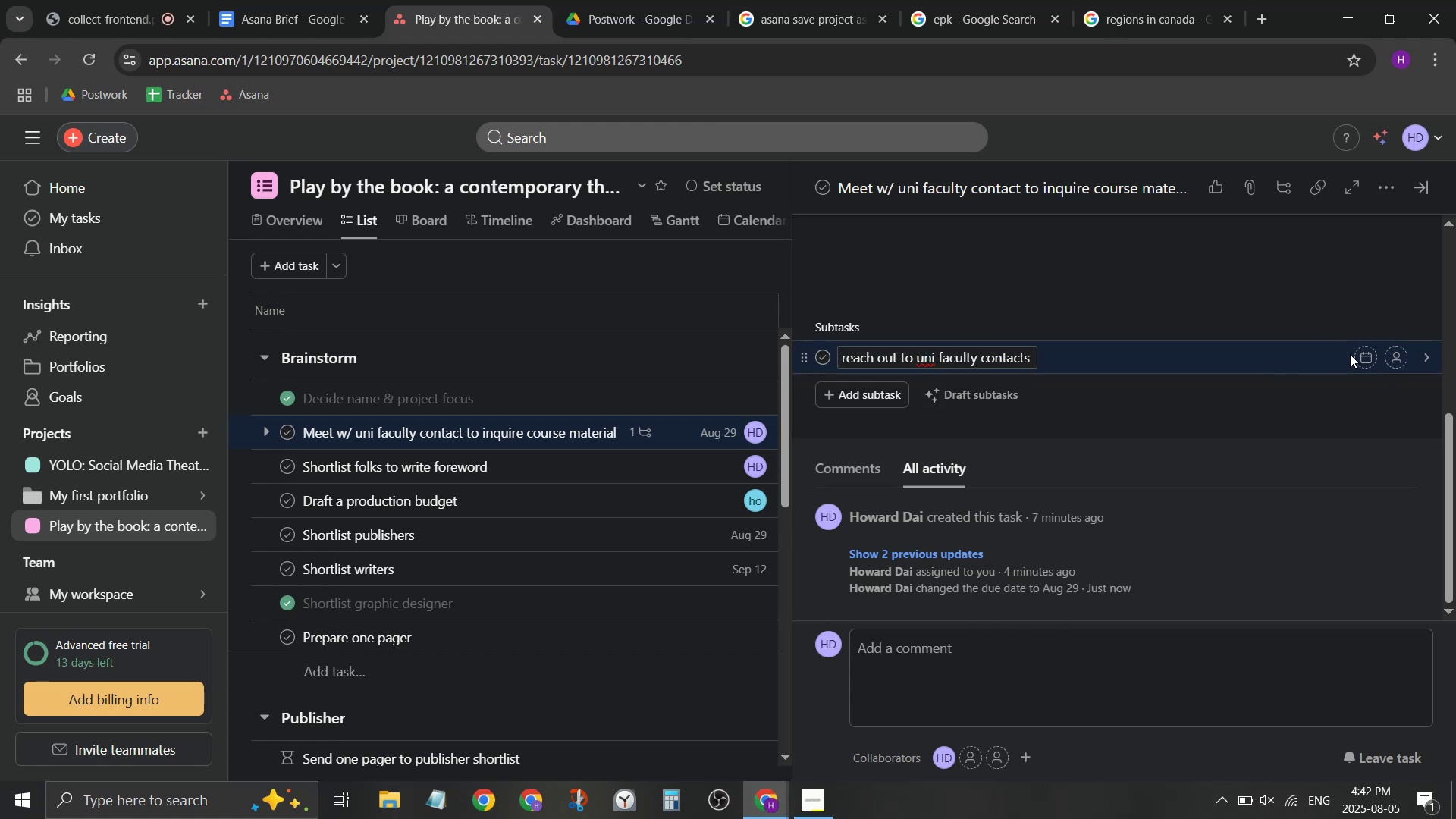 
left_click([1364, 356])
 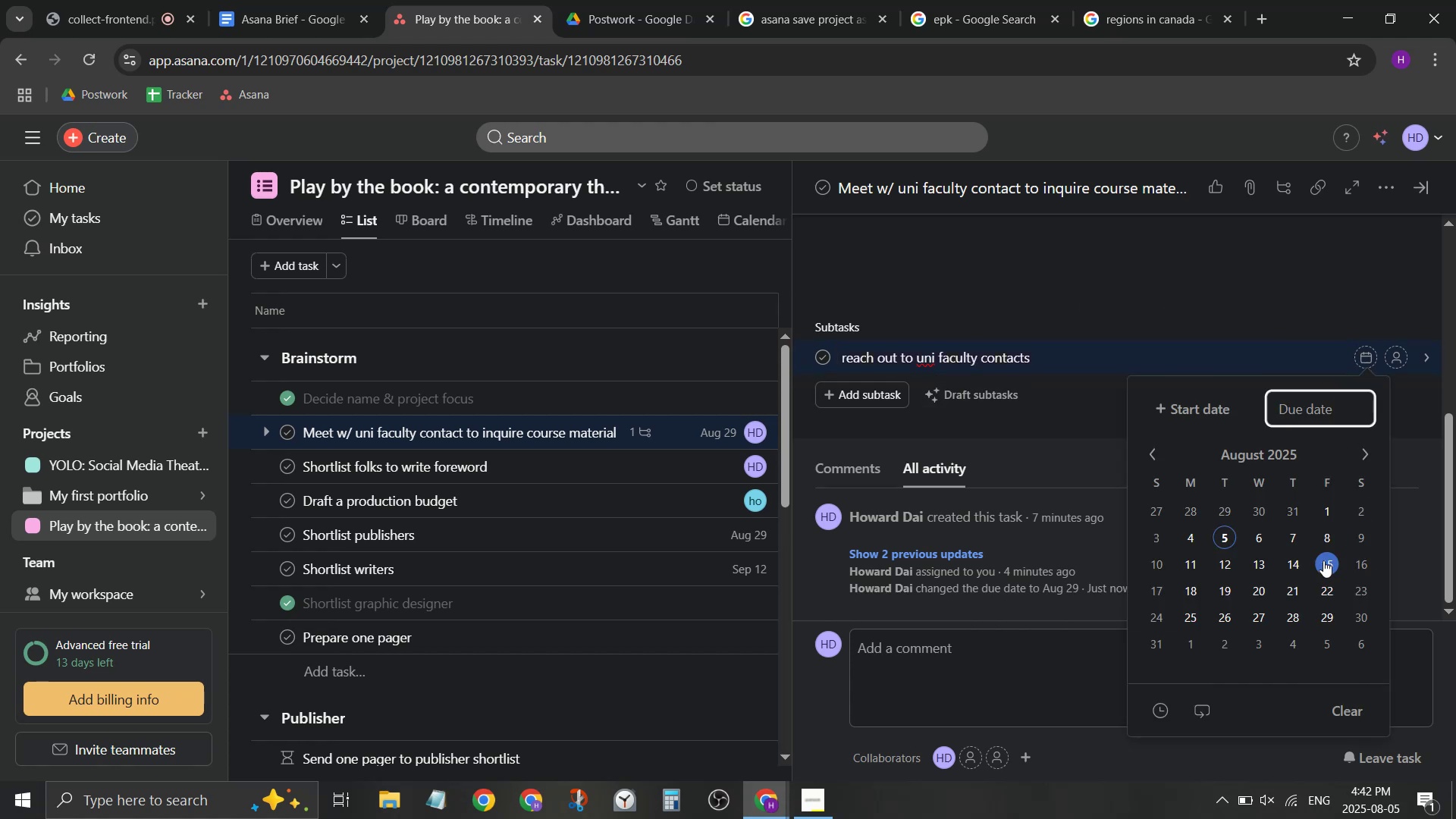 
left_click([1331, 542])
 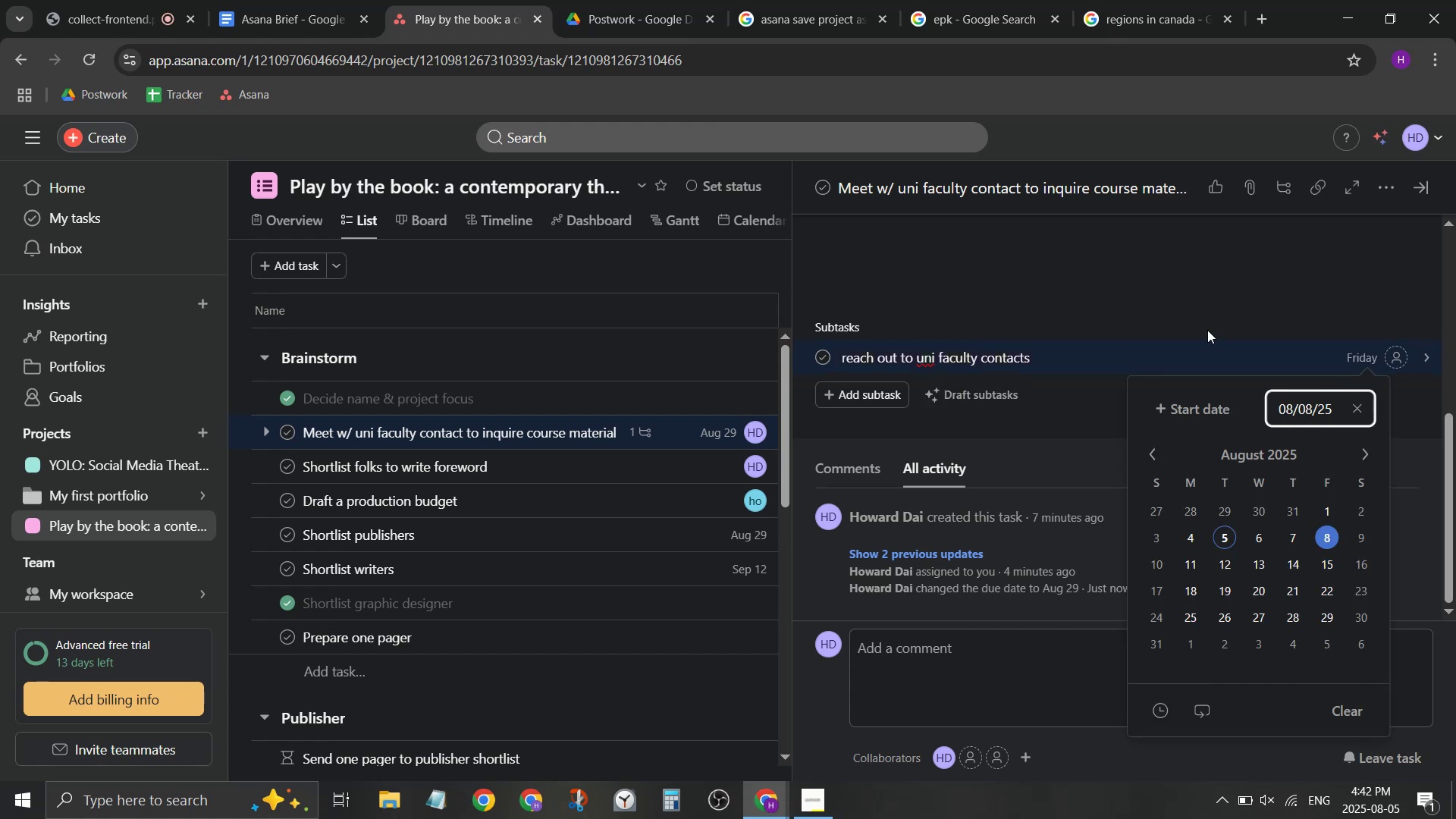 
left_click([1206, 318])
 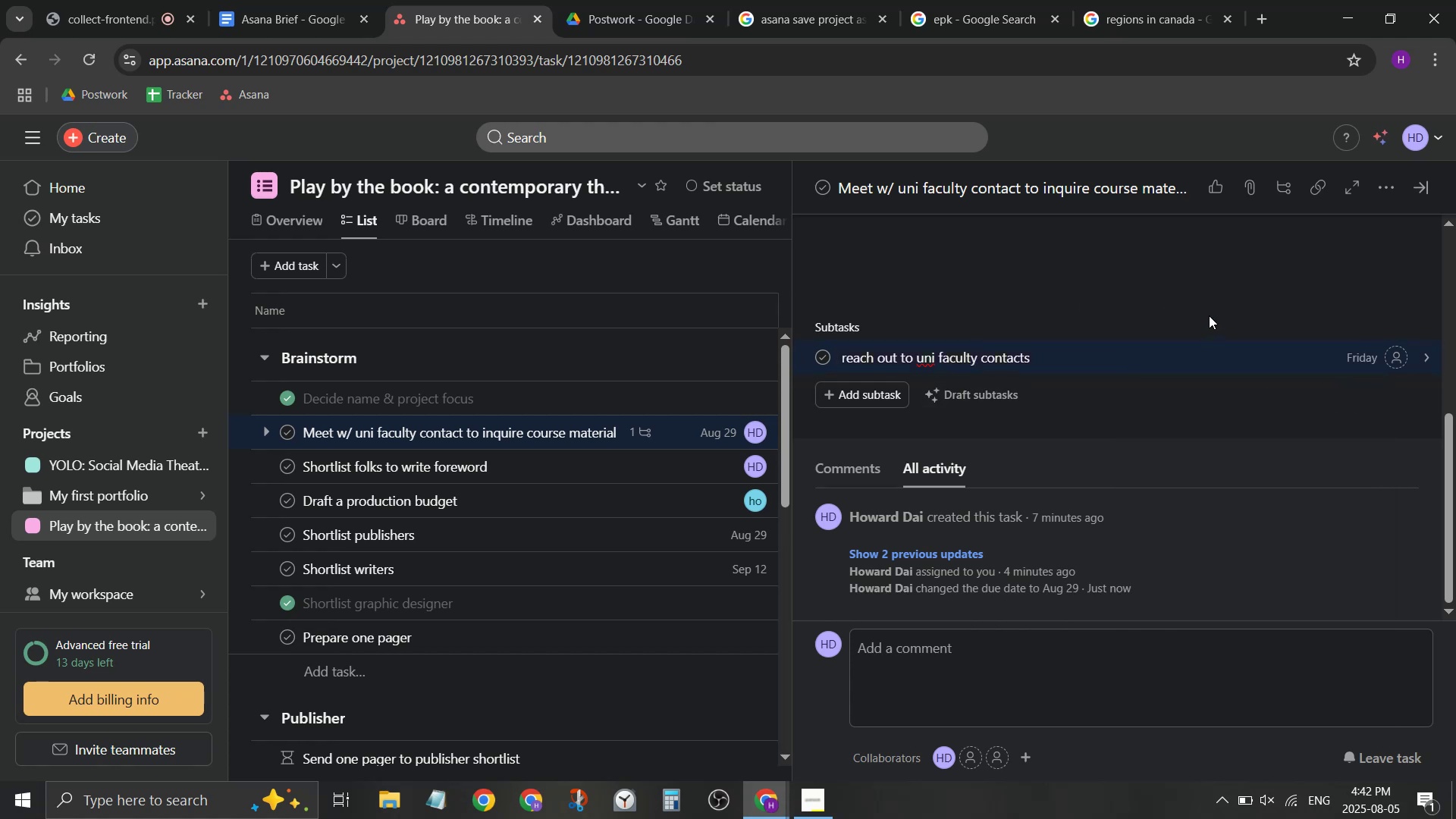 
scroll: coordinate [1248, 336], scroll_direction: none, amount: 0.0
 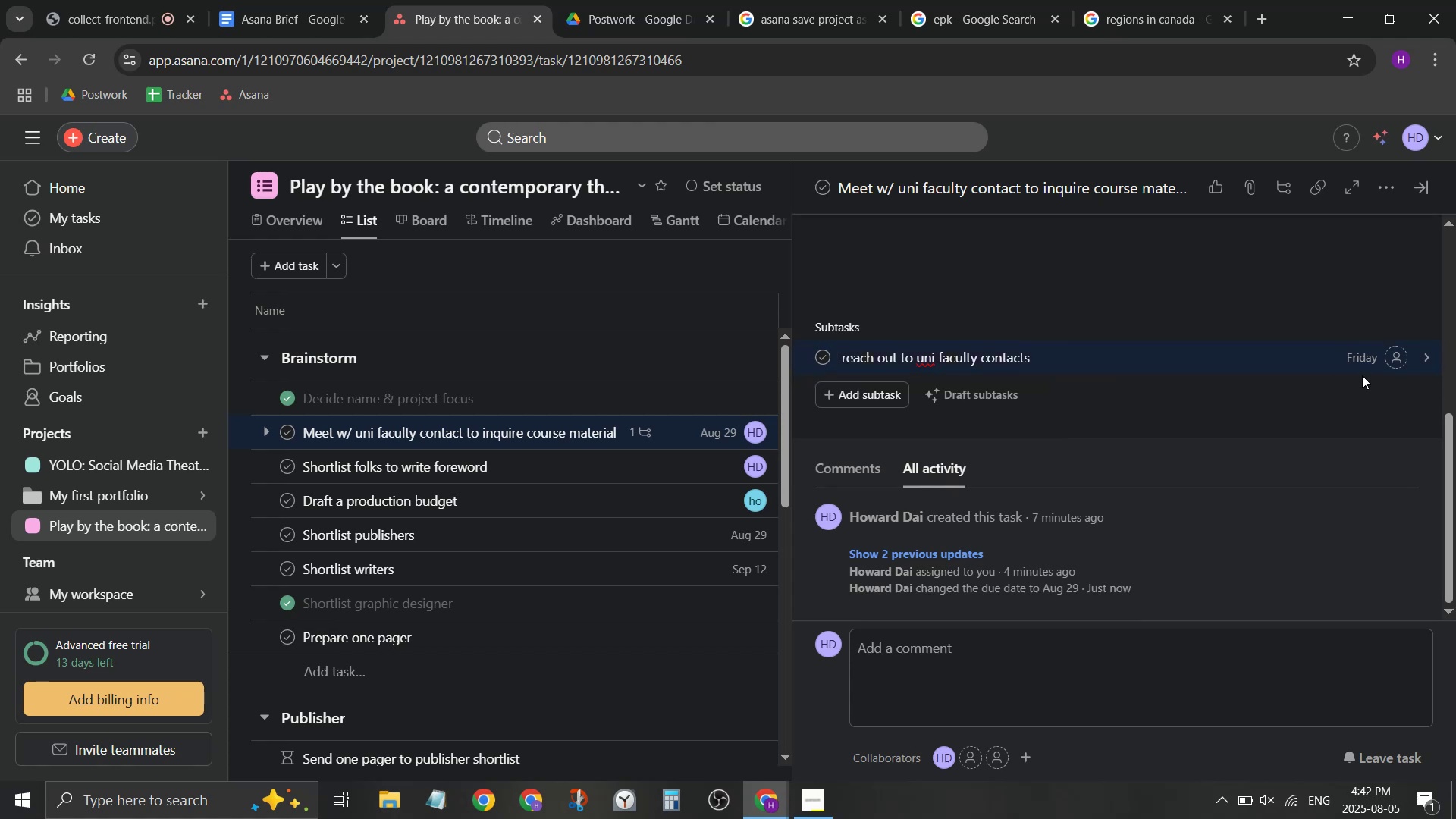 
left_click([1362, 355])
 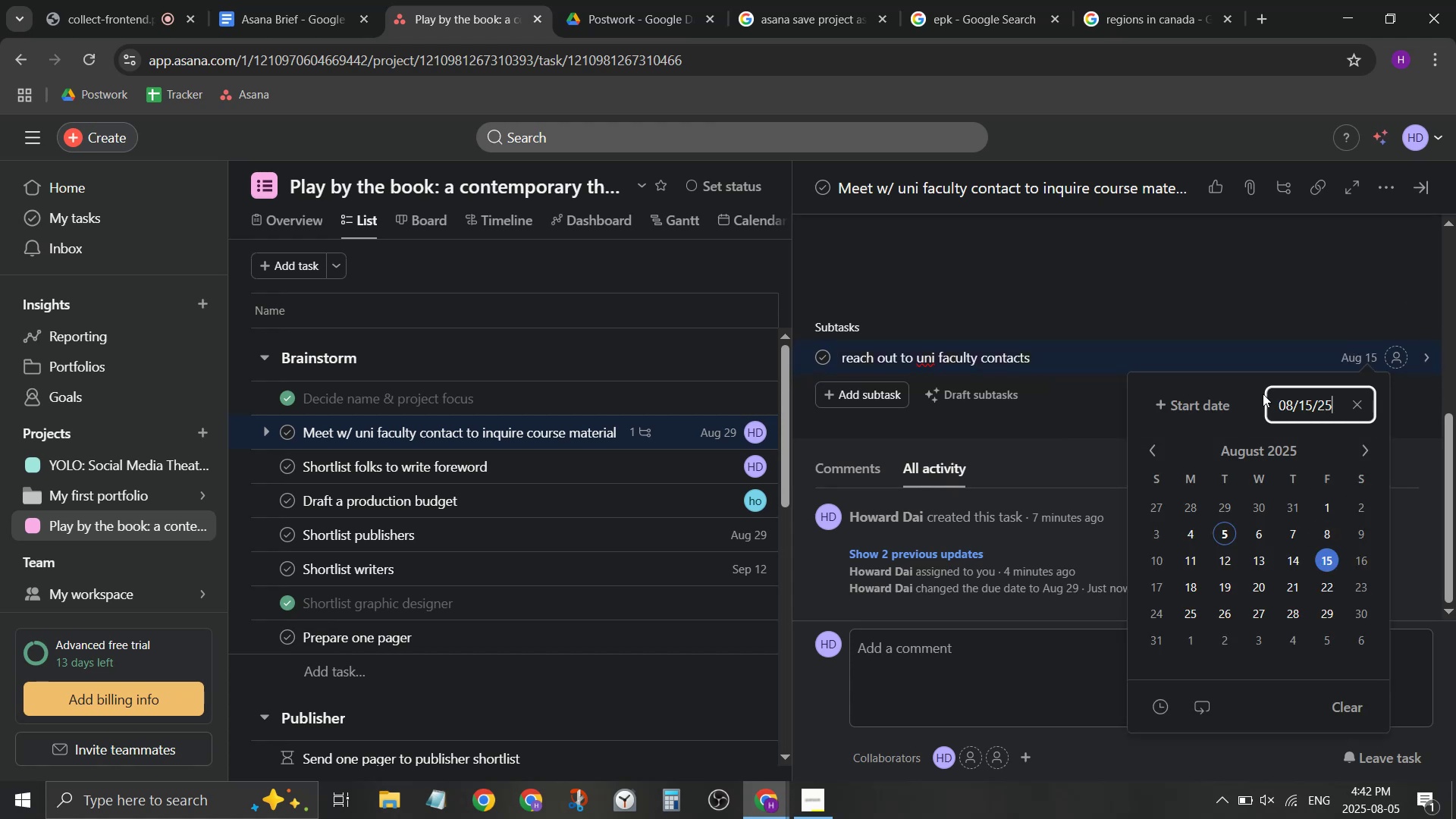 
scroll: coordinate [1232, 327], scroll_direction: up, amount: 3.0
 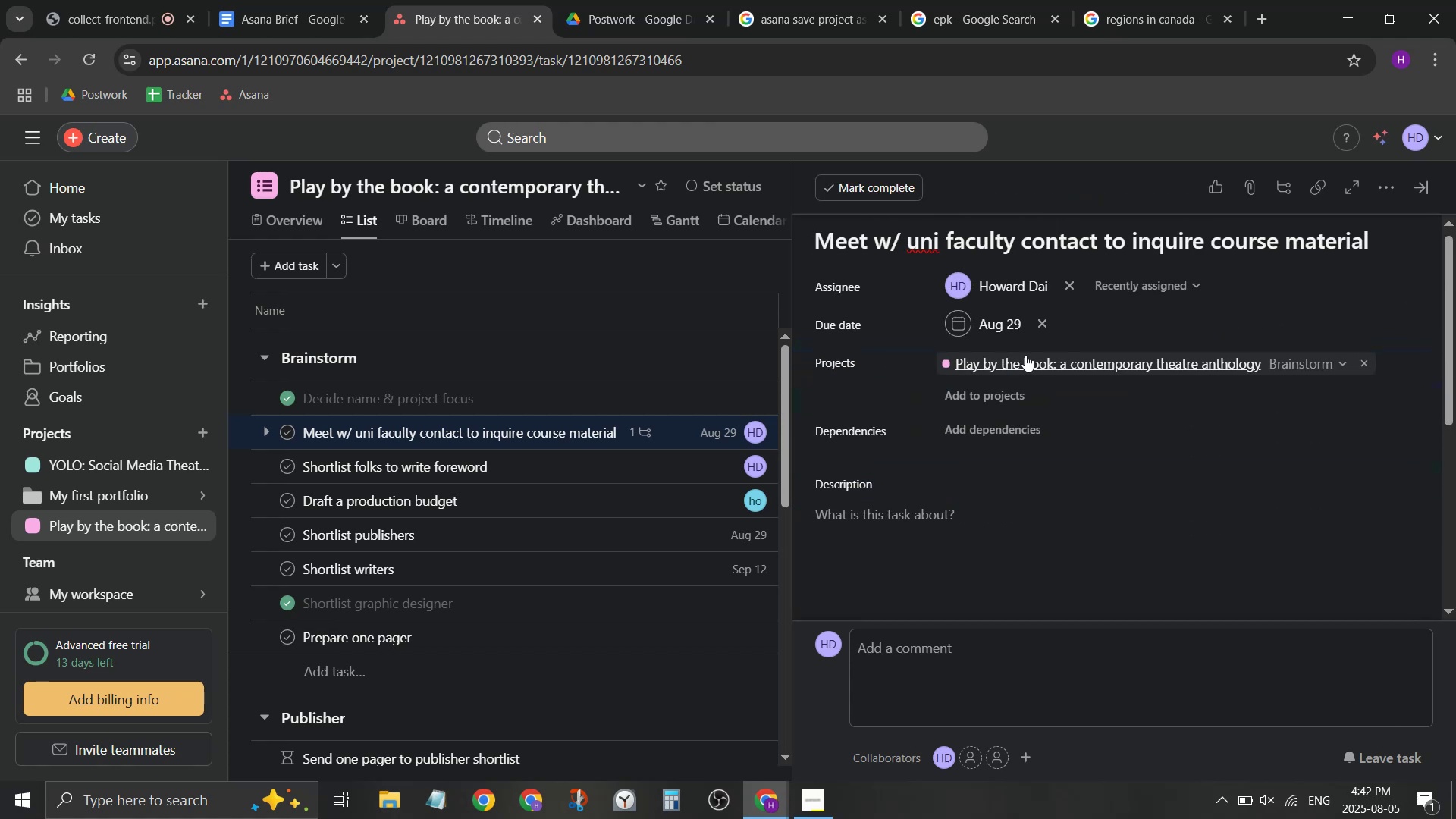 
left_click([993, 323])
 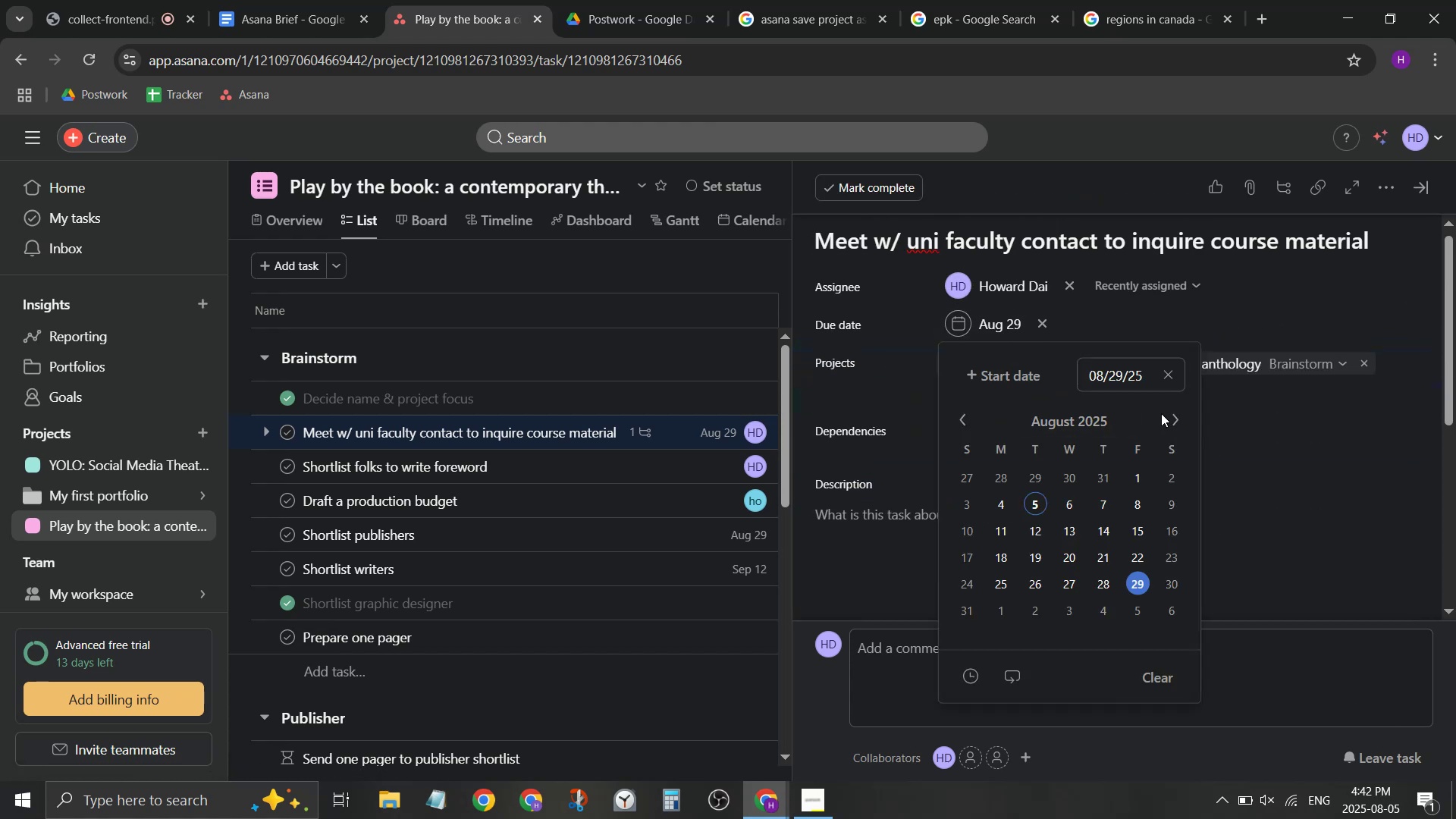 
double_click([1172, 421])
 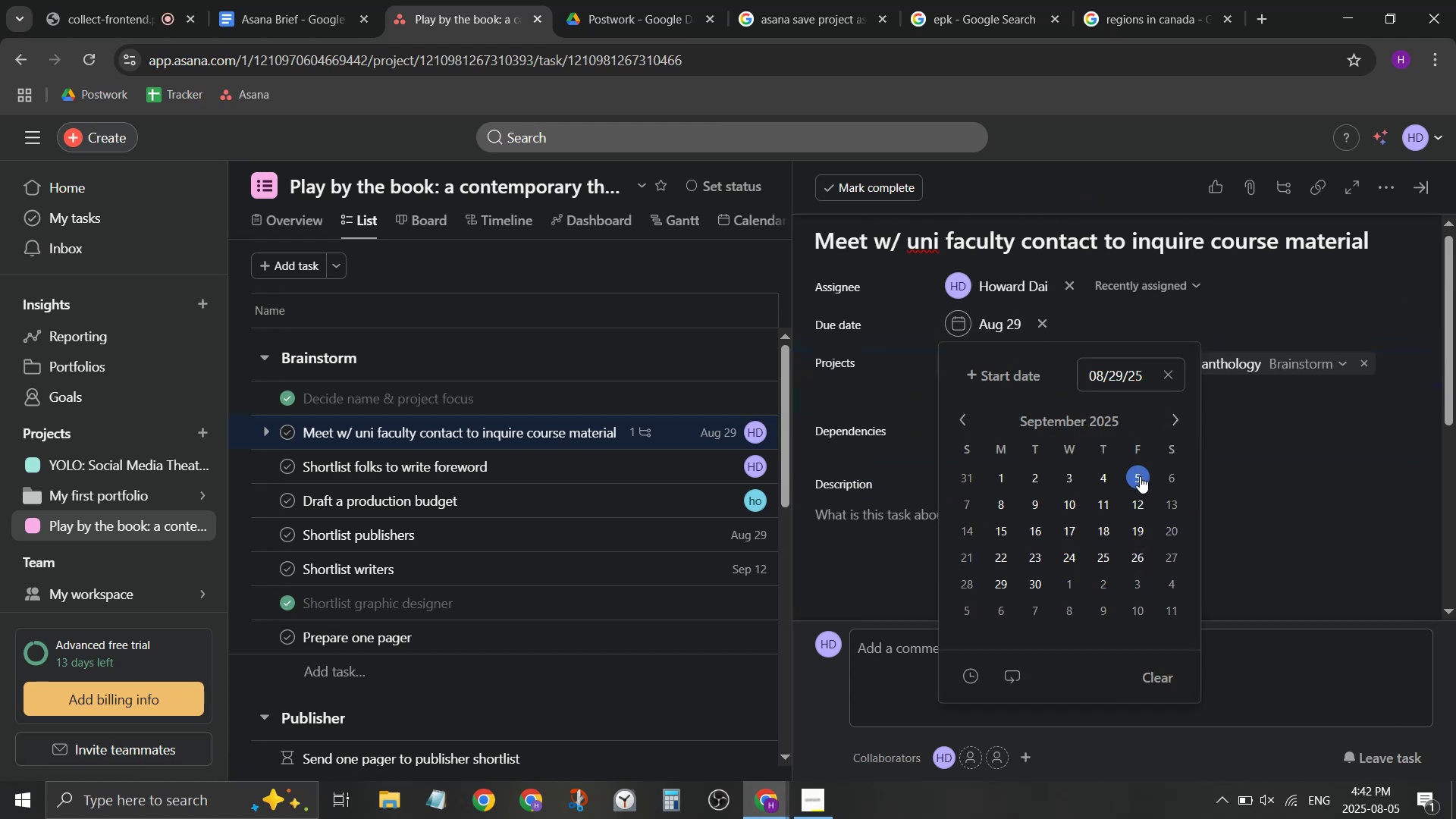 
left_click([1140, 476])
 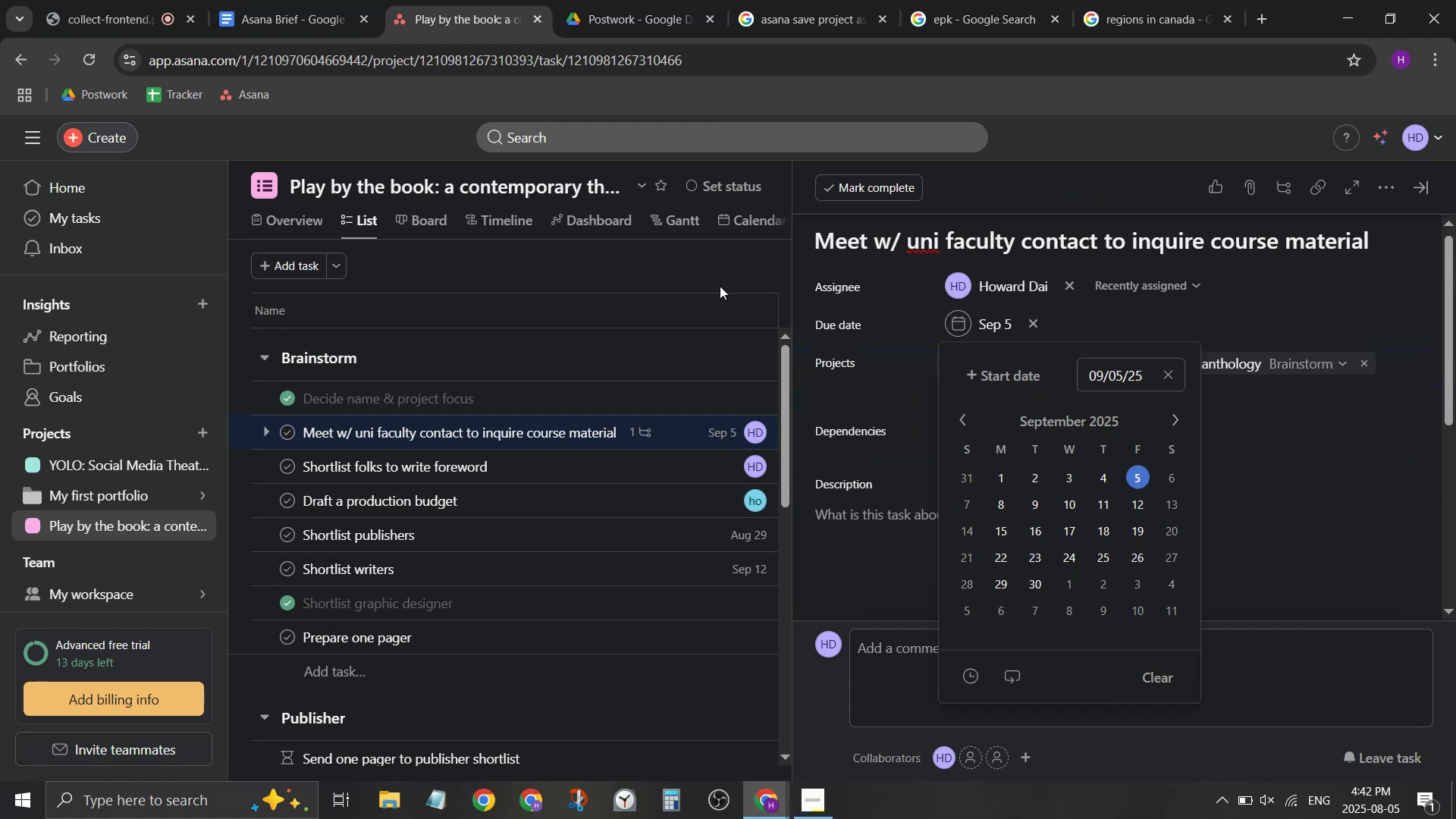 
left_click([723, 280])
 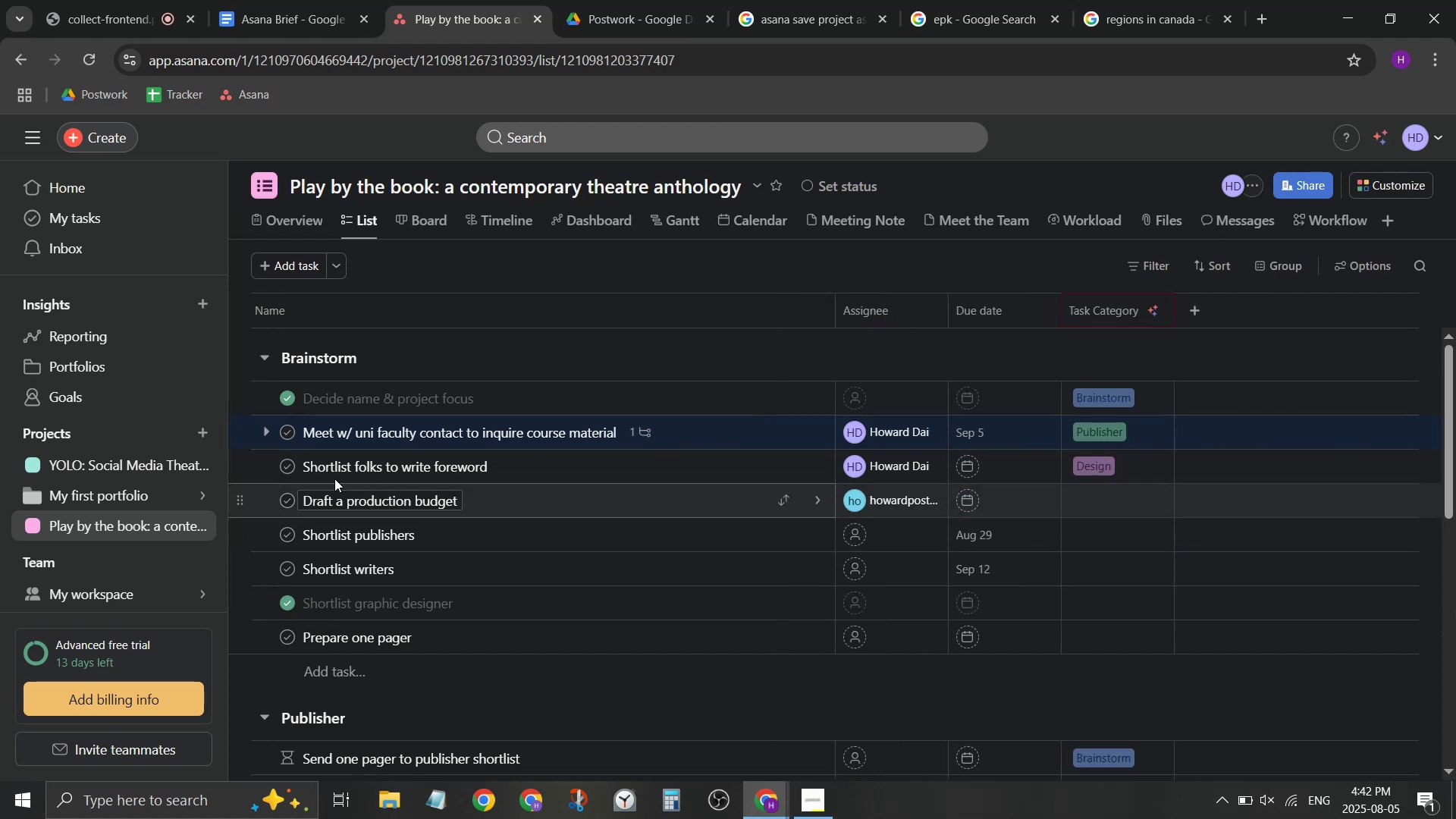 
left_click([260, 430])
 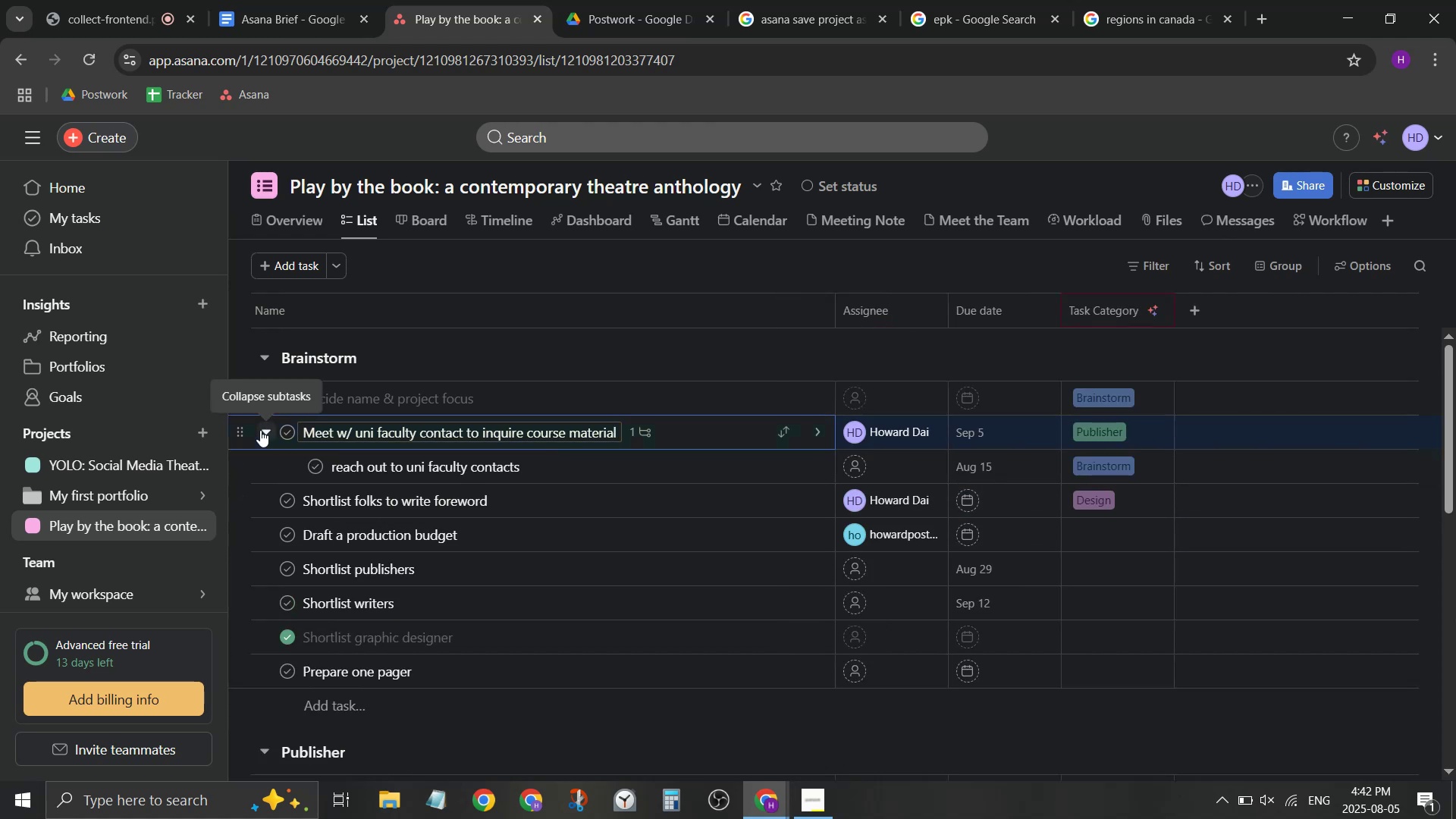 
left_click([260, 430])
 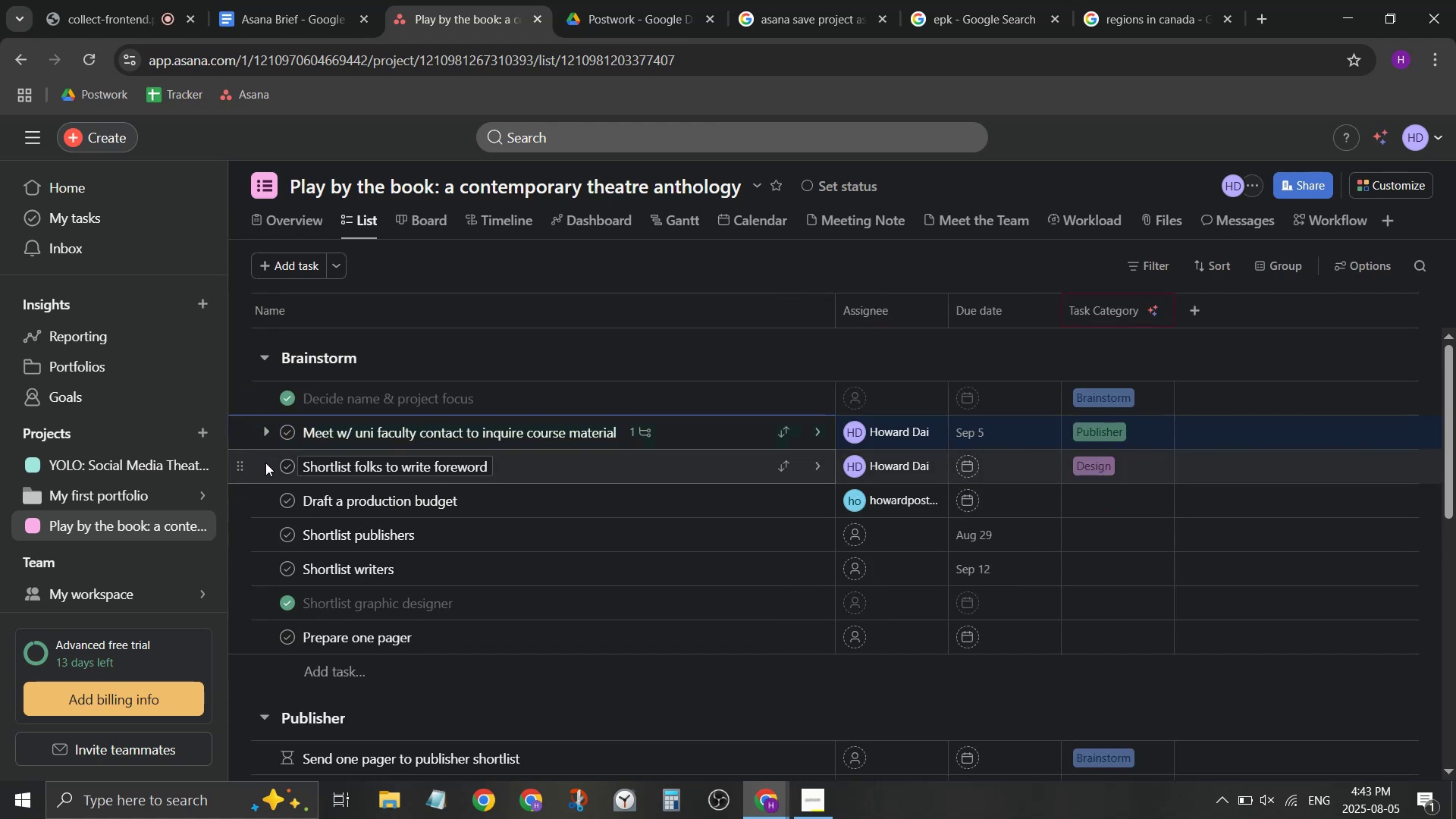 
left_click([271, 419])
 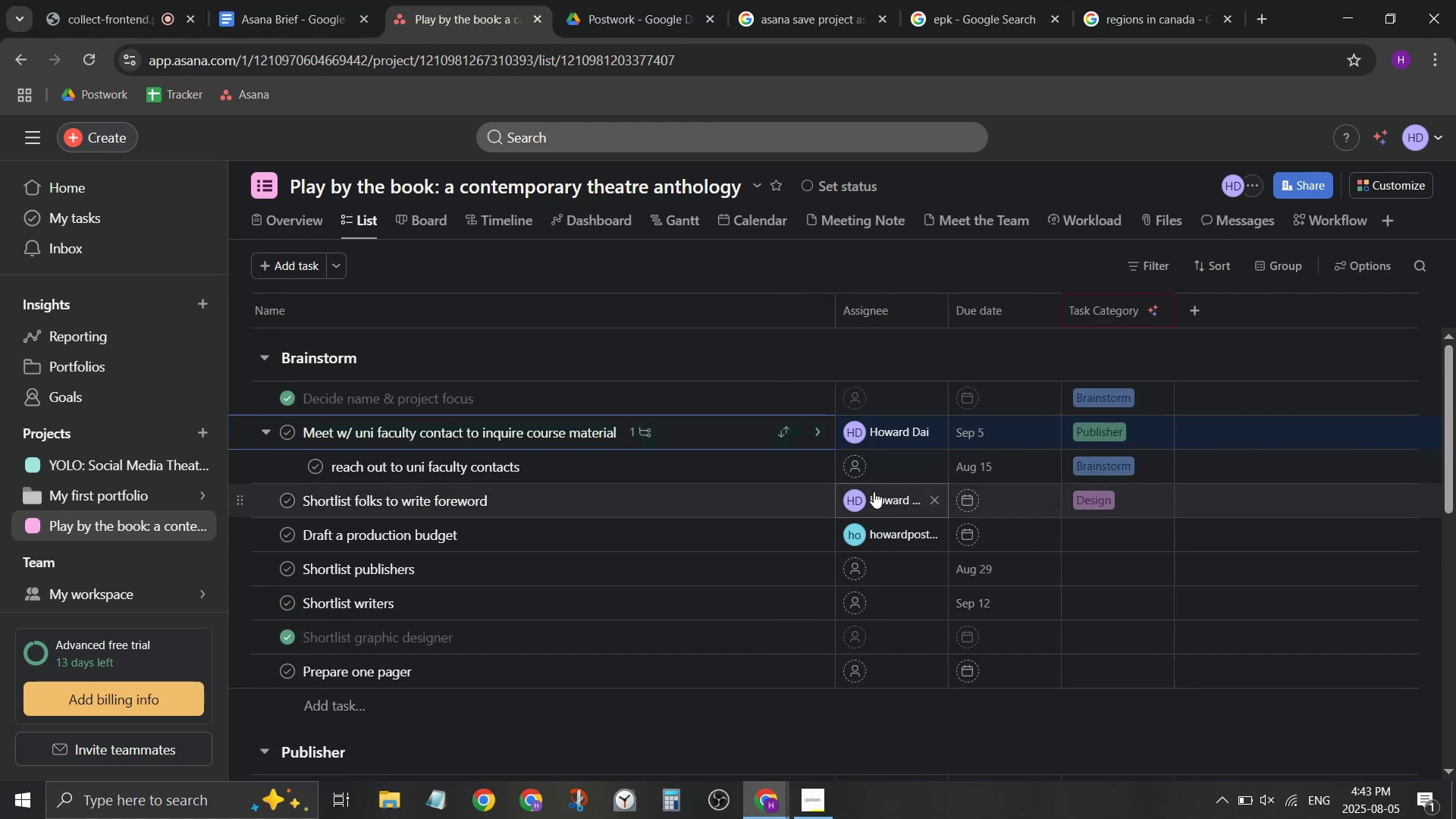 
left_click([878, 459])
 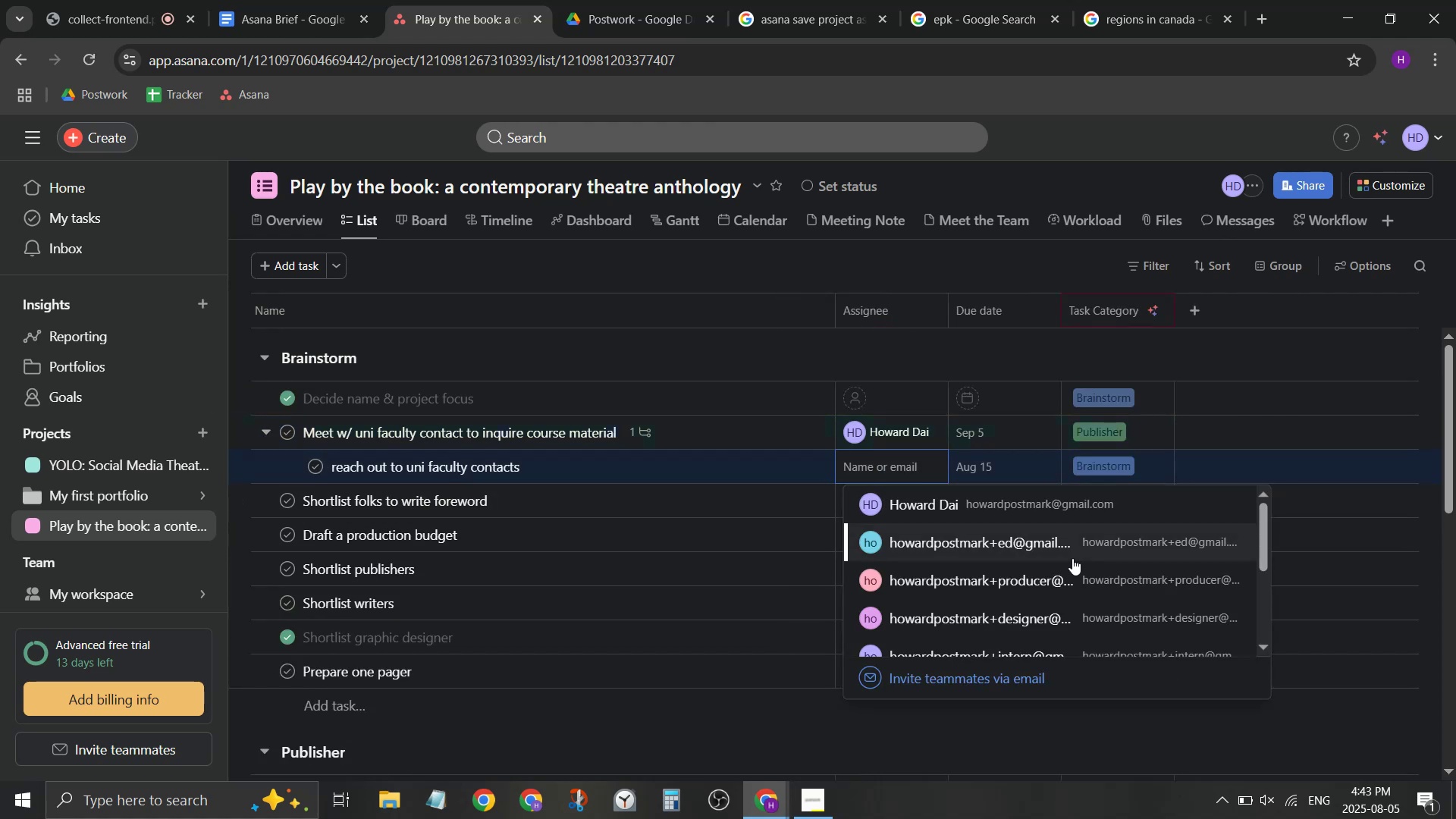 
left_click([1067, 513])
 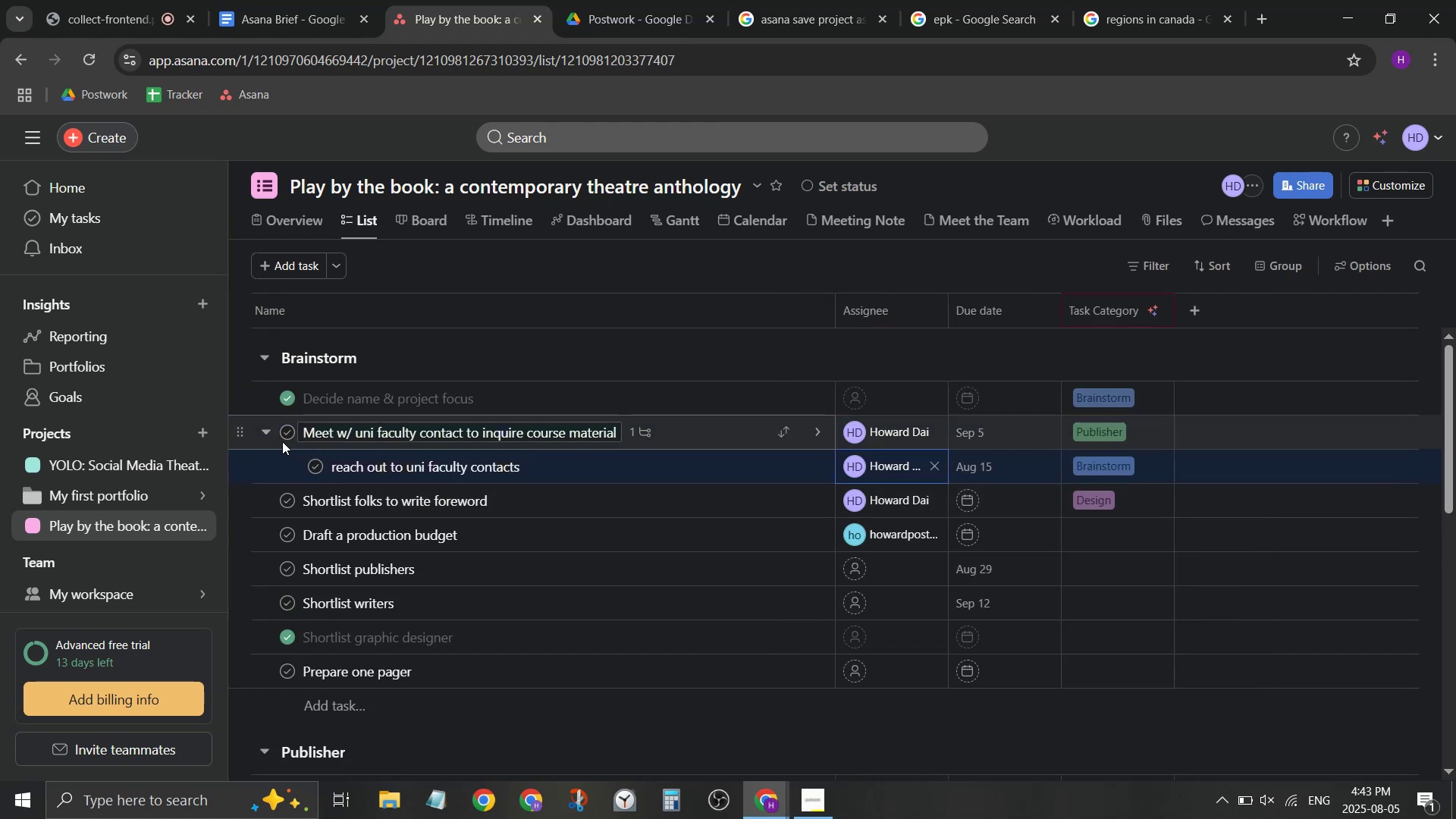 
left_click([268, 437])
 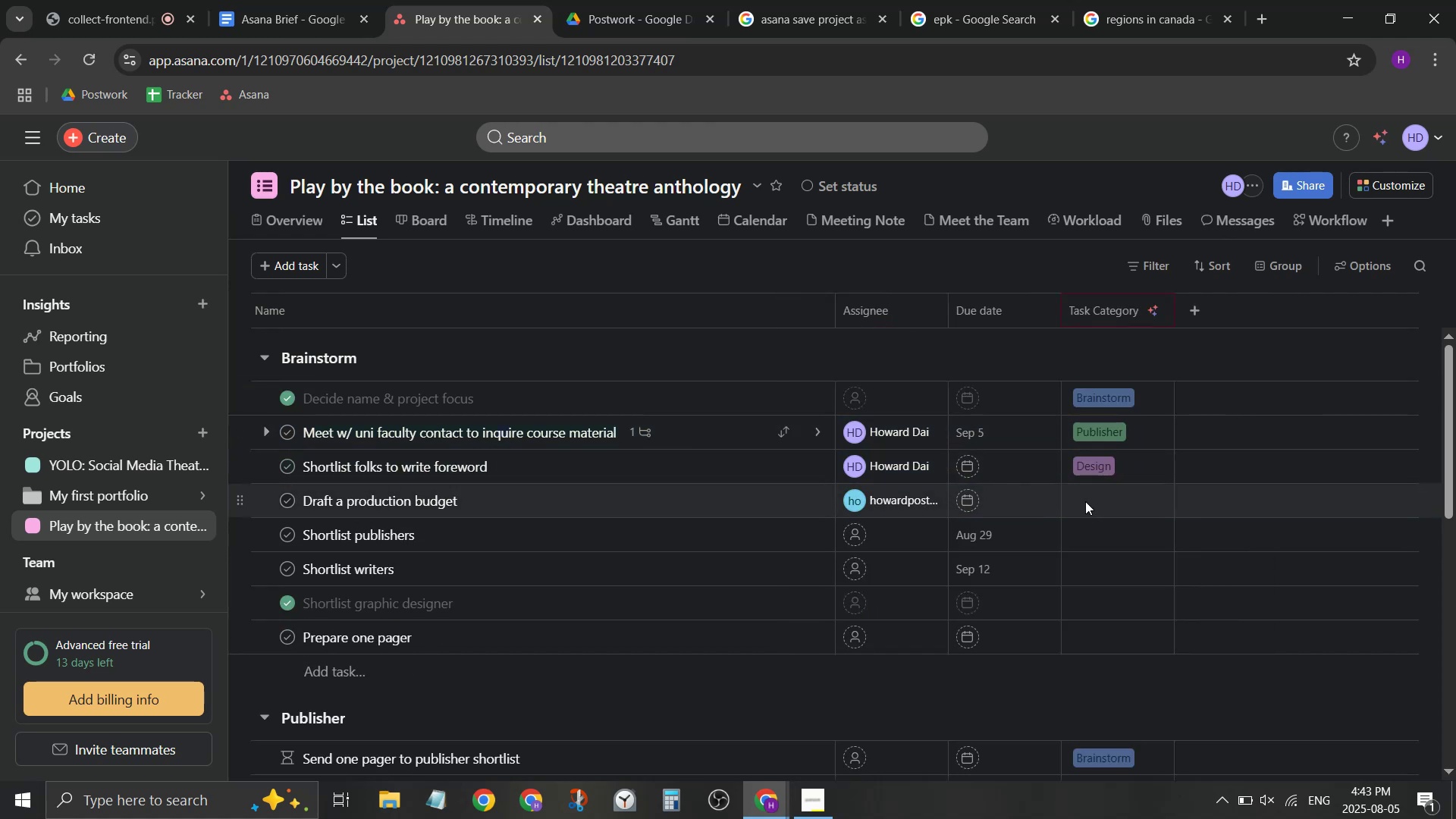 
scroll: coordinate [1030, 511], scroll_direction: down, amount: 1.0
 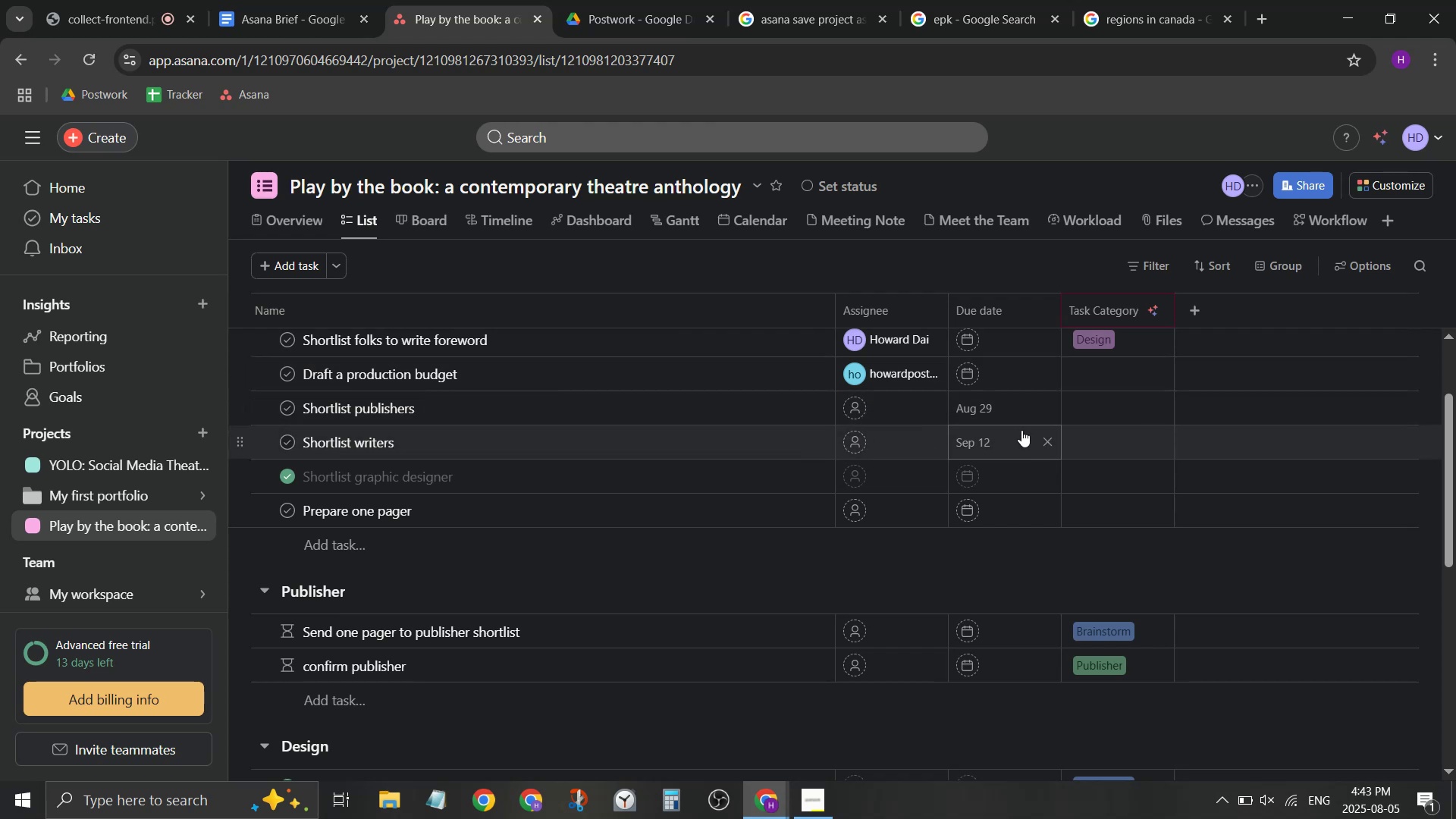 
left_click([858, 413])
 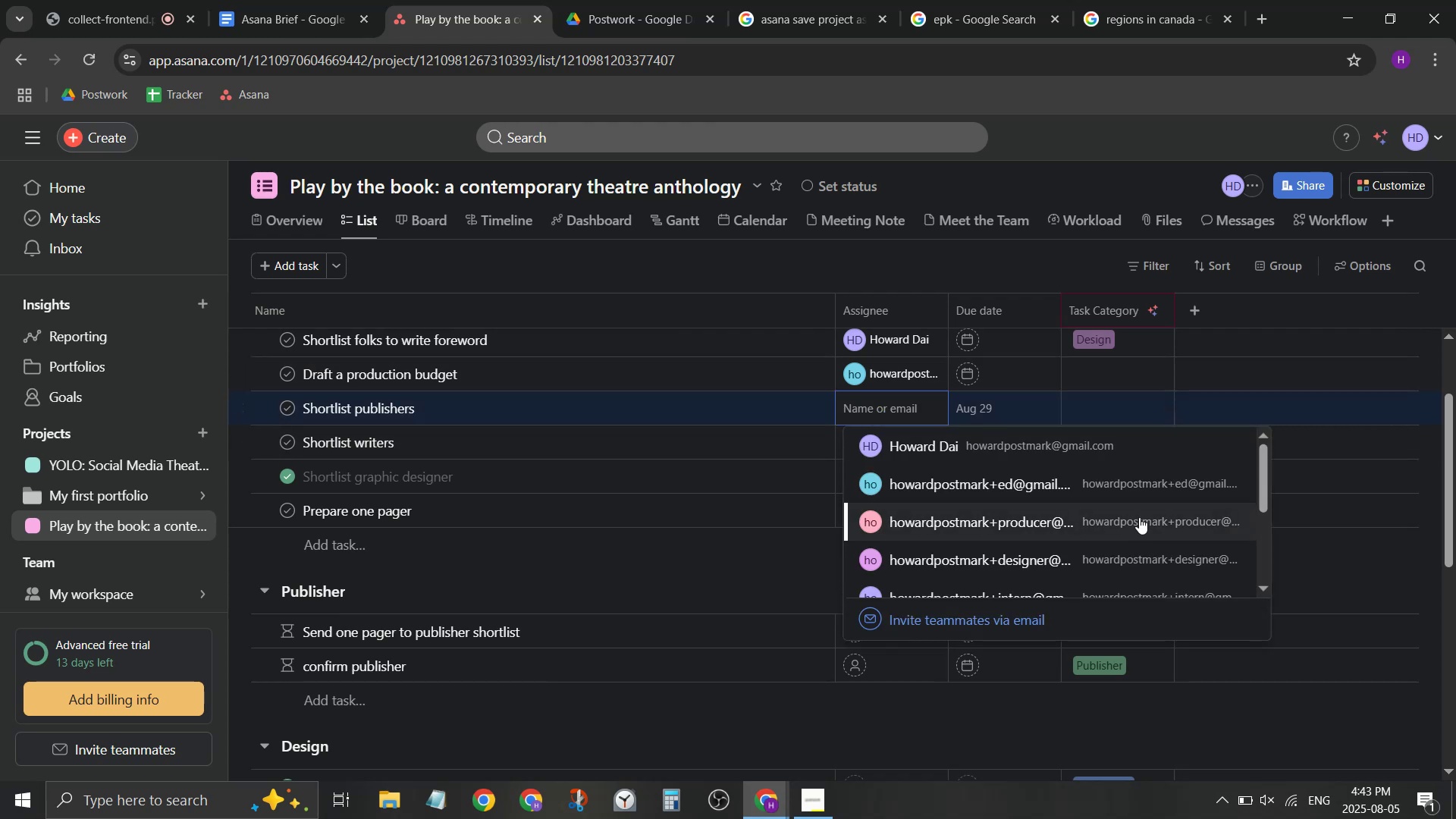 
left_click([1137, 496])
 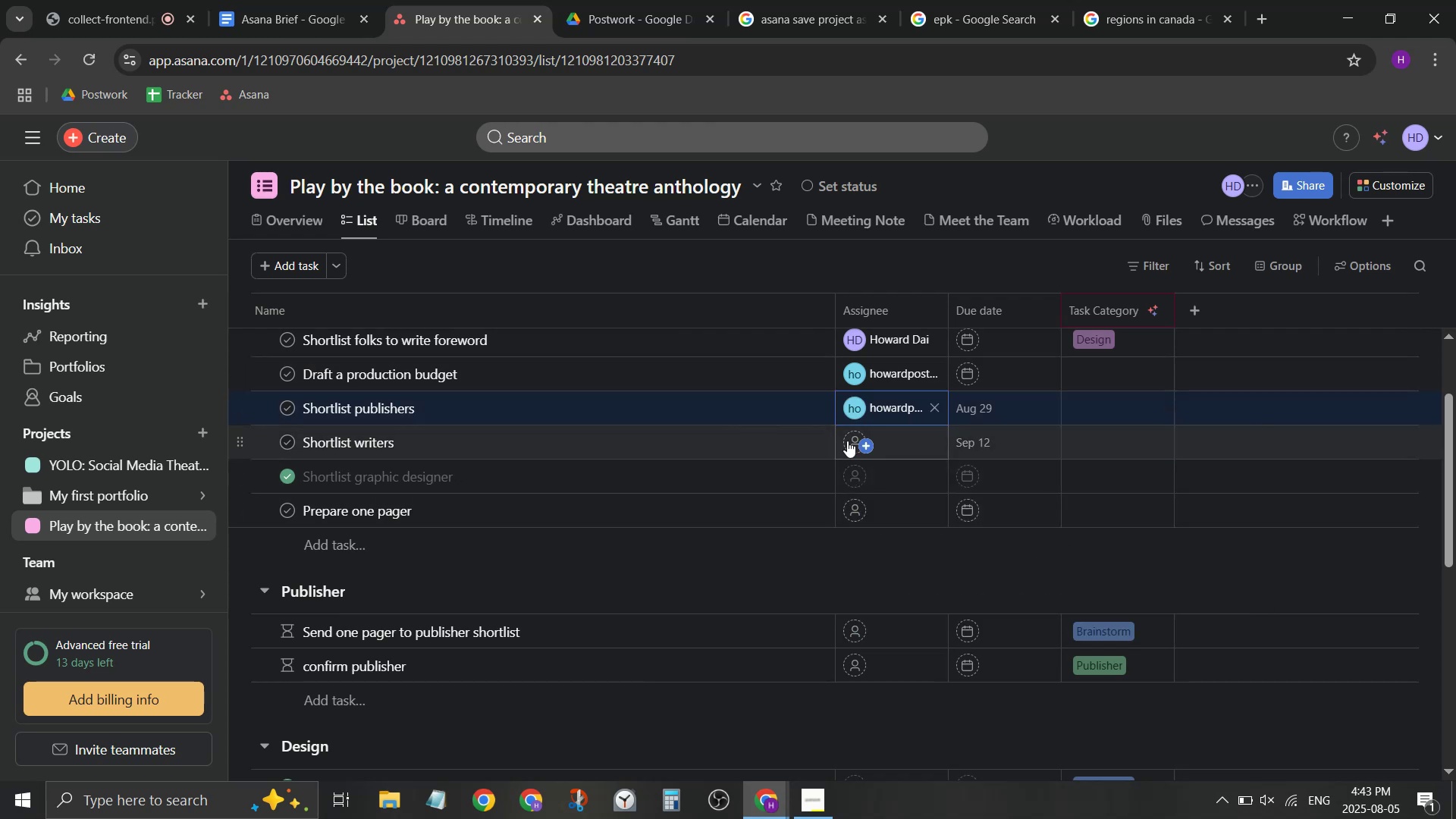 
left_click([849, 442])
 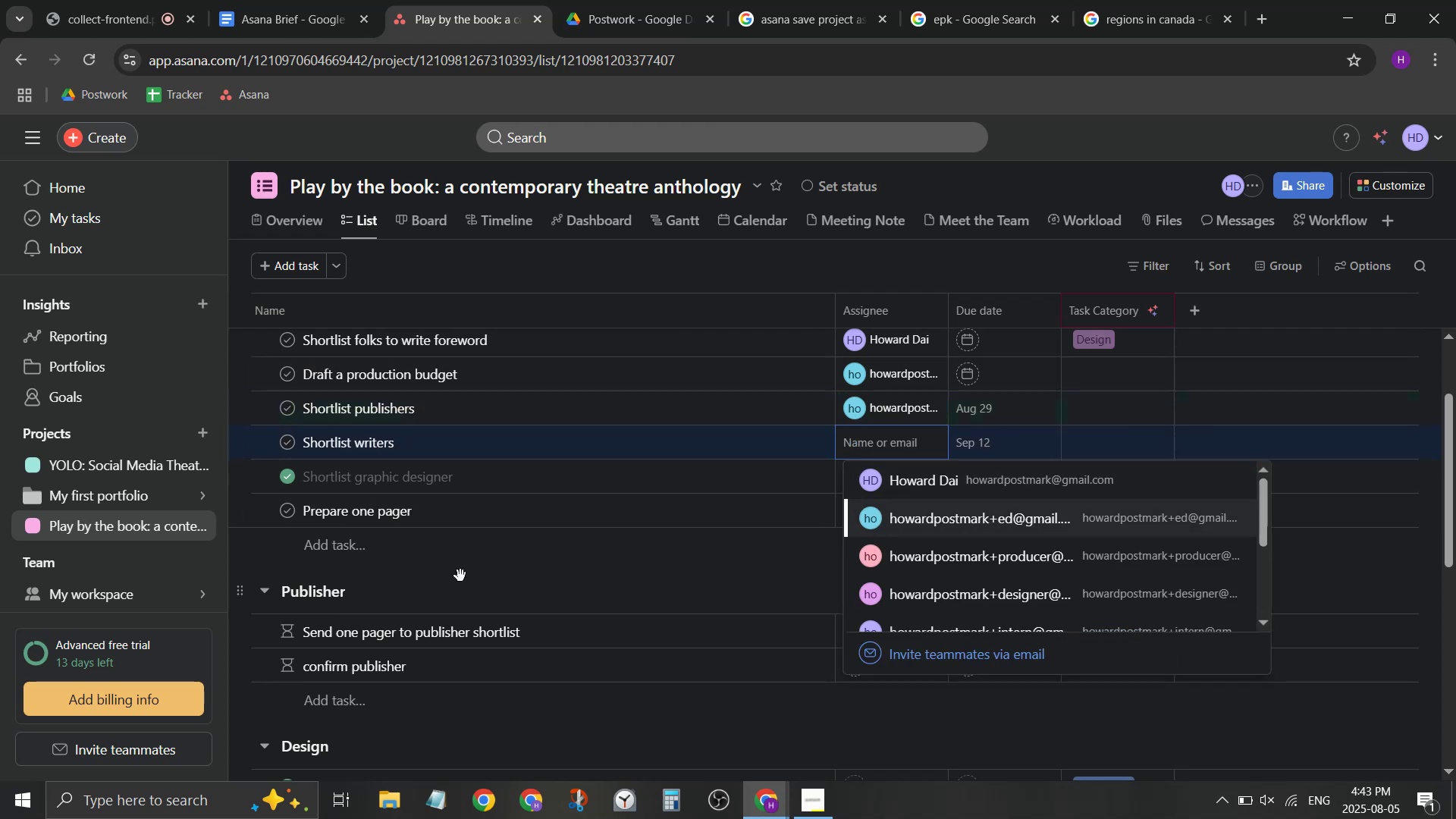 
scroll: coordinate [443, 569], scroll_direction: down, amount: 3.0
 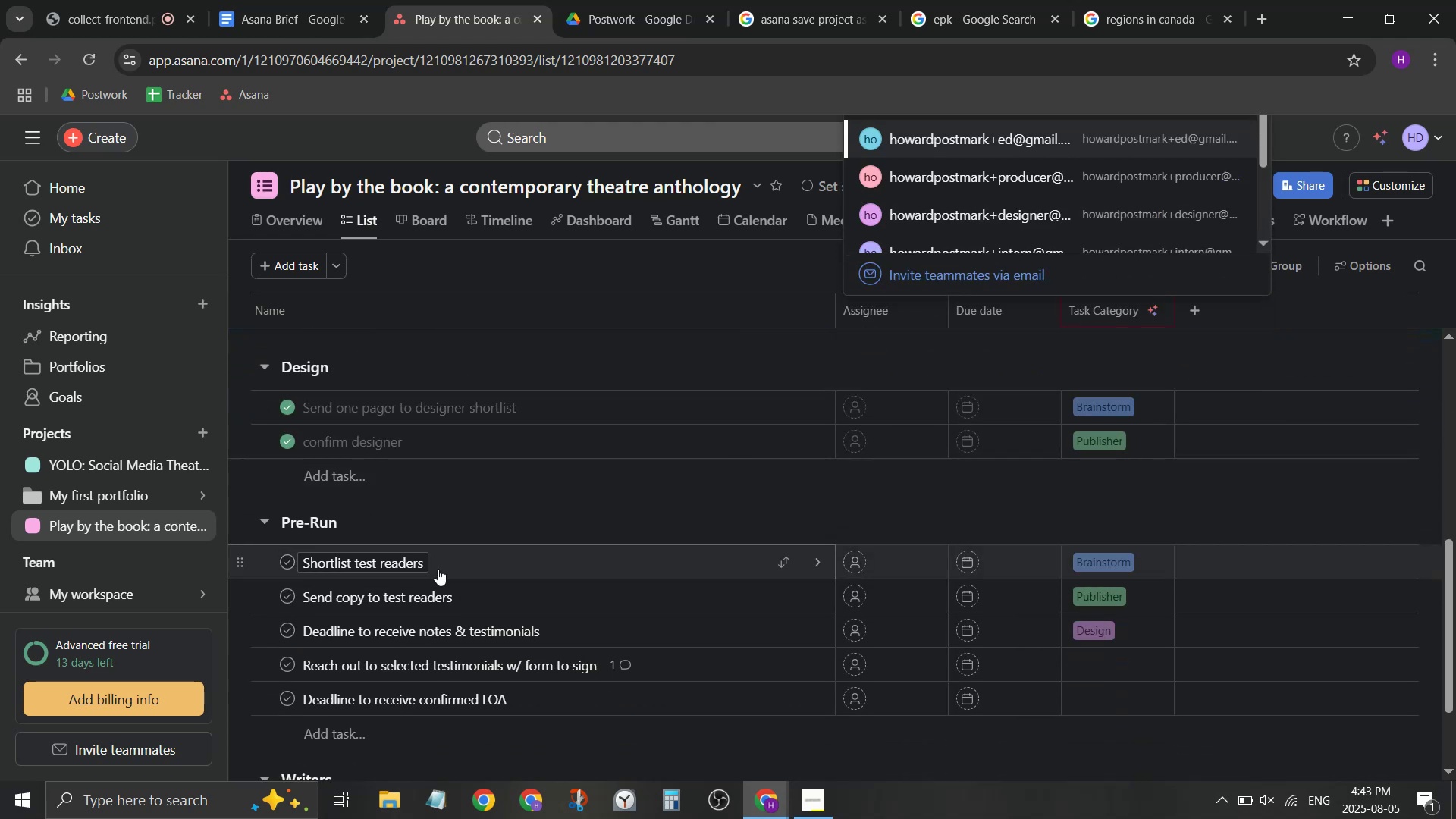 
scroll: coordinate [448, 556], scroll_direction: up, amount: 1.0
 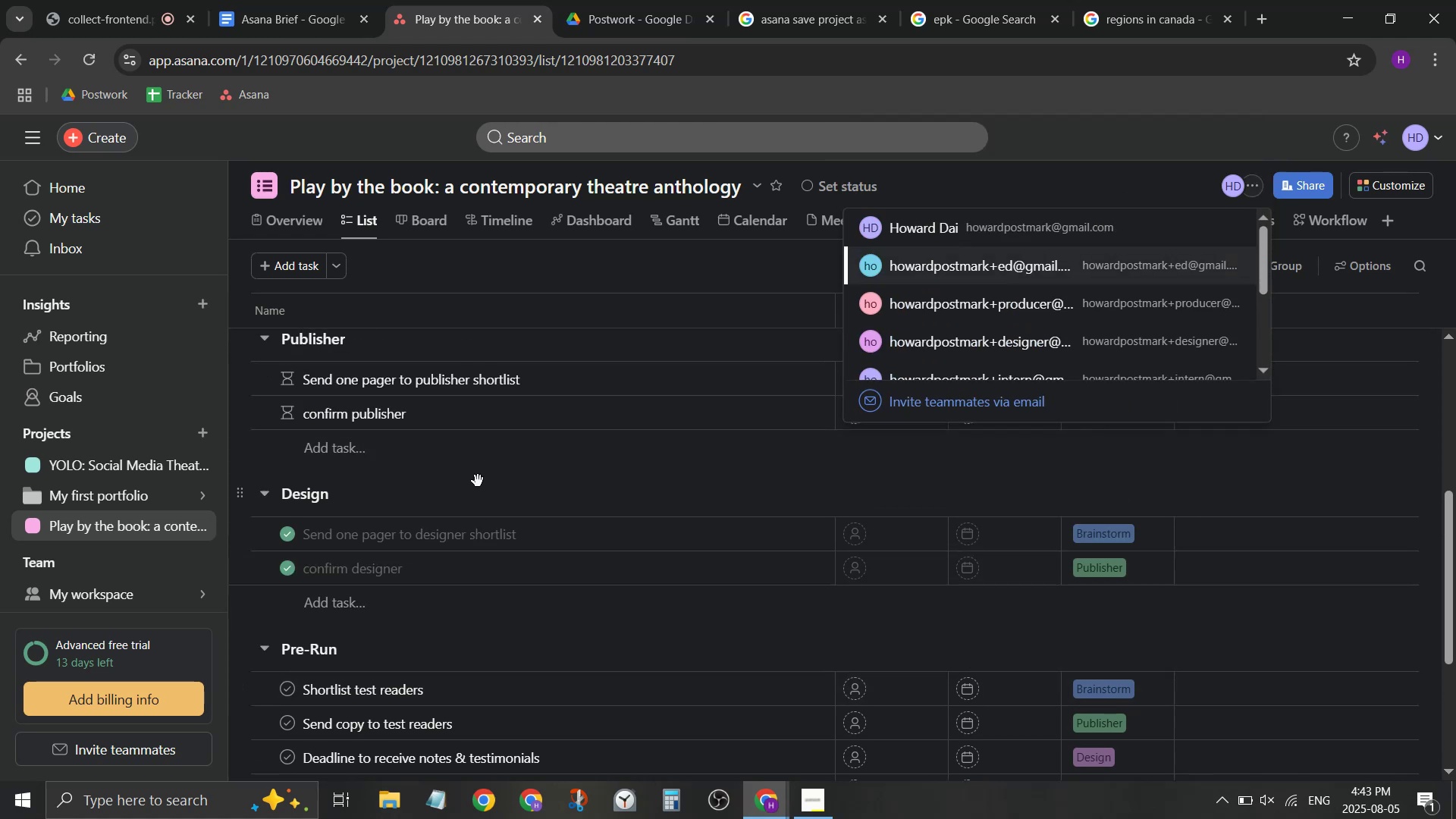 
scroll: coordinate [473, 492], scroll_direction: down, amount: 2.0
 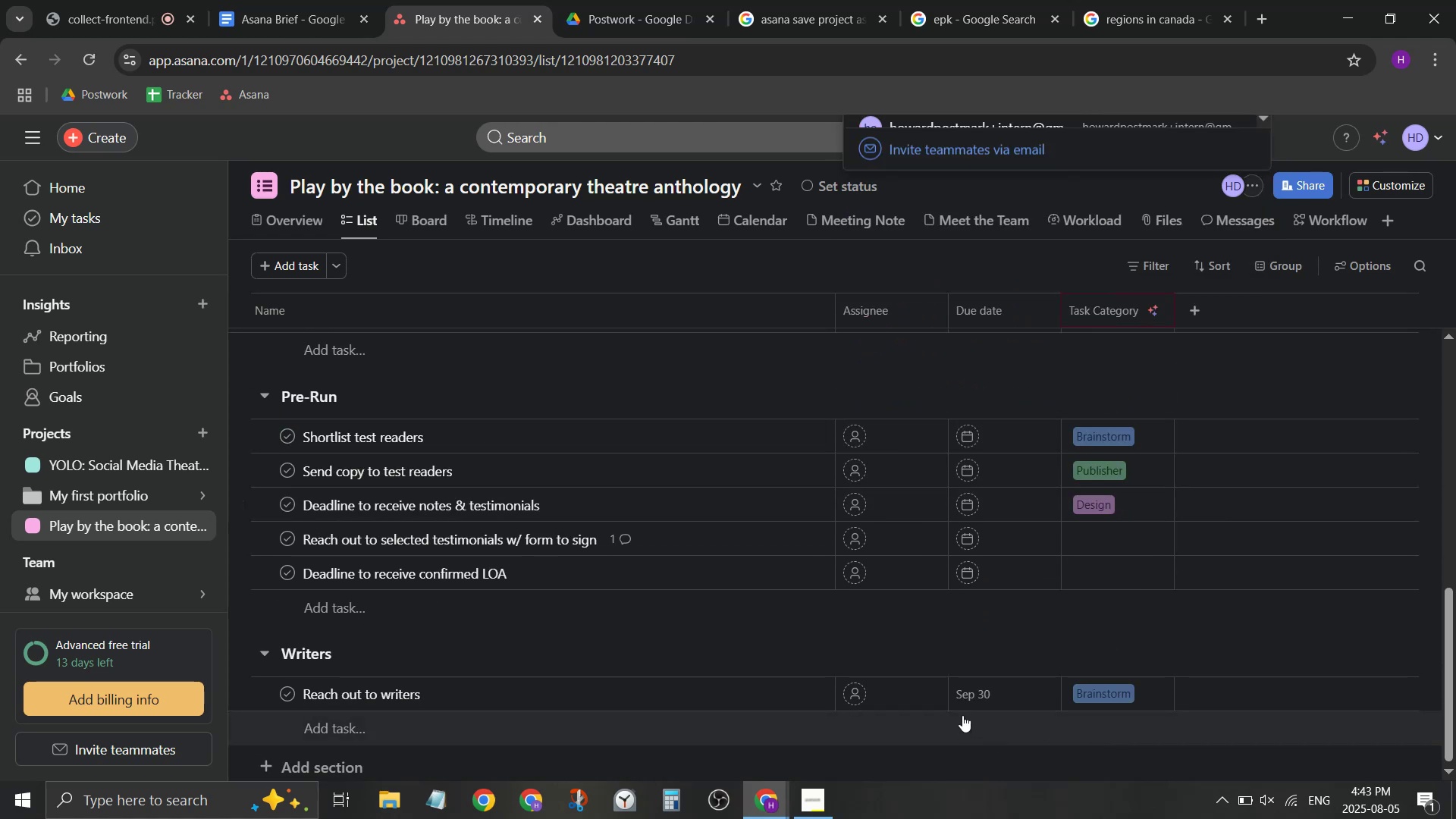 
left_click([856, 686])
 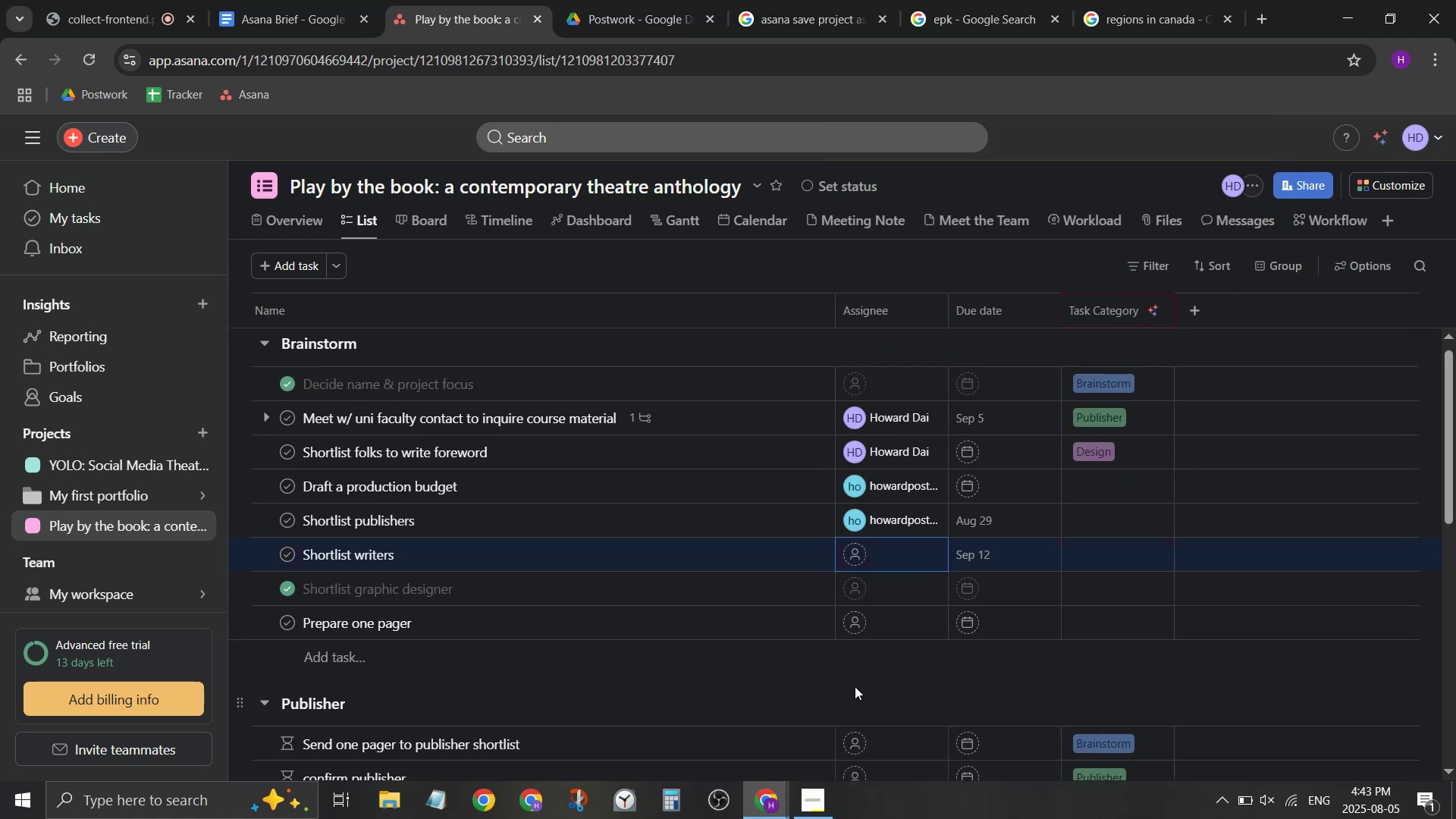 
scroll: coordinate [915, 664], scroll_direction: down, amount: 6.0
 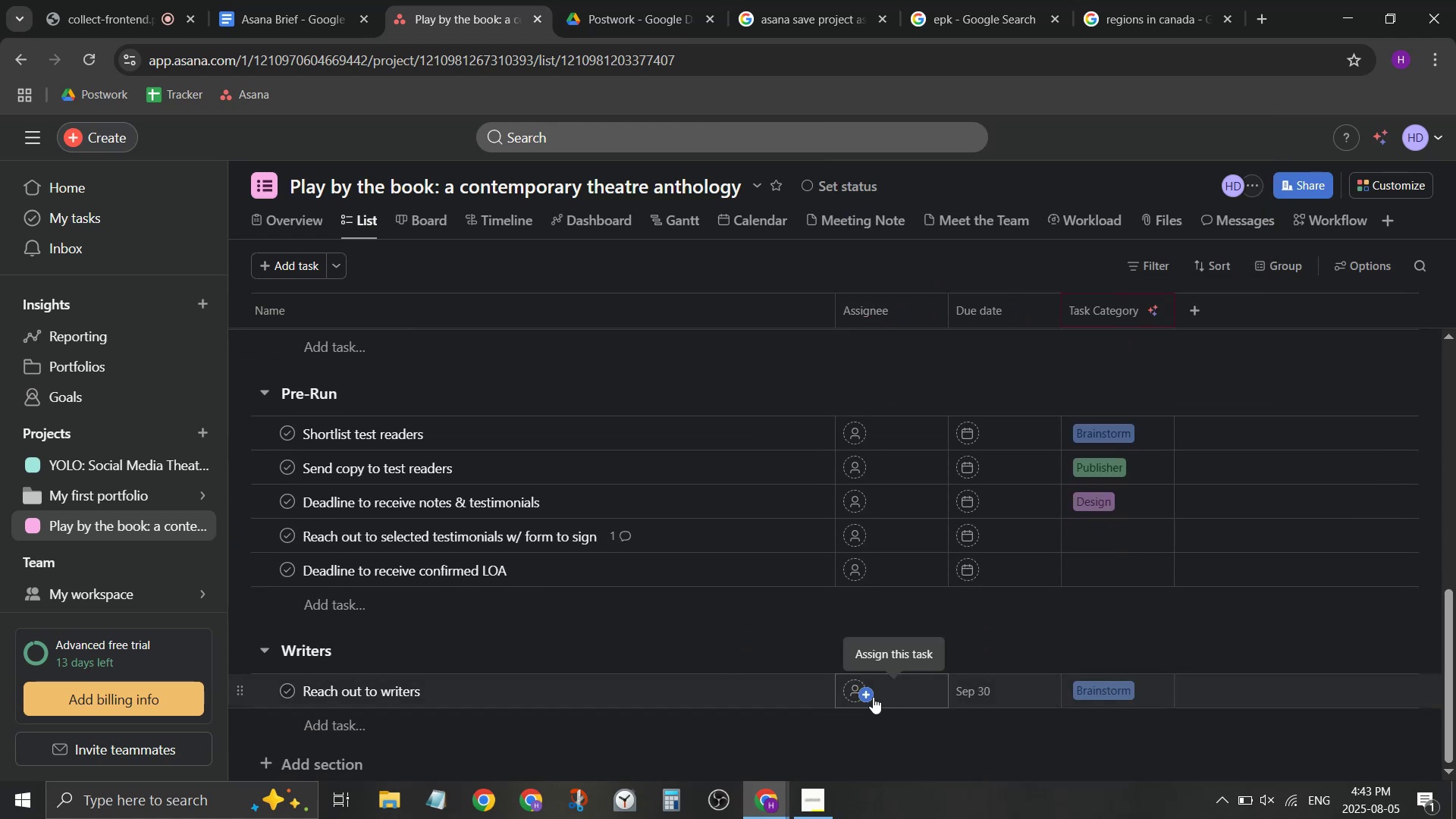 
left_click([869, 695])
 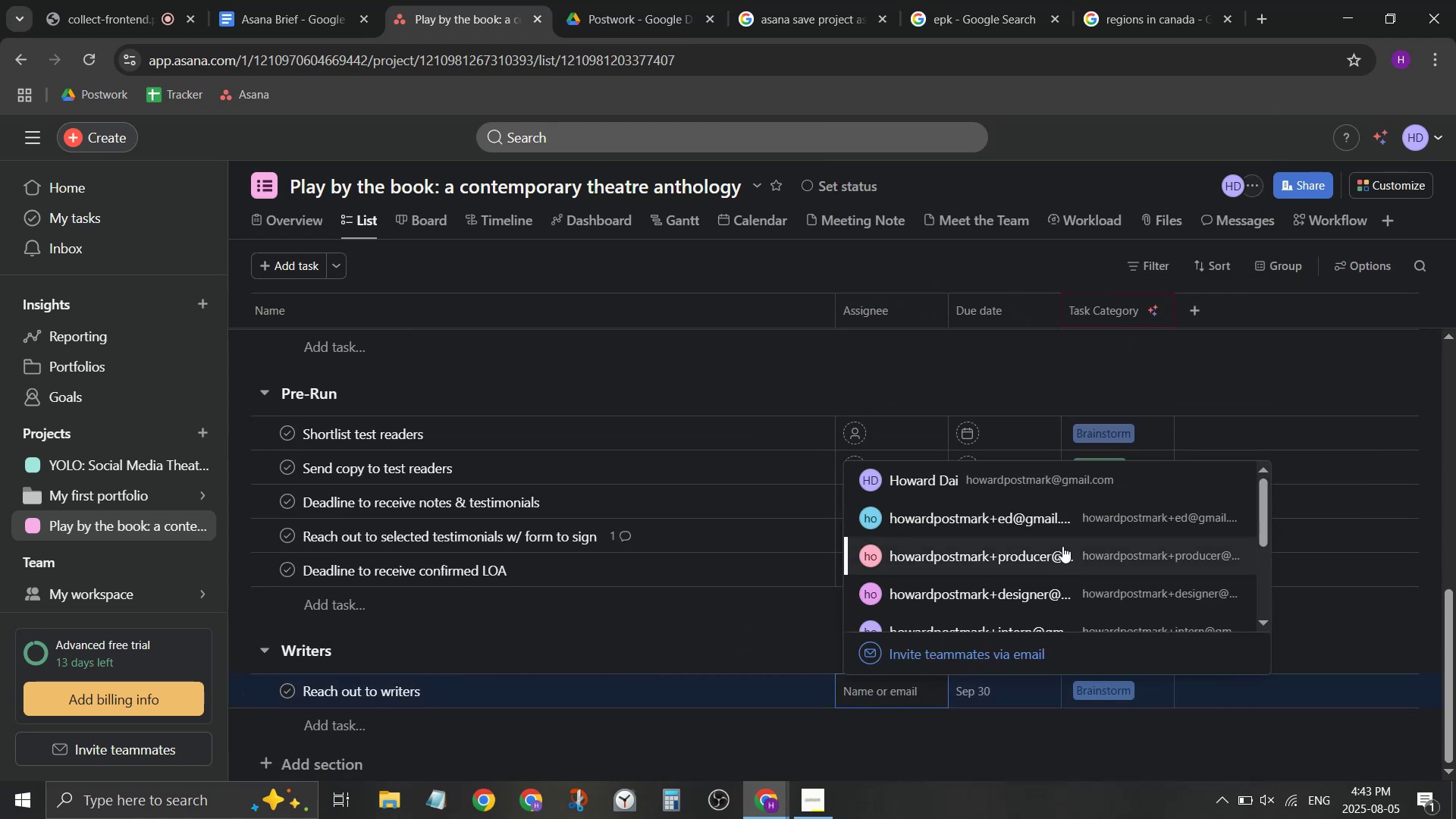 
left_click([1058, 566])
 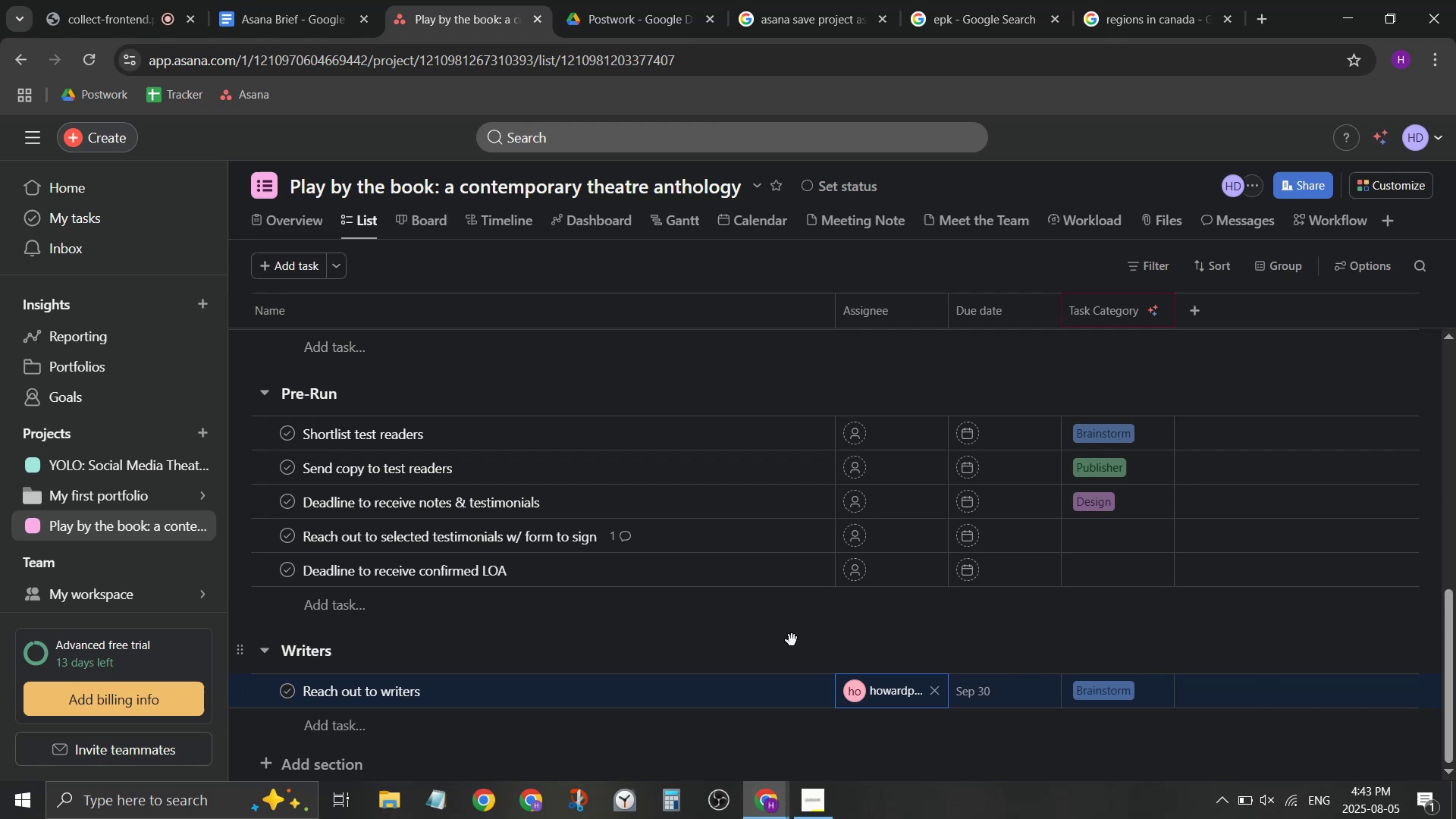 
left_click([792, 640])
 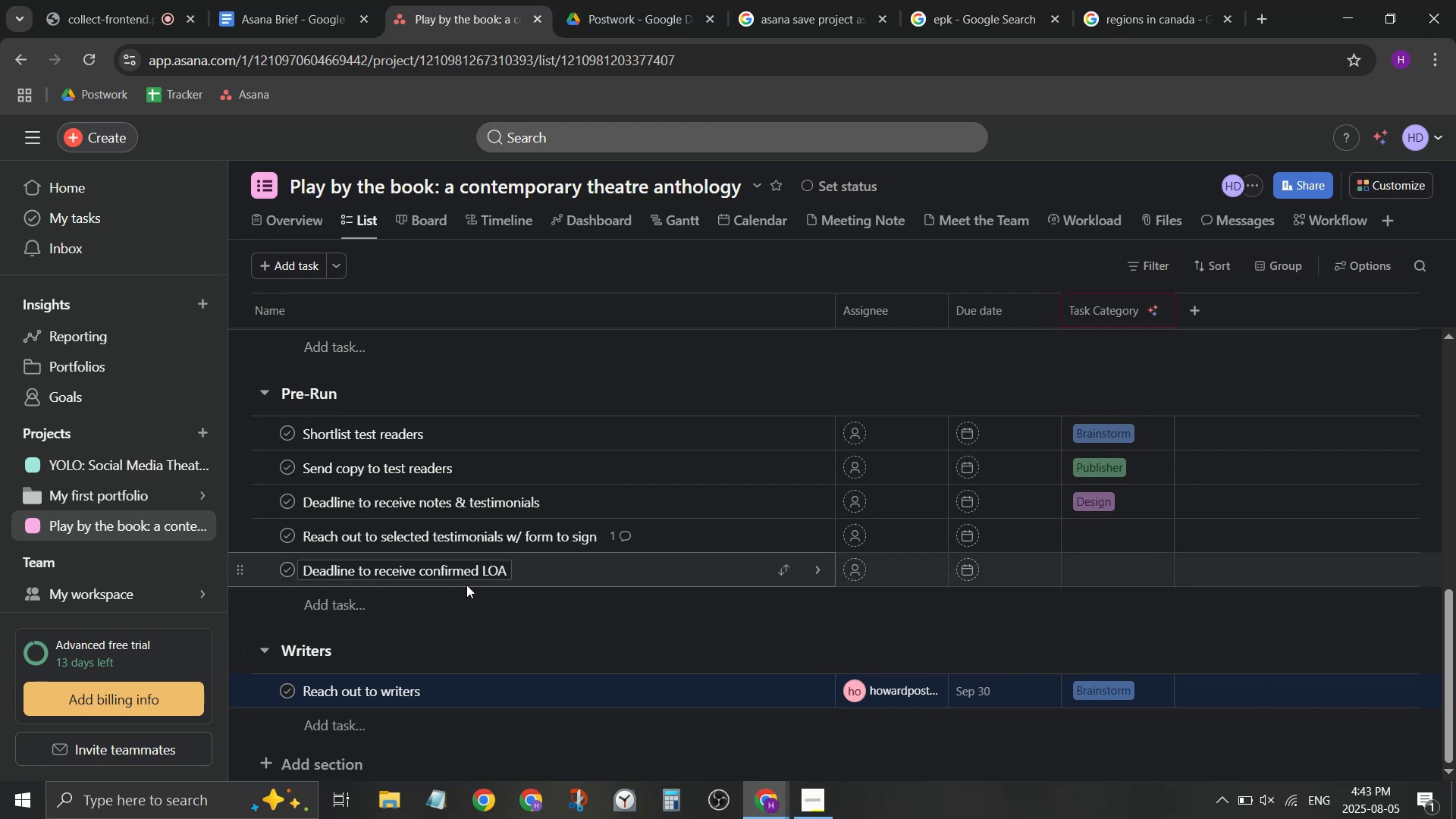 
scroll: coordinate [595, 571], scroll_direction: none, amount: 0.0
 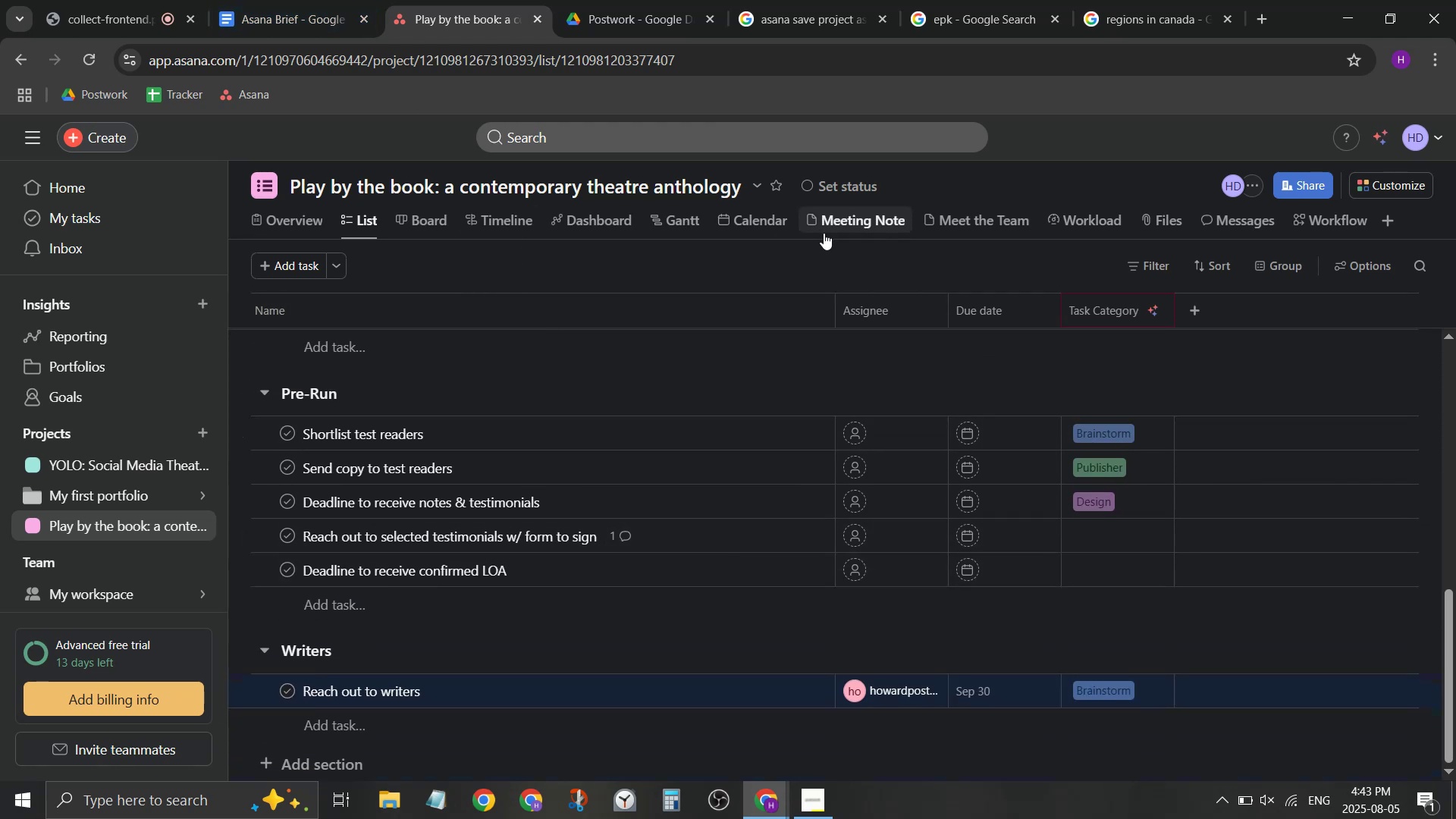 
left_click([849, 228])
 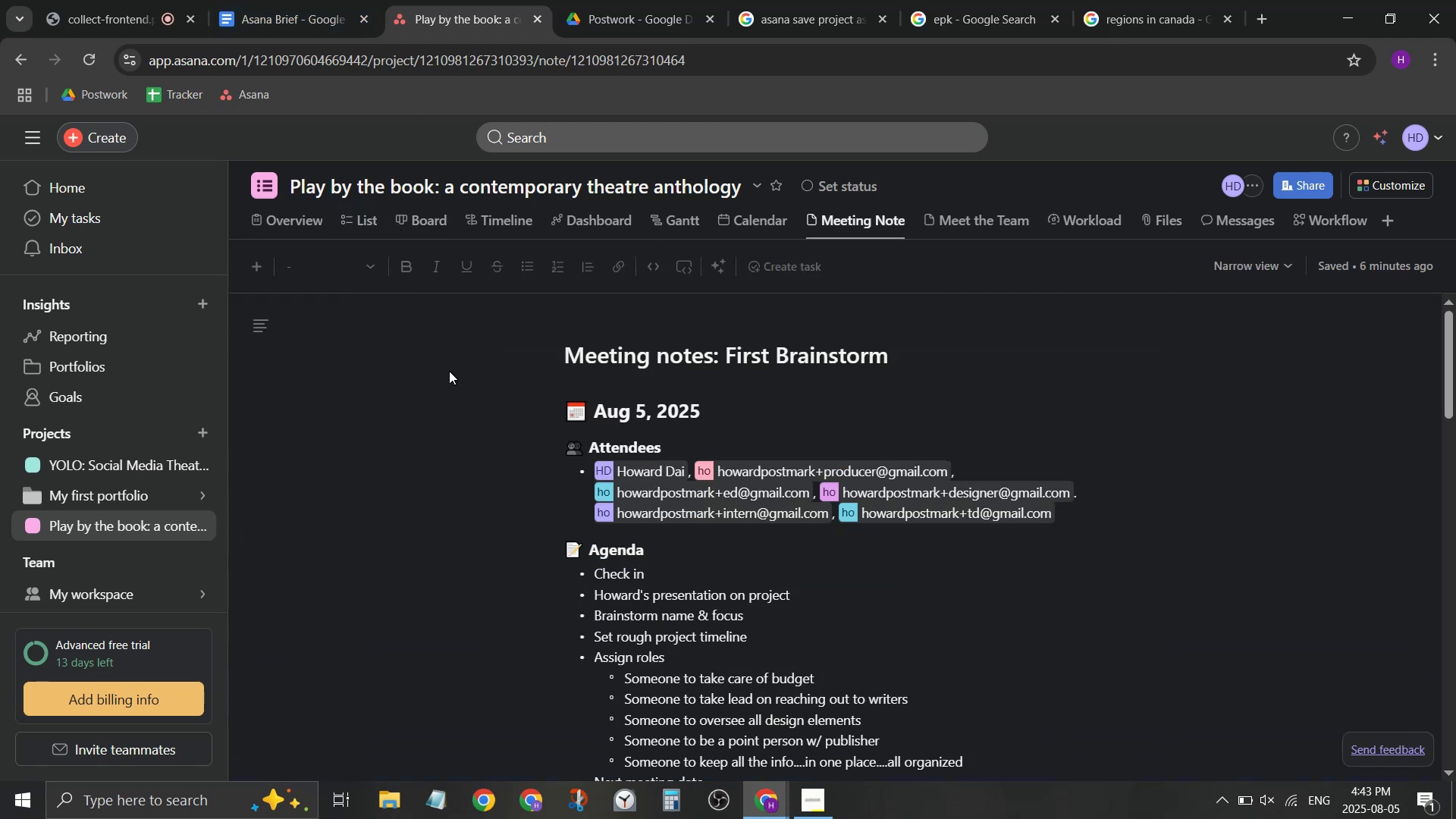 
scroll: coordinate [428, 350], scroll_direction: down, amount: 10.0
 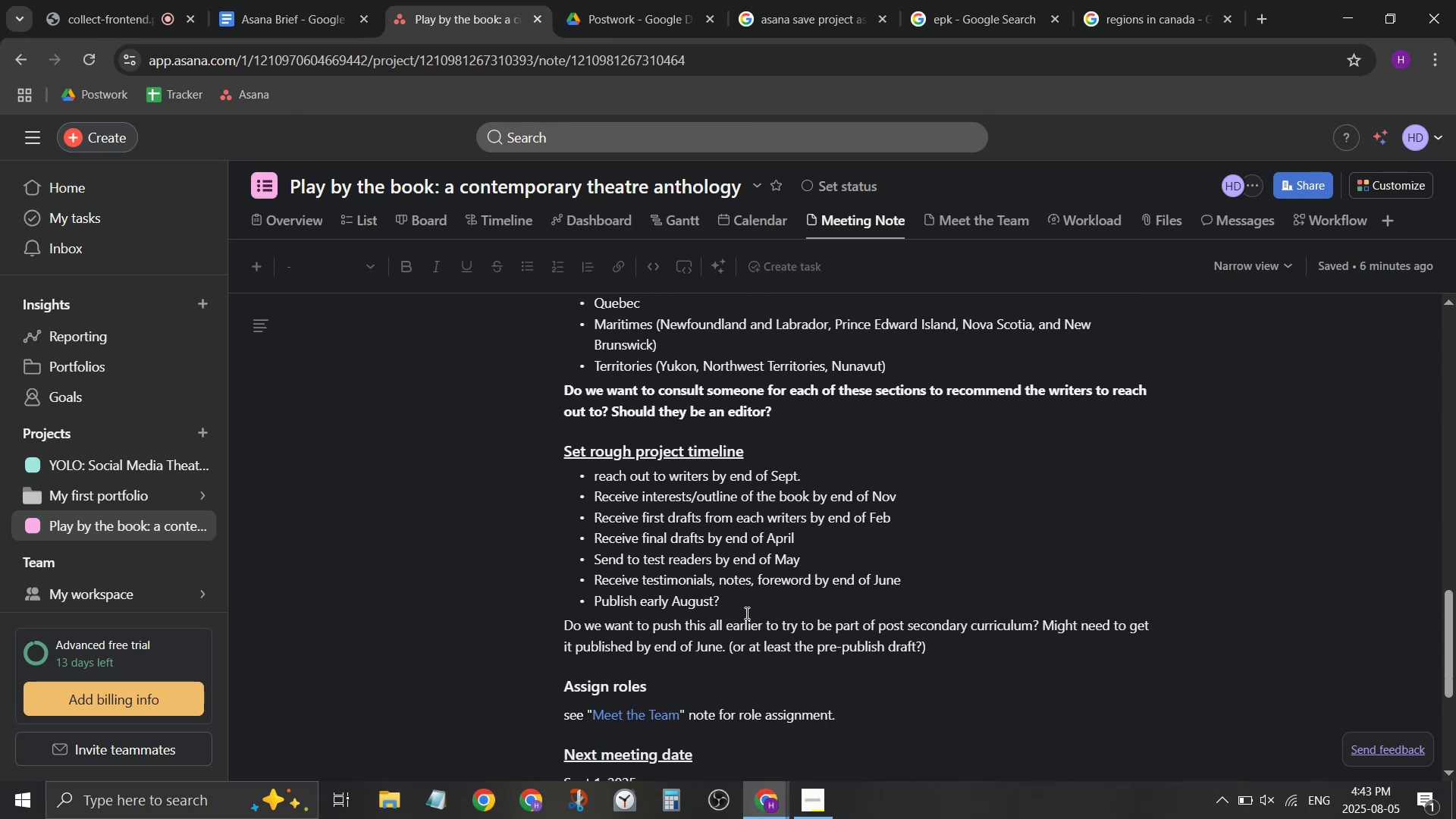 
left_click_drag(start_coordinate=[745, 603], to_coordinate=[592, 480])
 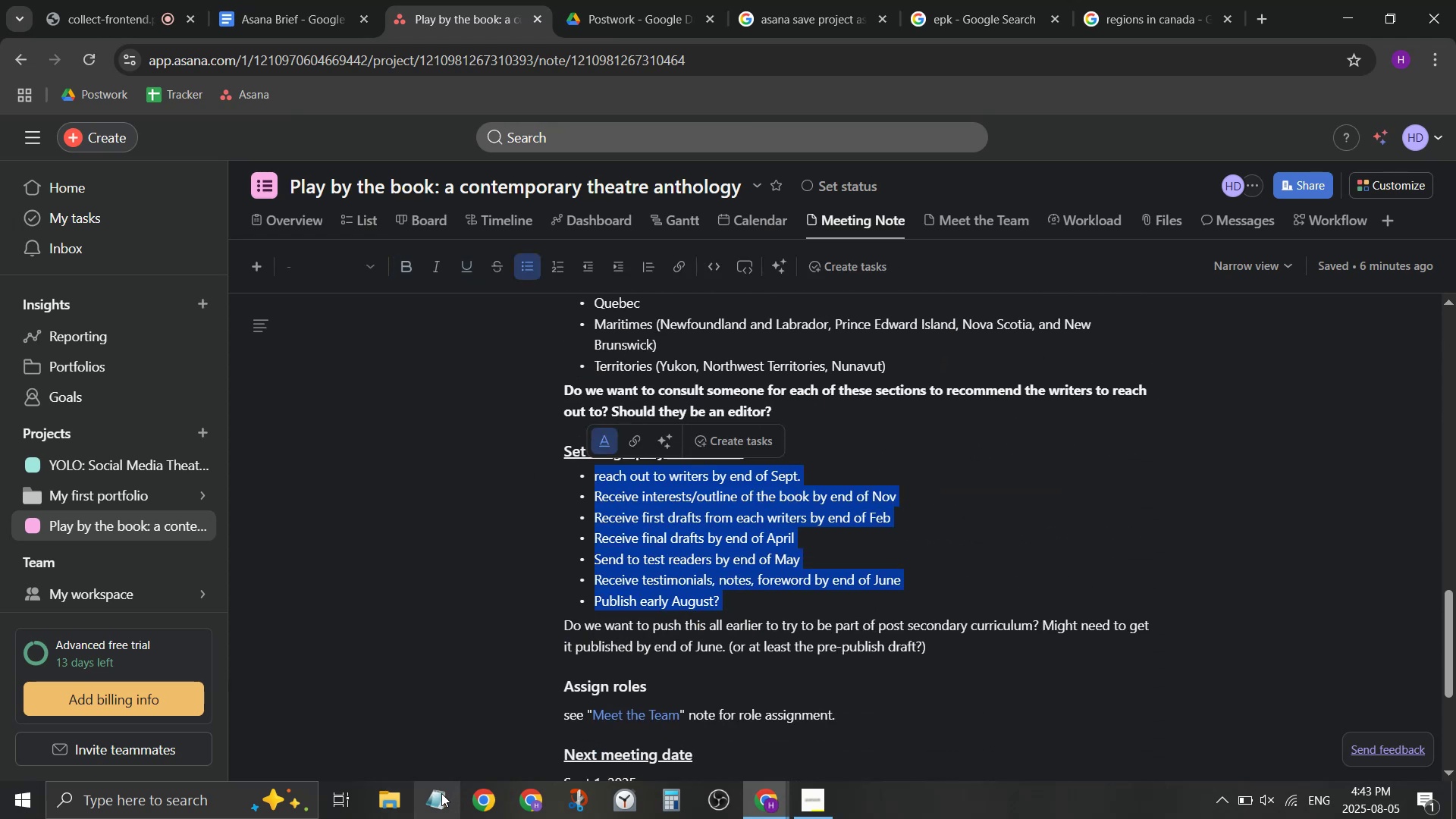 
key(Control+ControlLeft)
 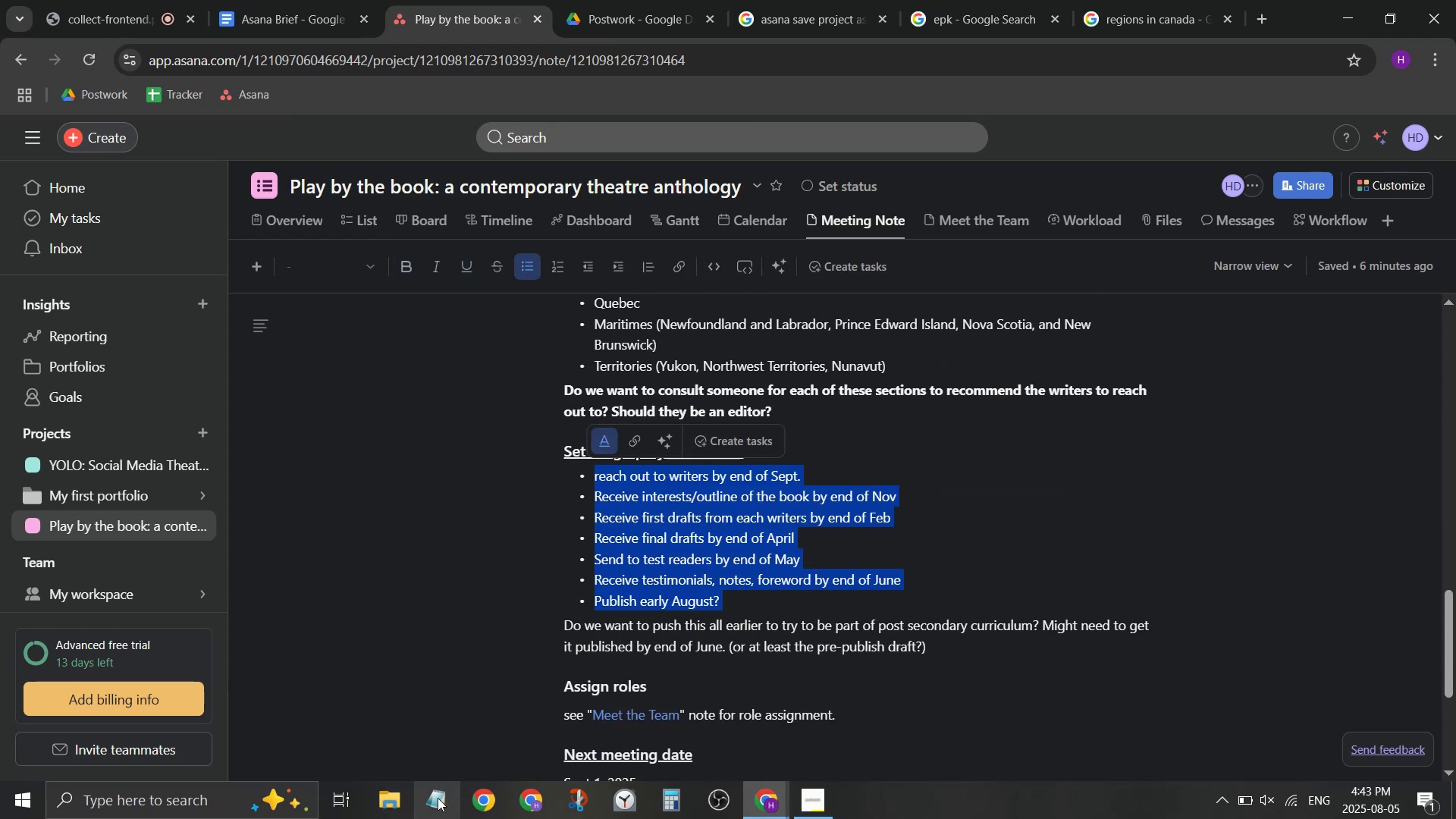 
key(Control+C)
 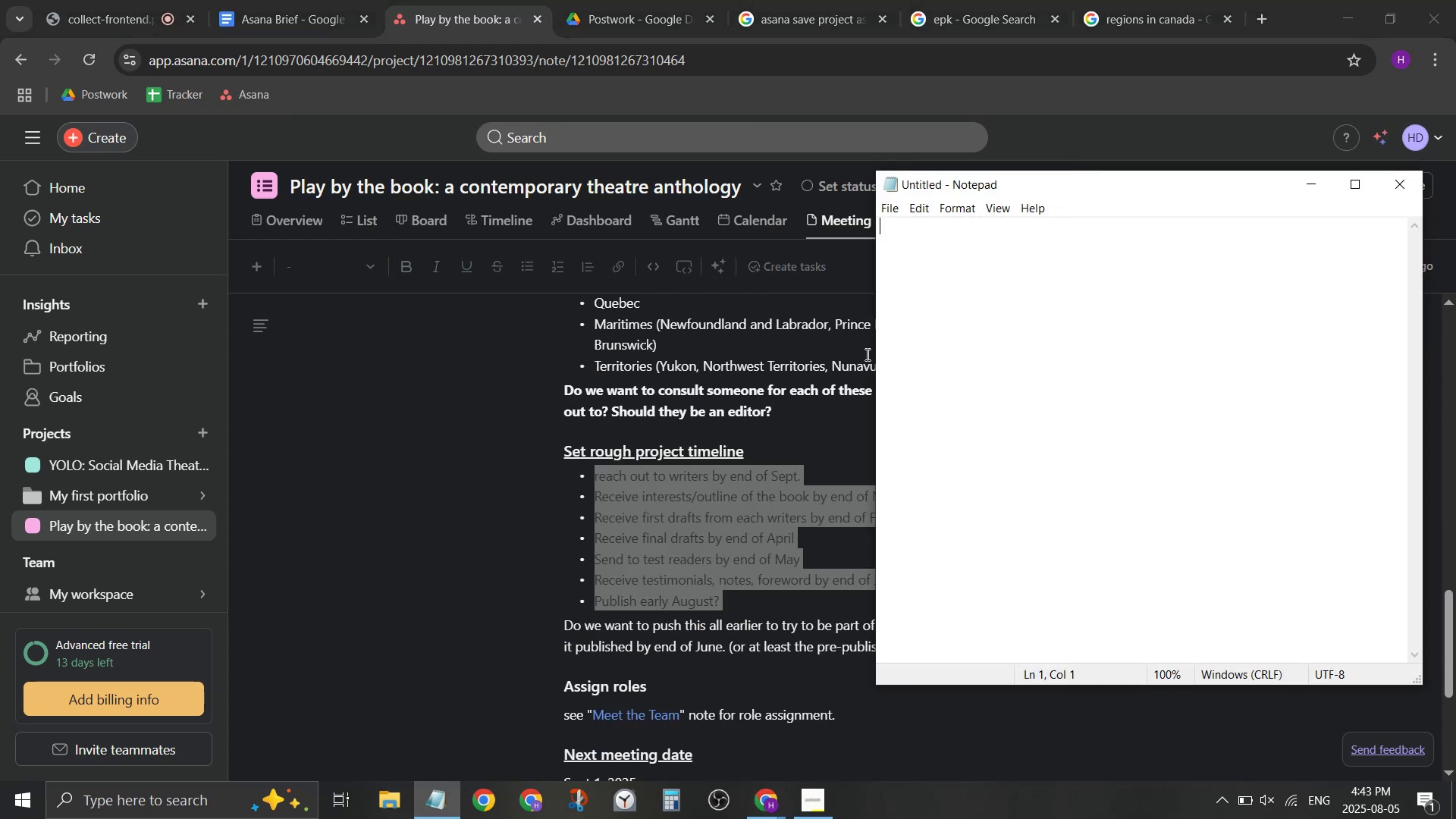 
key(Control+ControlLeft)
 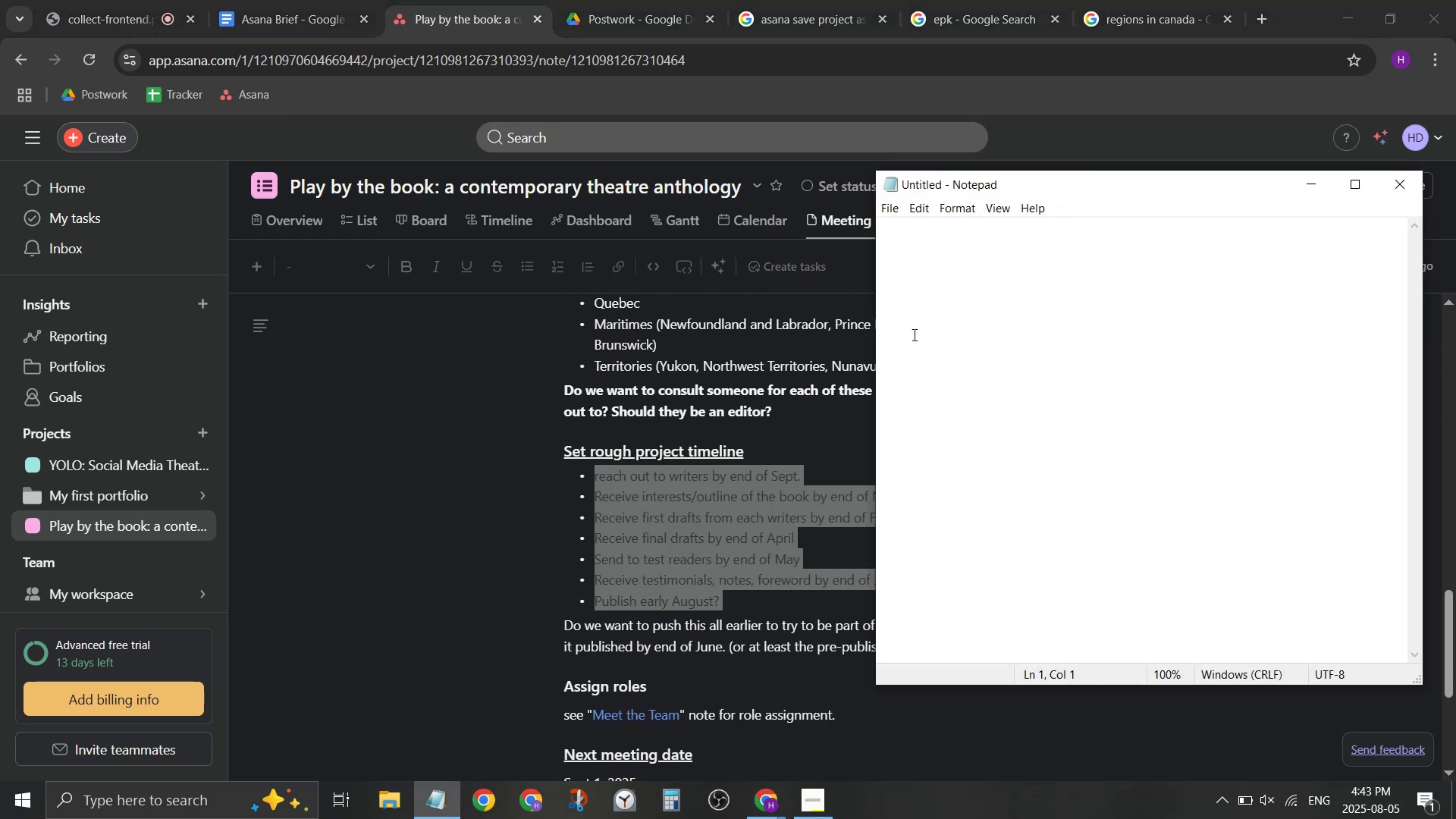 
key(Control+V)
 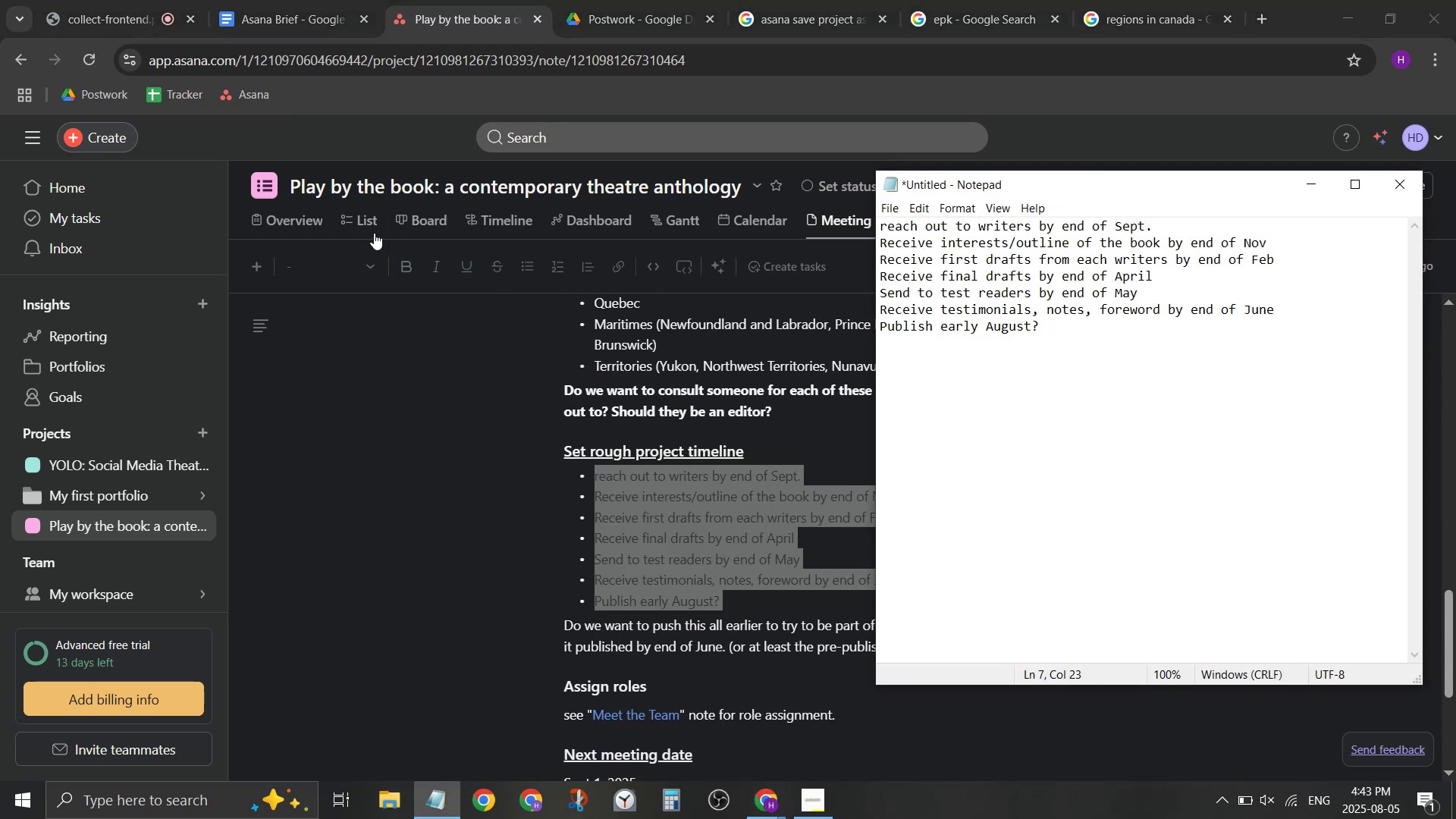 
left_click([369, 229])
 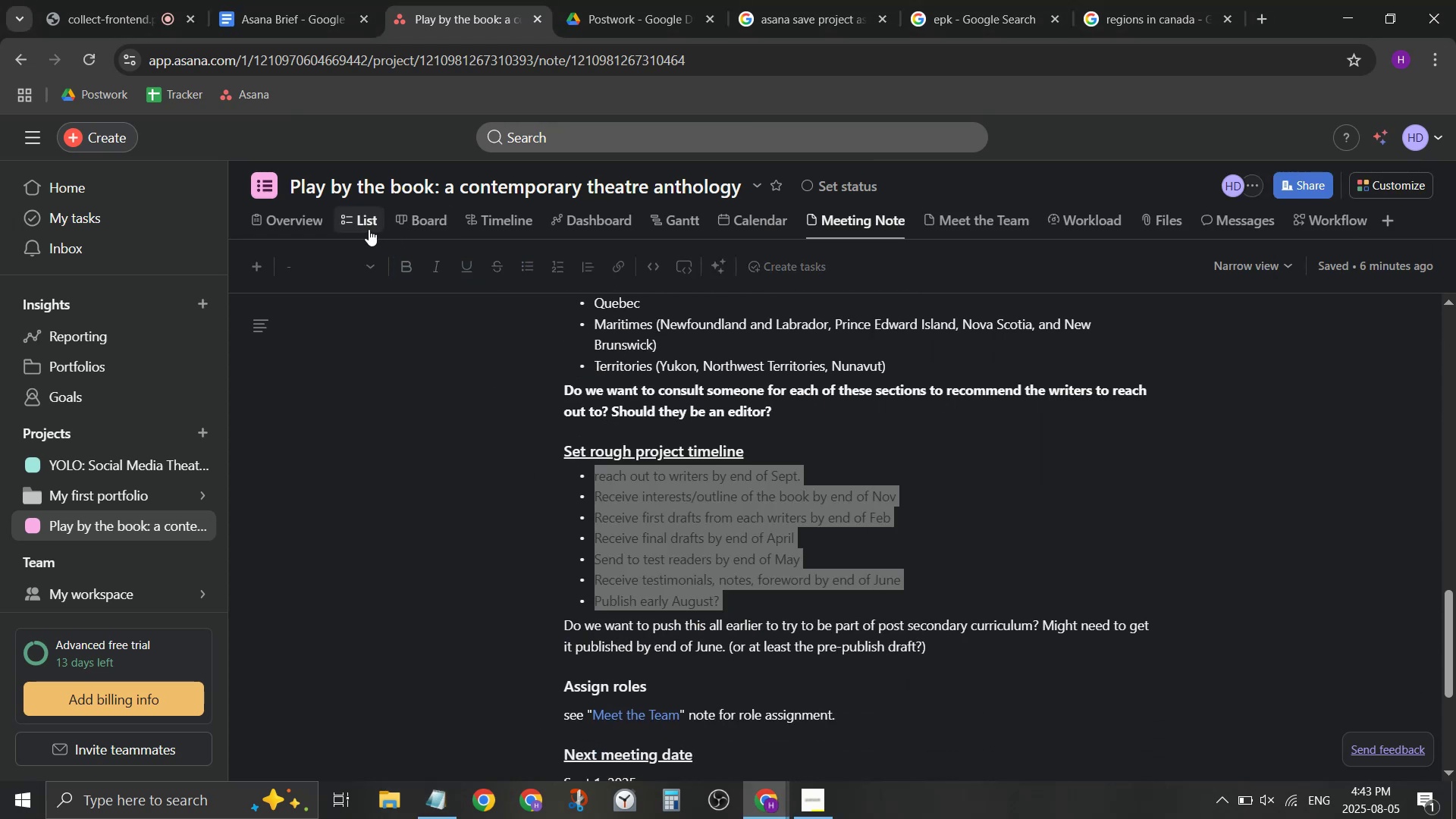 
key(Alt+AltLeft)
 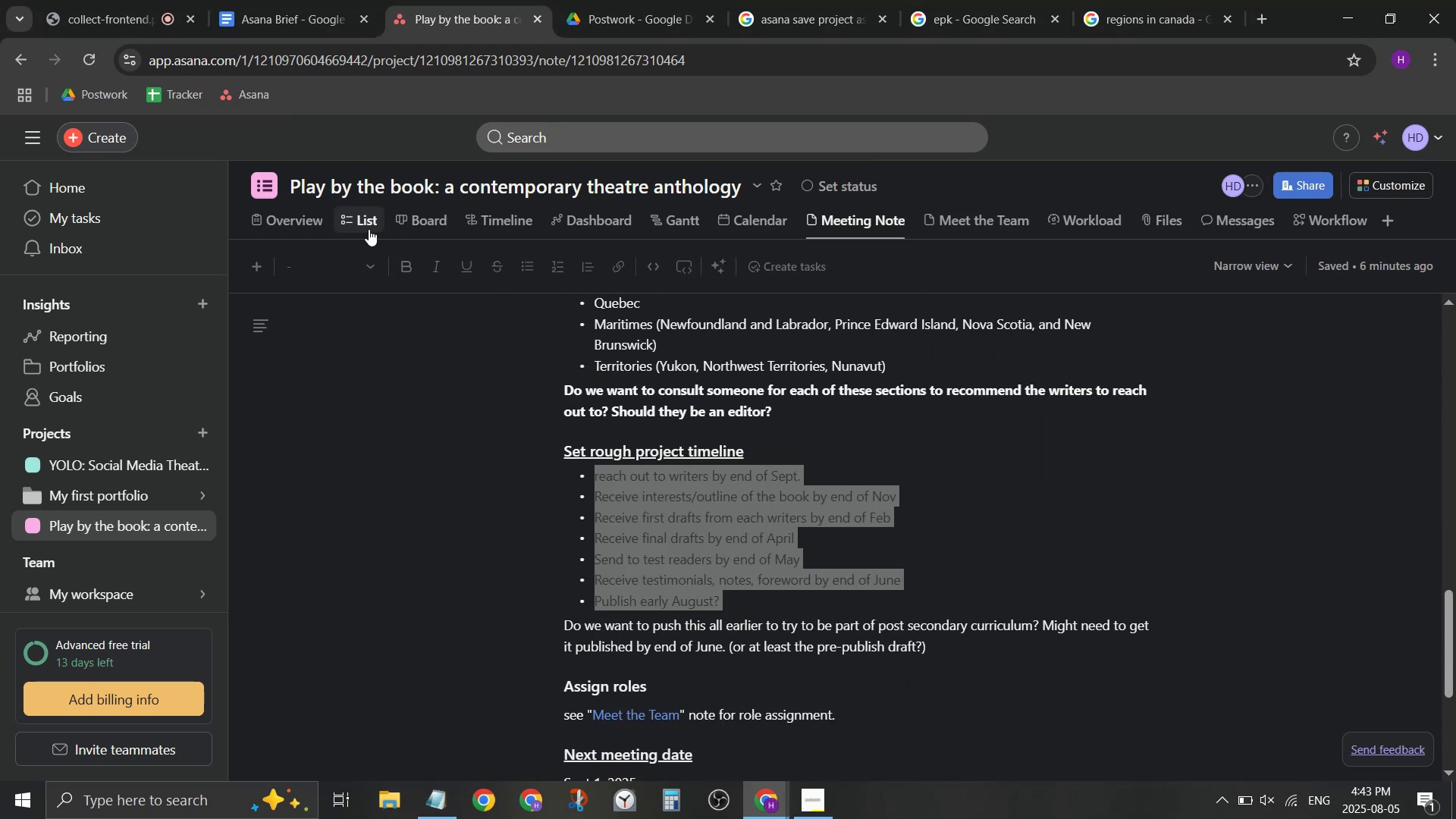 
key(Alt+Tab)
 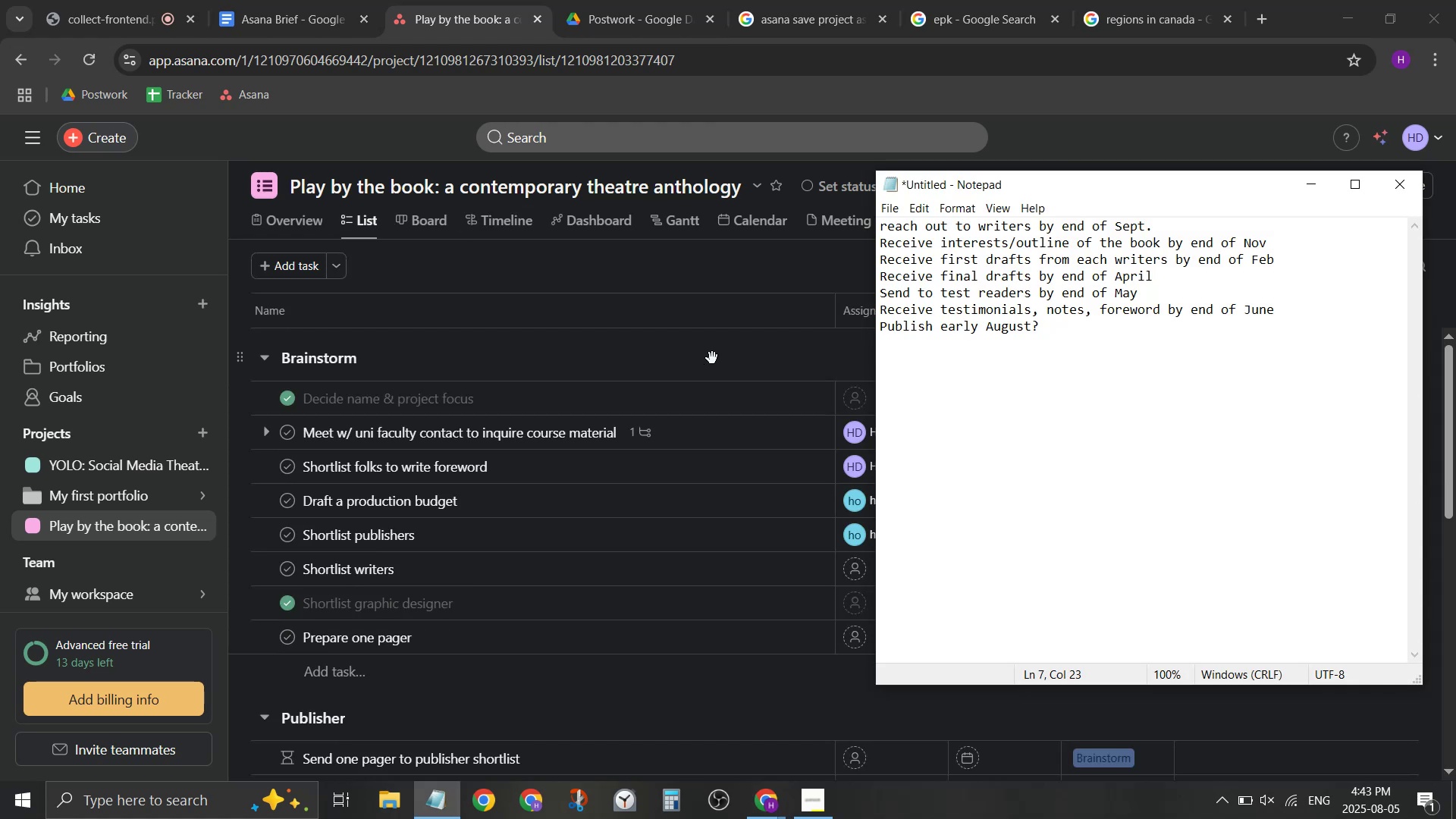 
wait(5.73)
 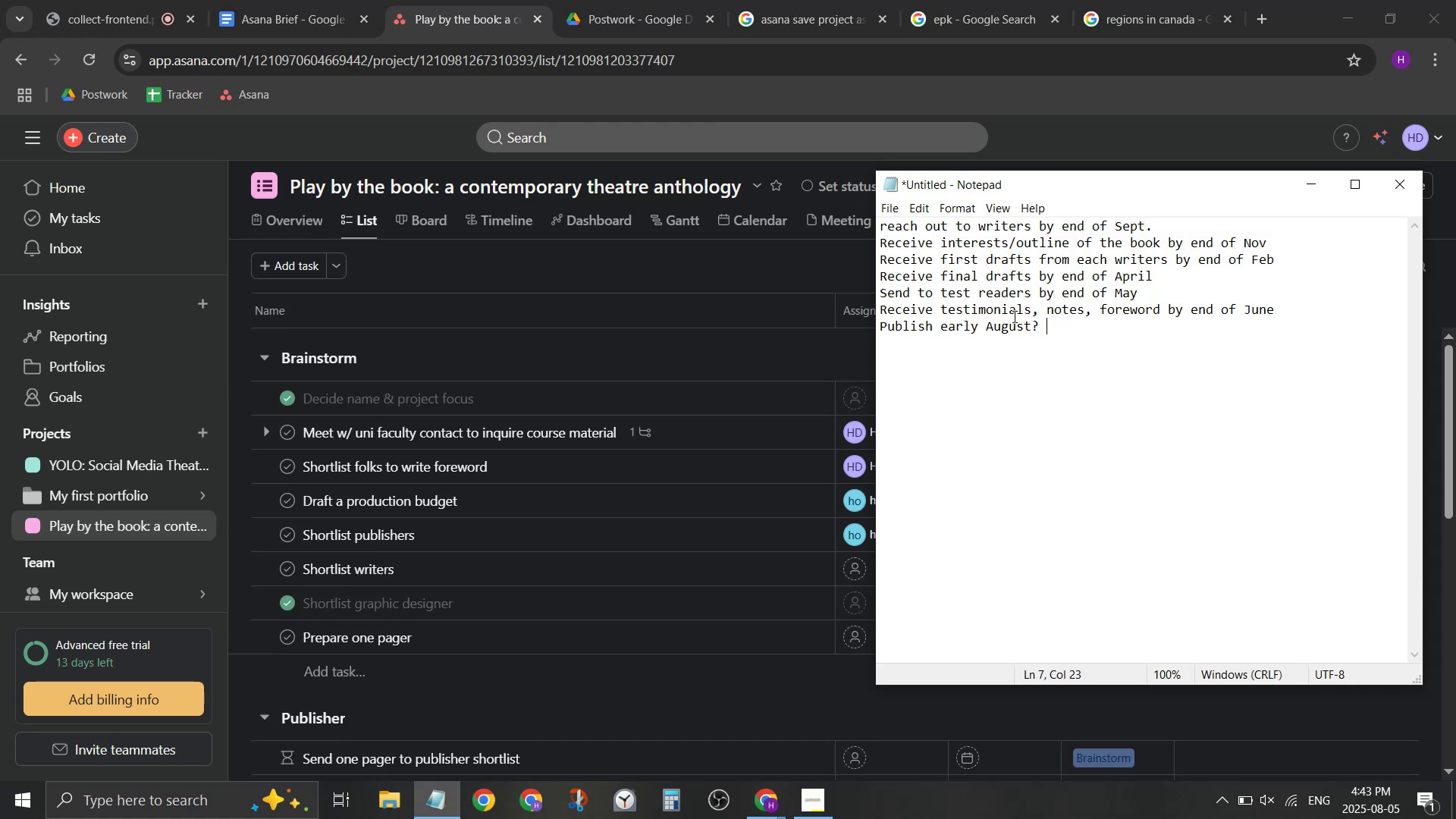 
scroll: coordinate [531, 549], scroll_direction: down, amount: 4.0
 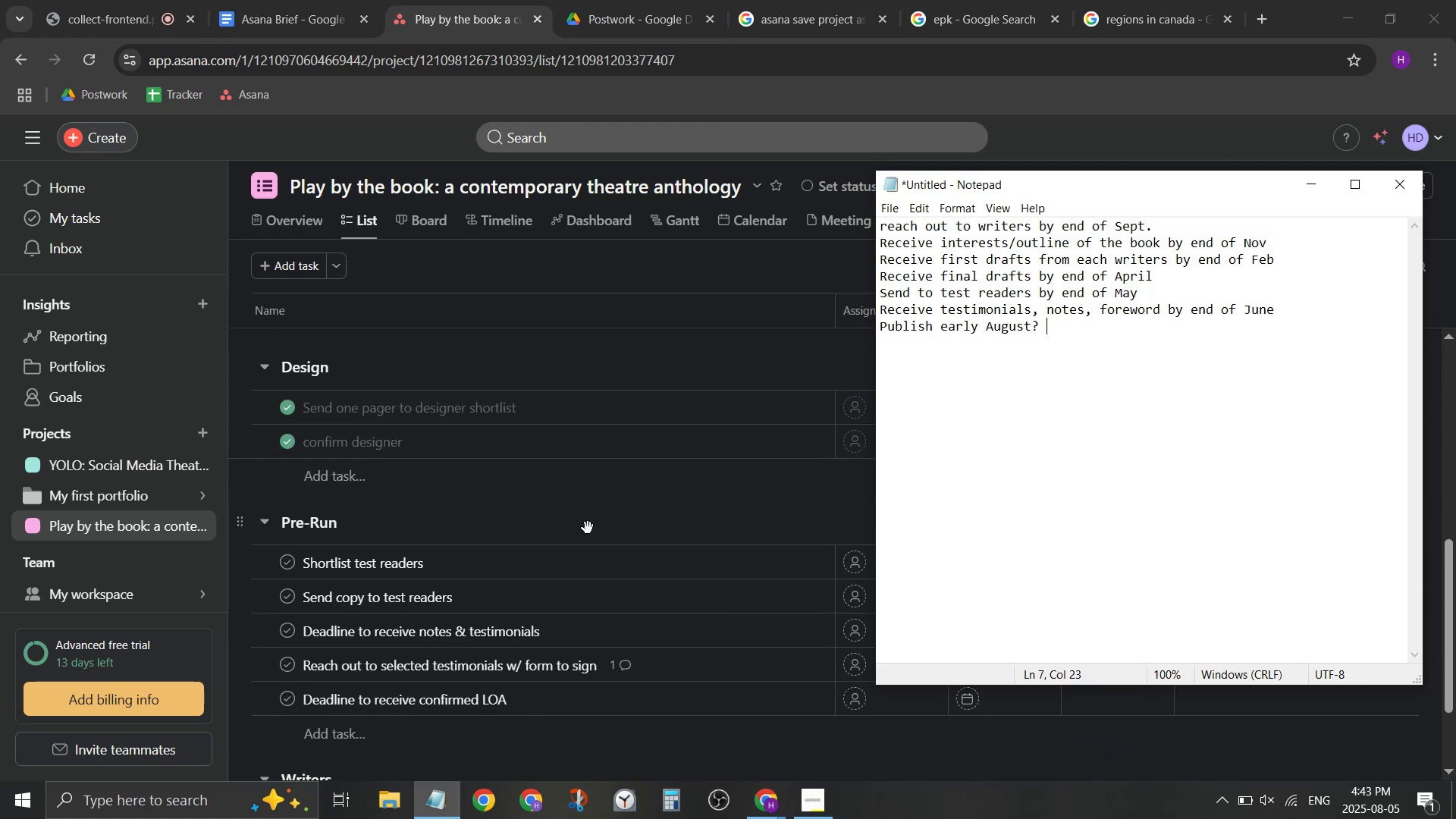 
left_click([589, 525])
 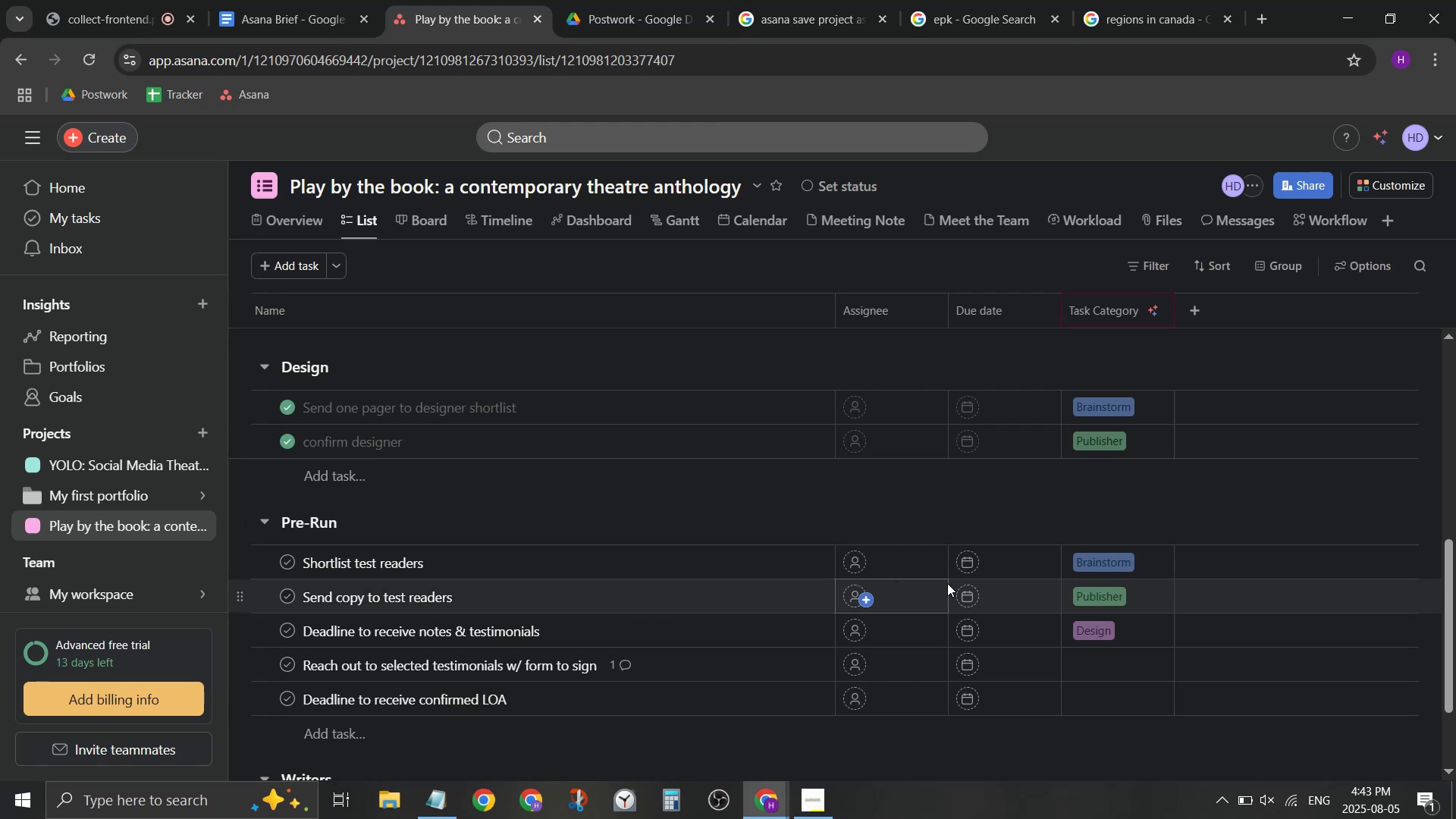 
left_click([971, 584])
 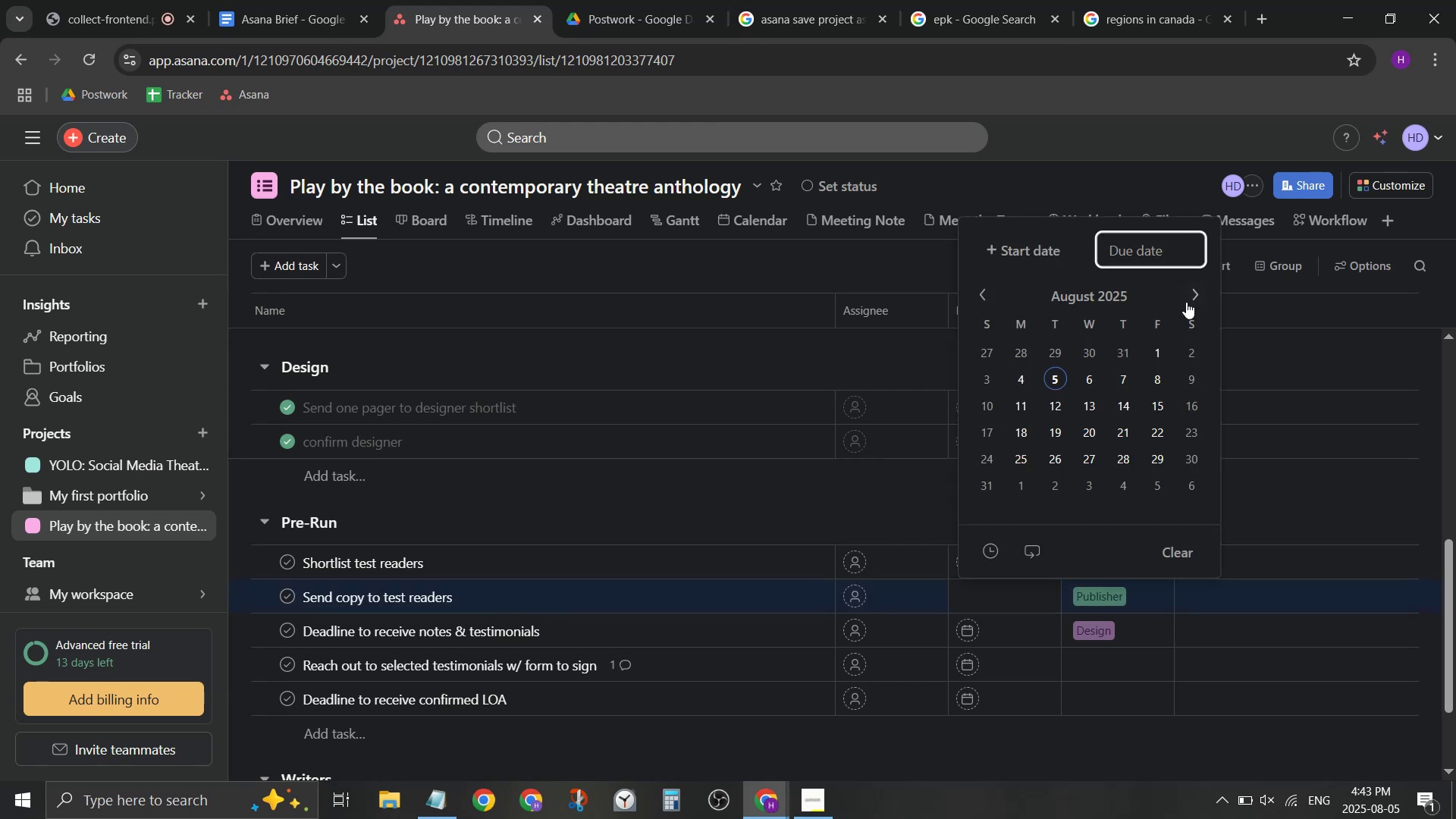 
double_click([1187, 302])
 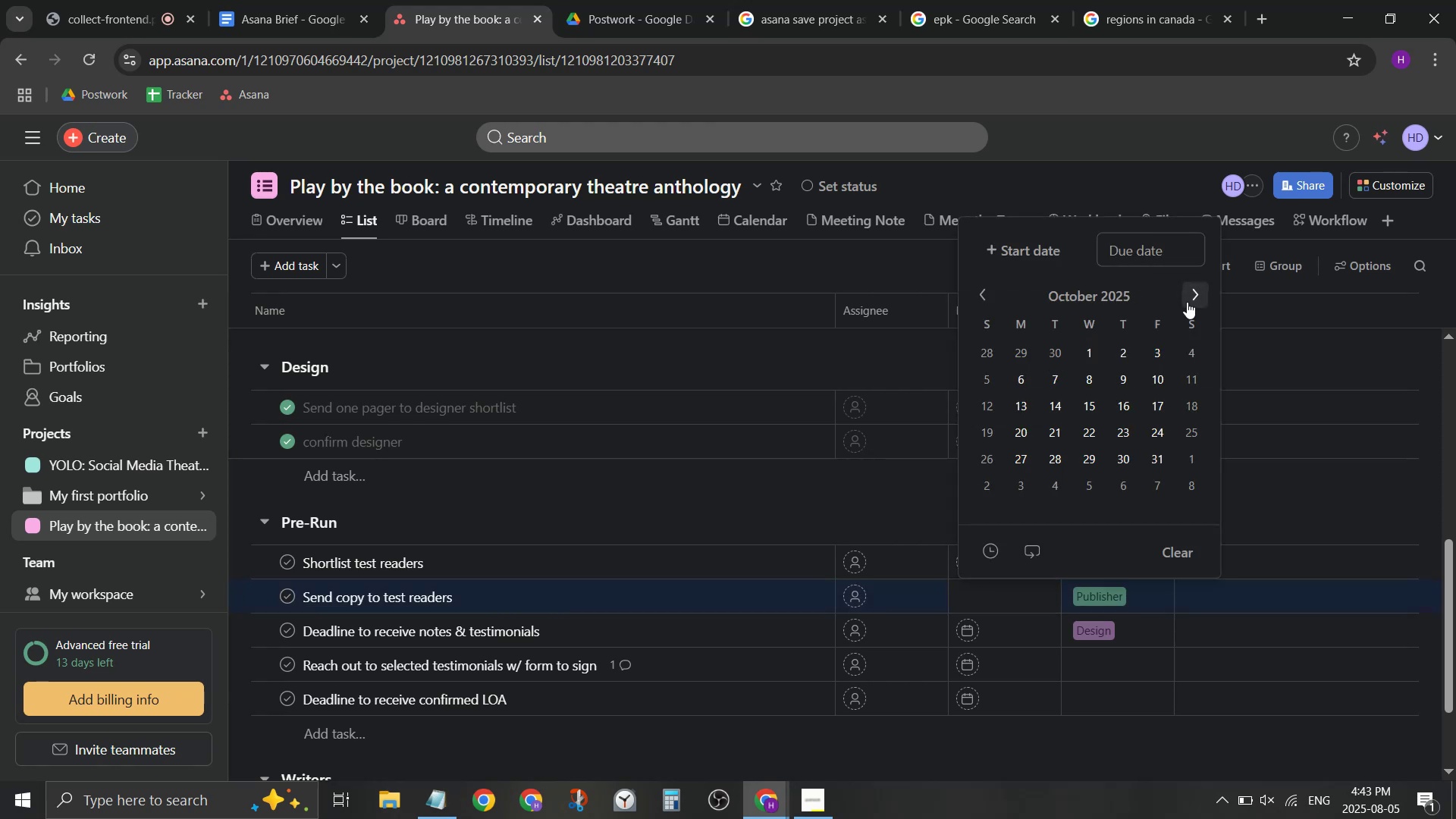 
triple_click([1187, 302])
 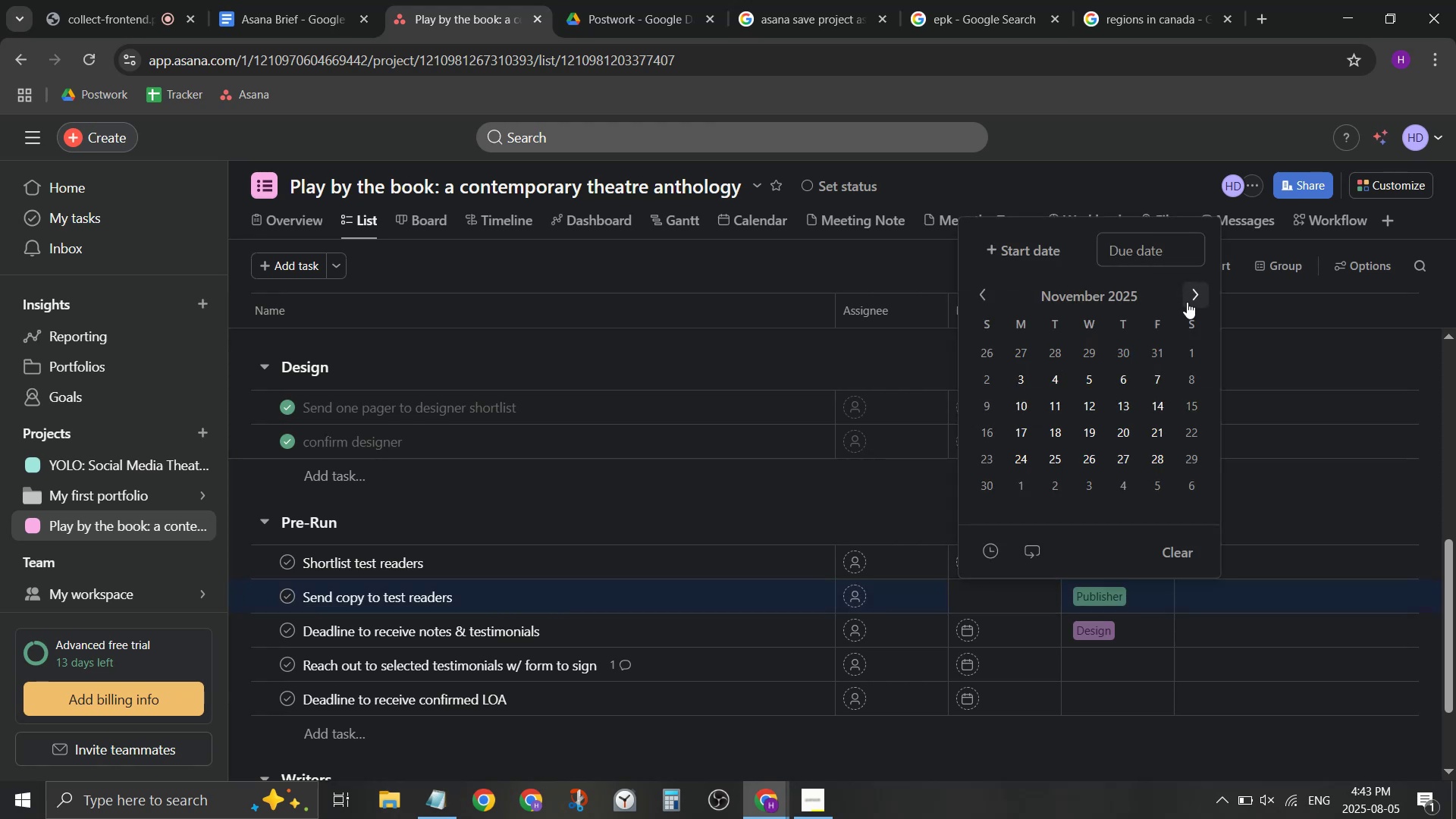 
triple_click([1187, 302])
 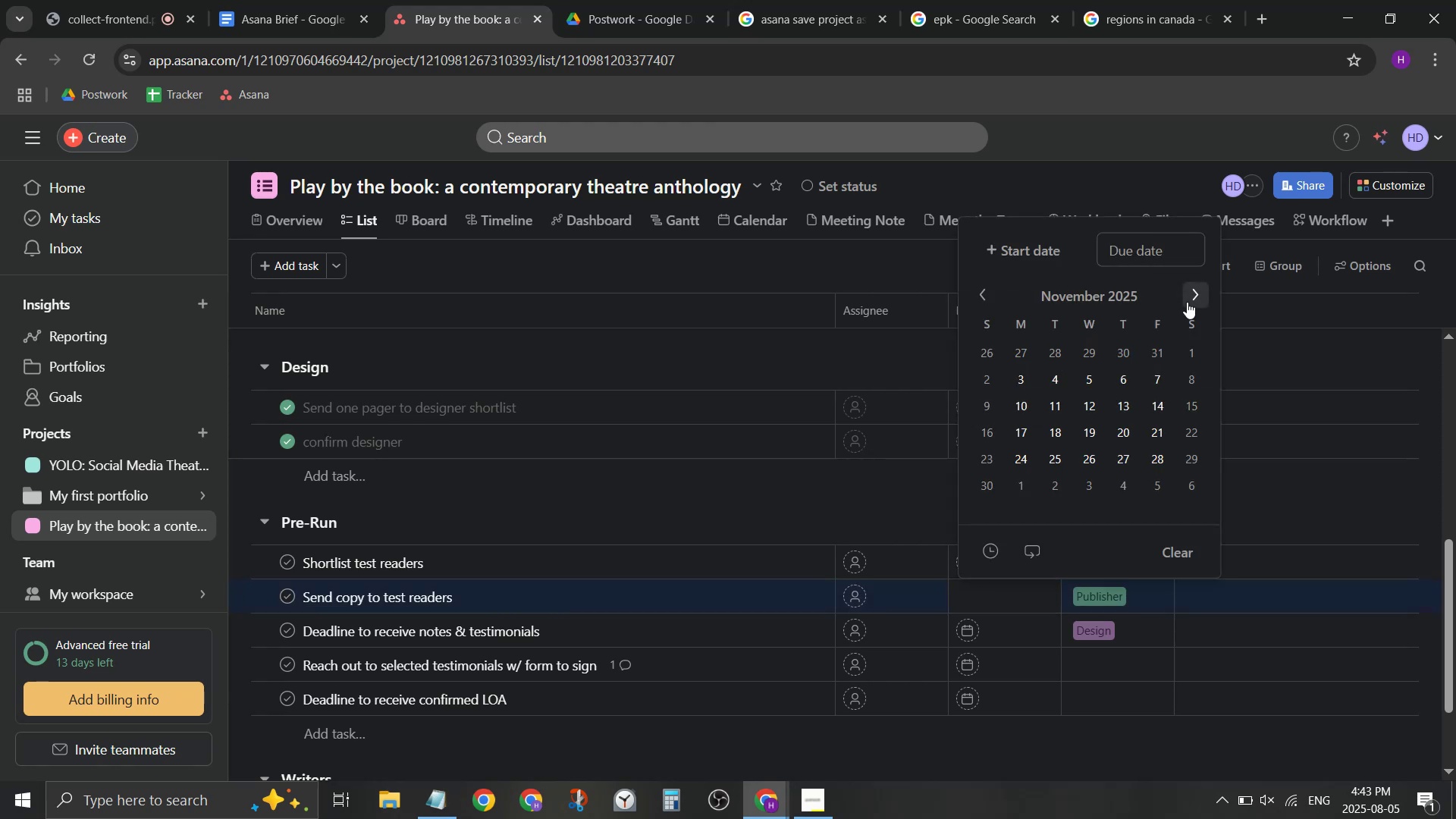 
triple_click([1187, 302])
 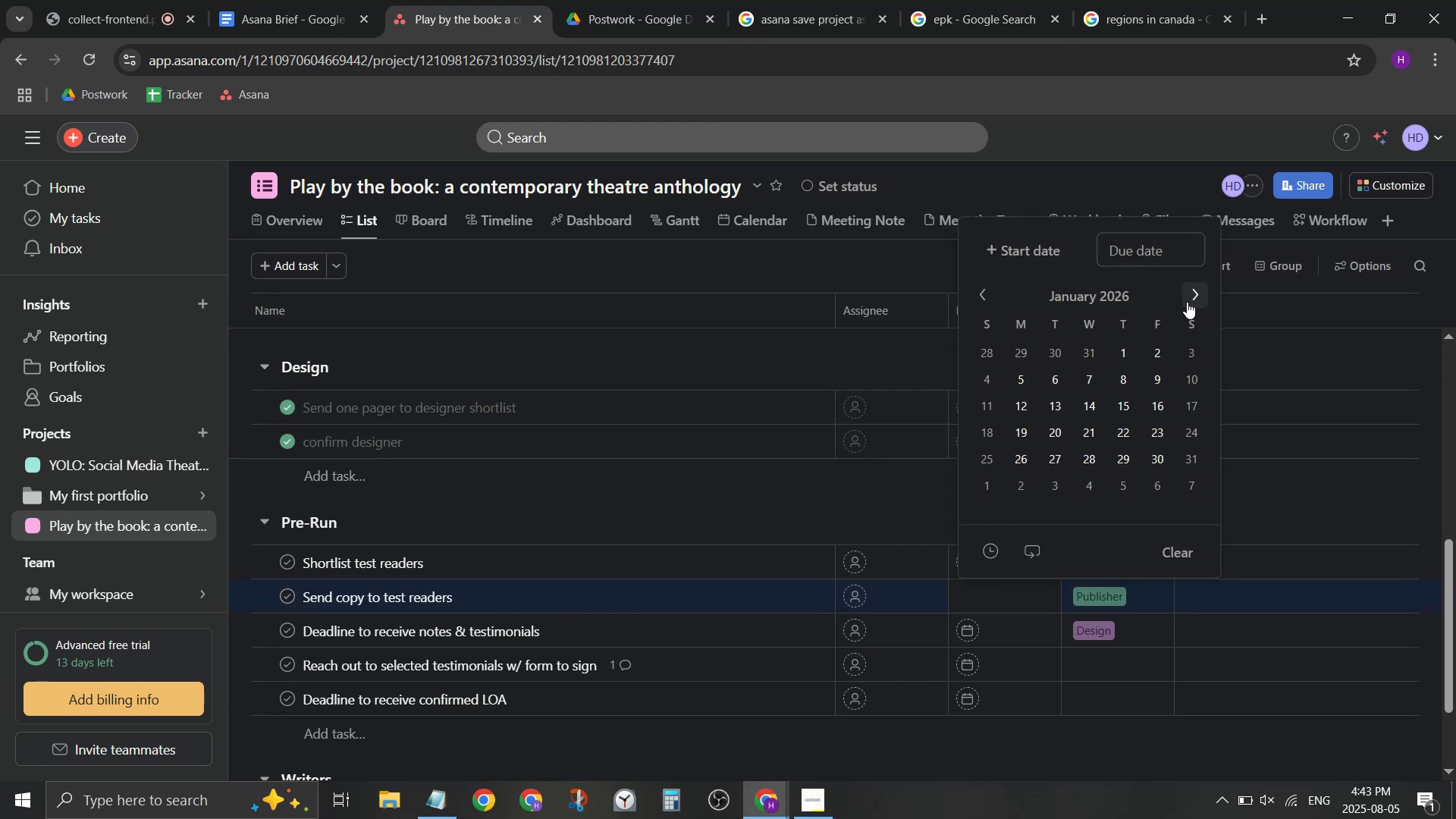 
triple_click([1187, 302])
 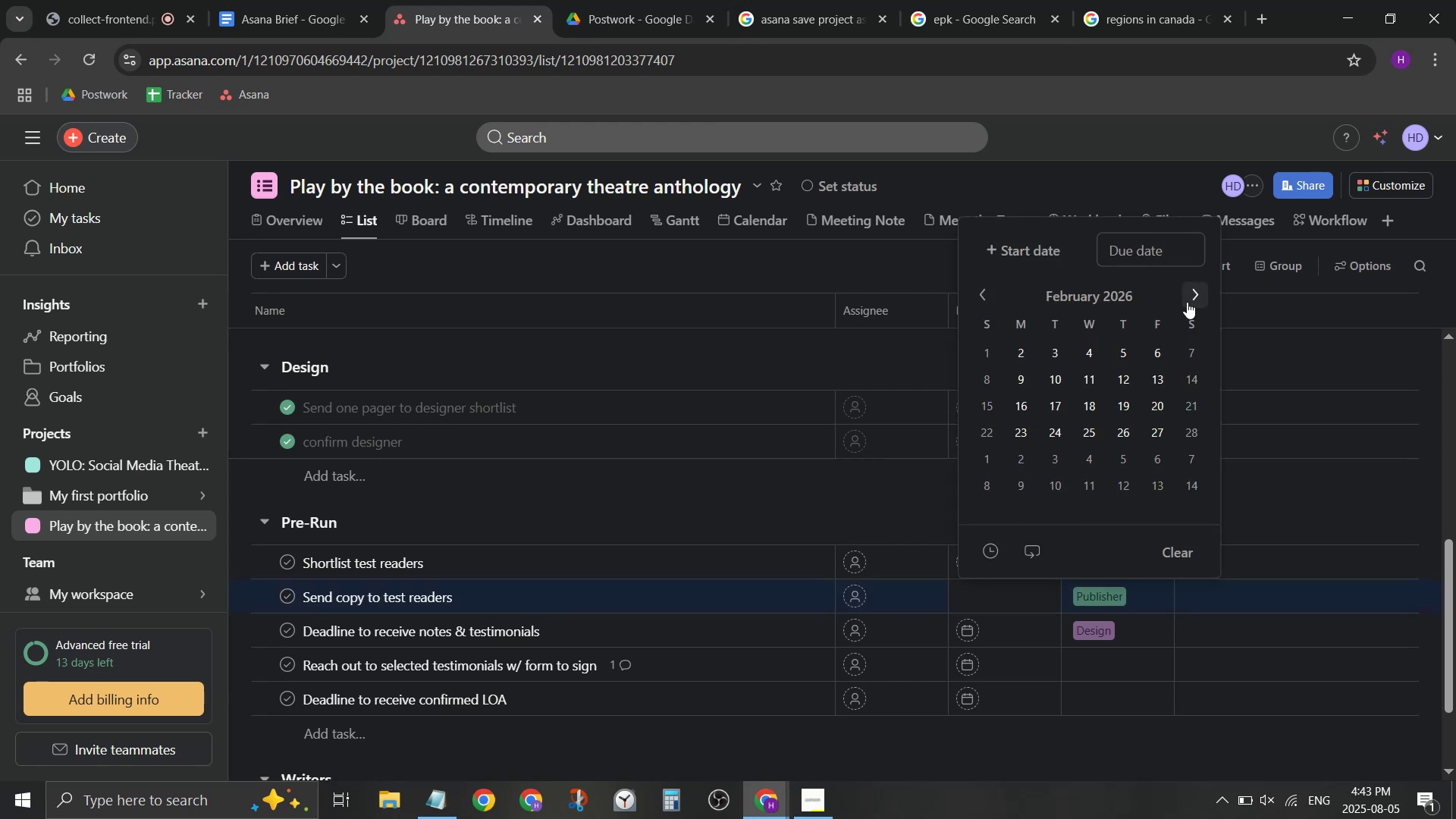 
triple_click([1187, 302])
 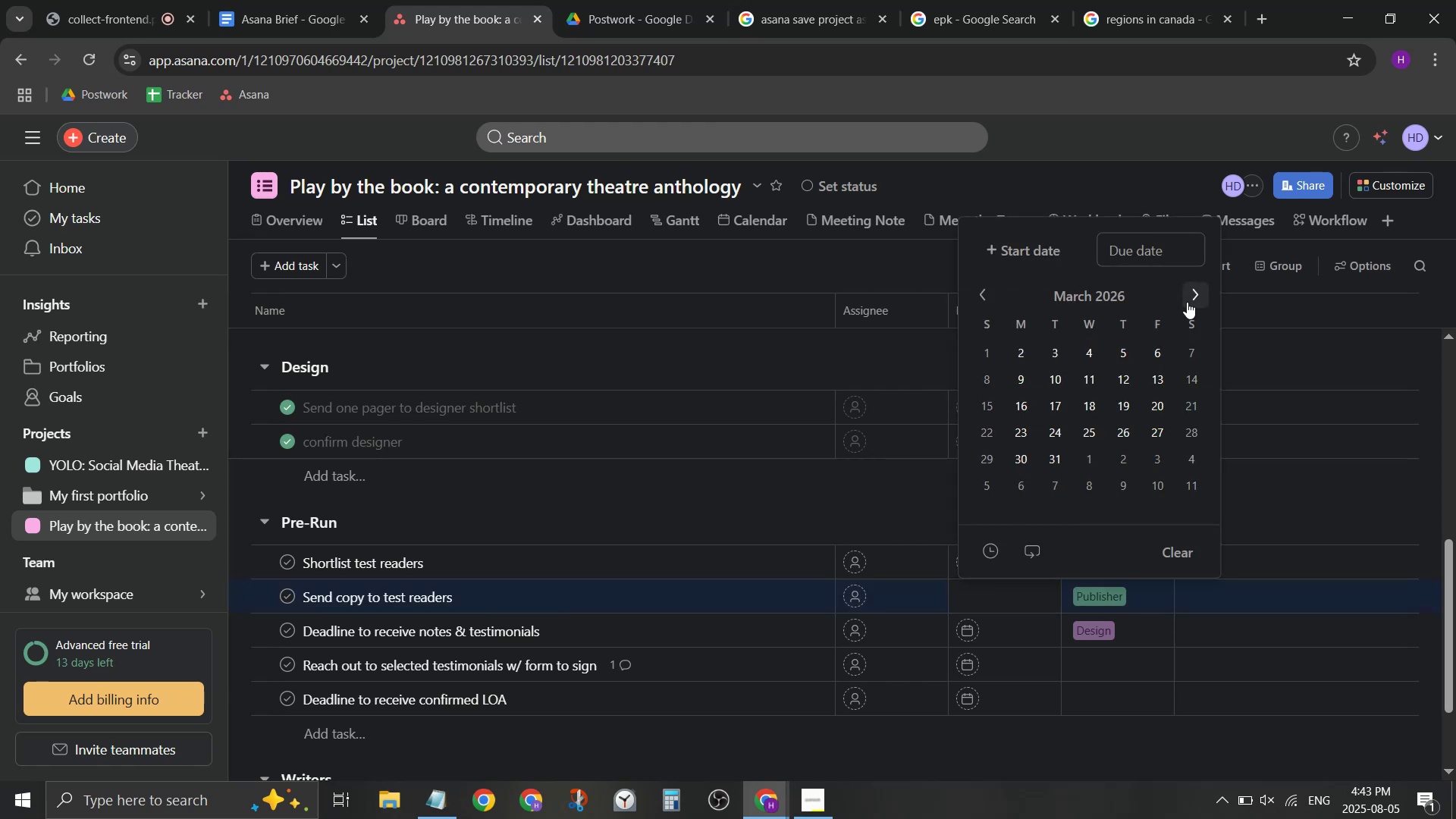 
triple_click([1187, 302])
 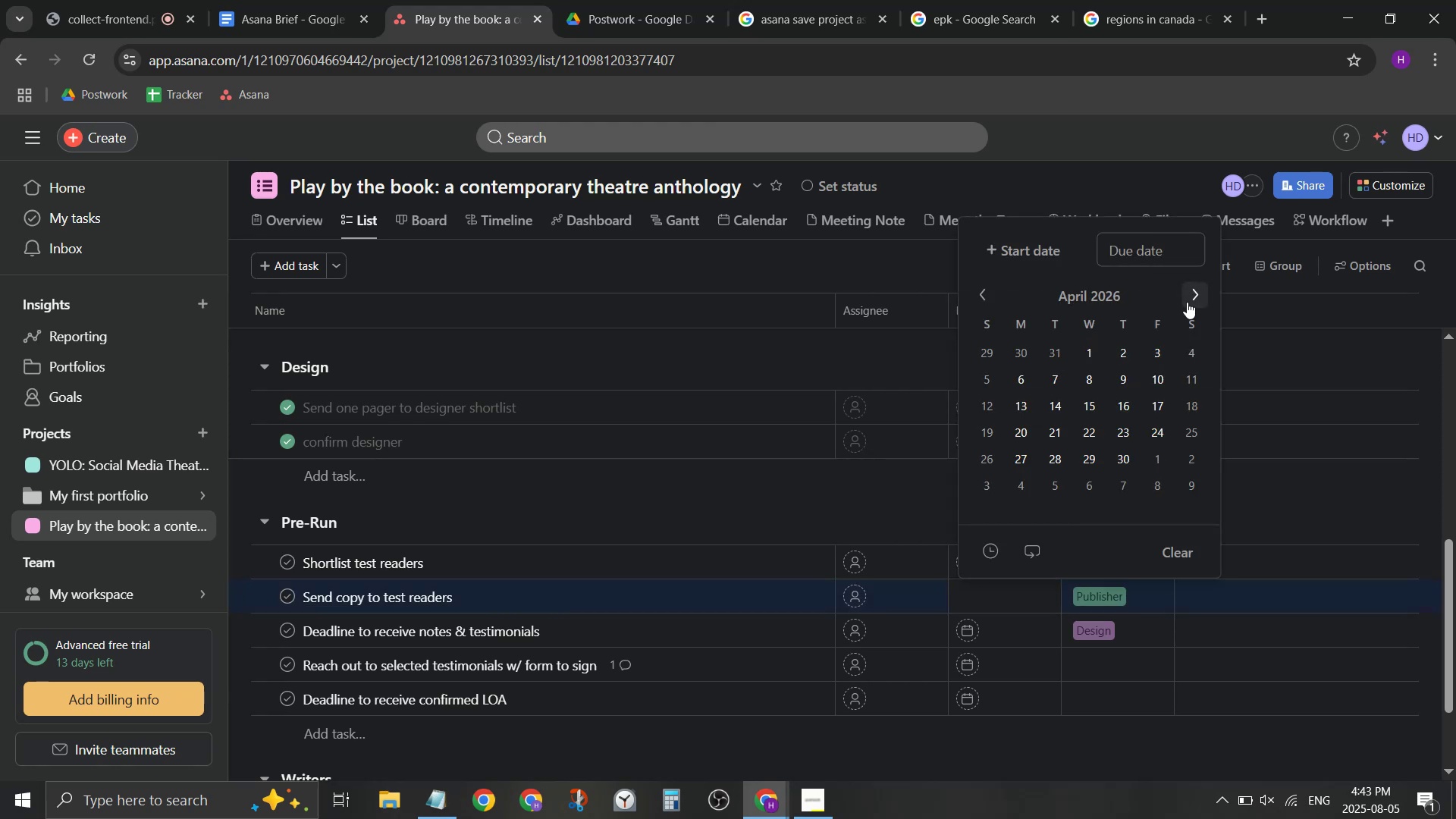 
triple_click([1187, 302])
 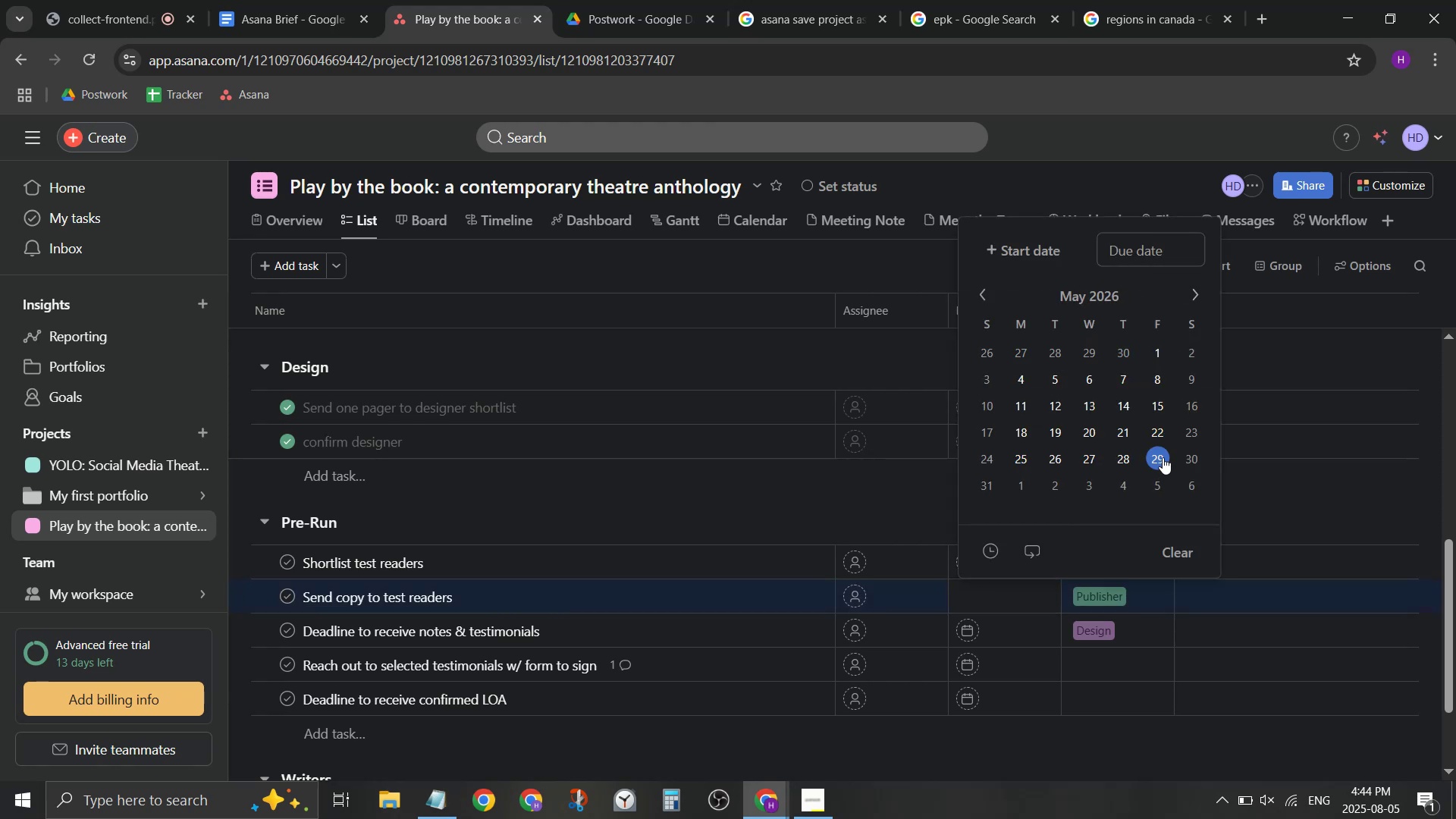 
left_click([1163, 457])
 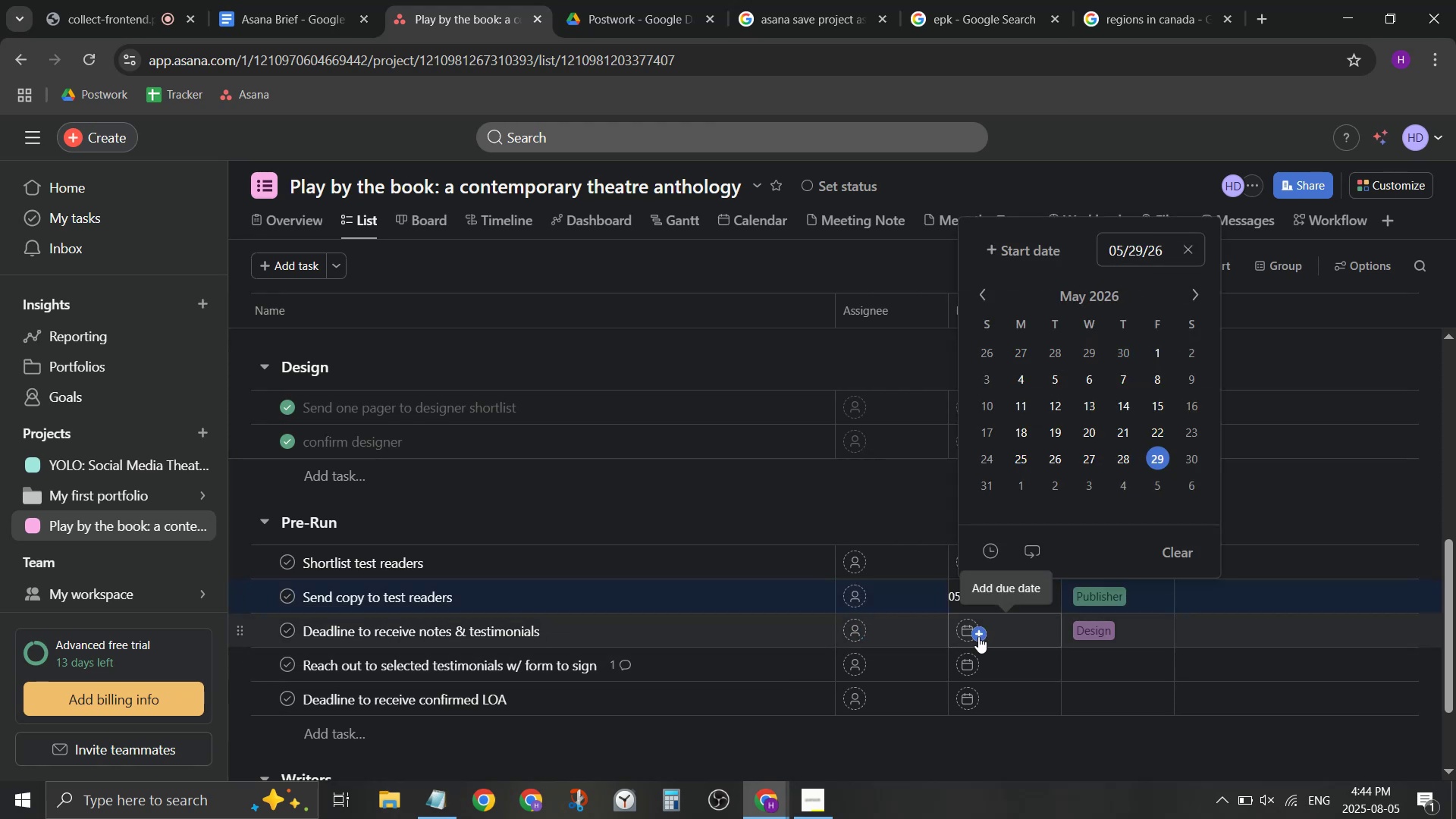 
left_click([970, 631])
 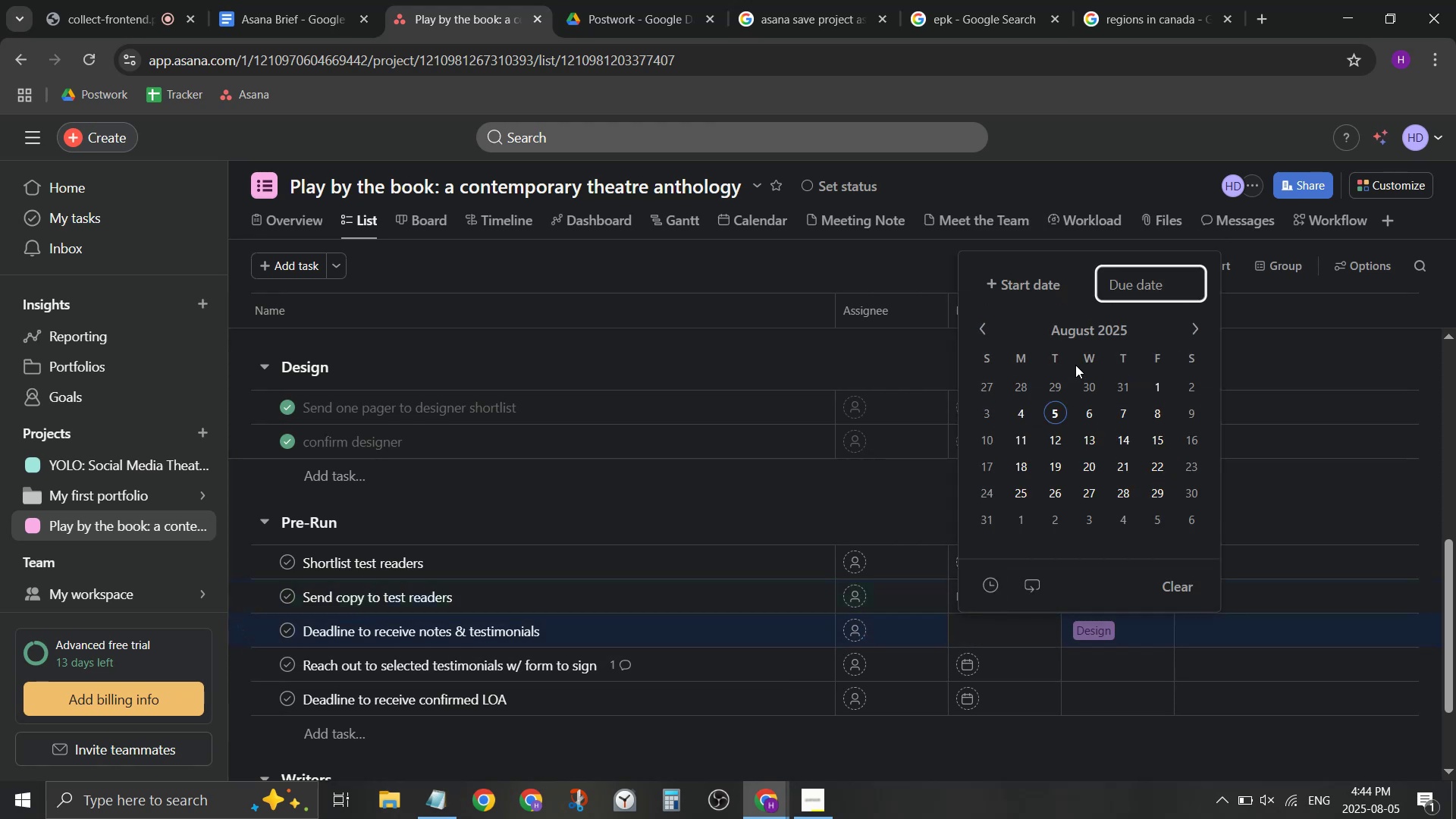 
left_click([1084, 322])
 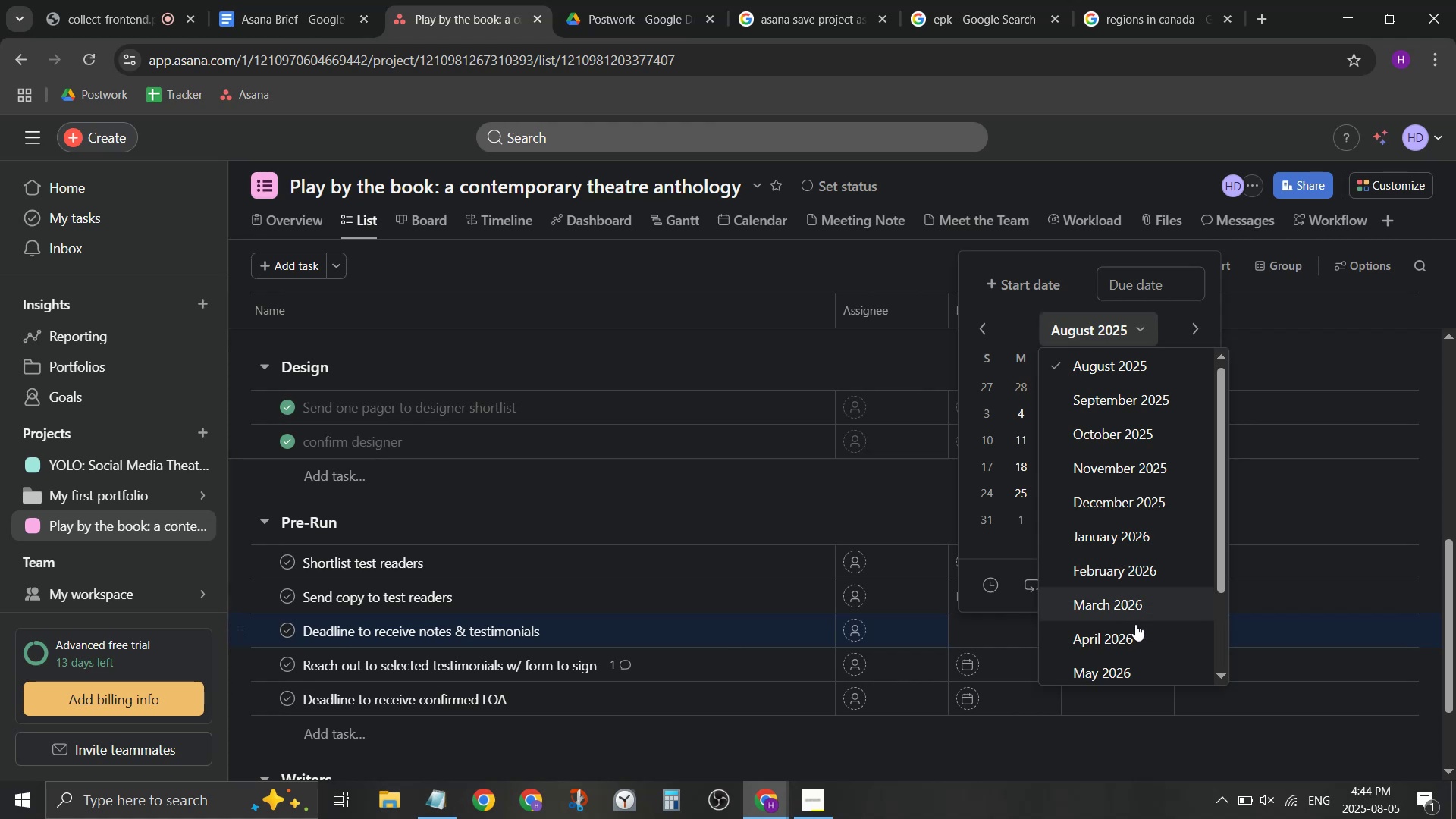 
scroll: coordinate [1139, 624], scroll_direction: down, amount: 1.0
 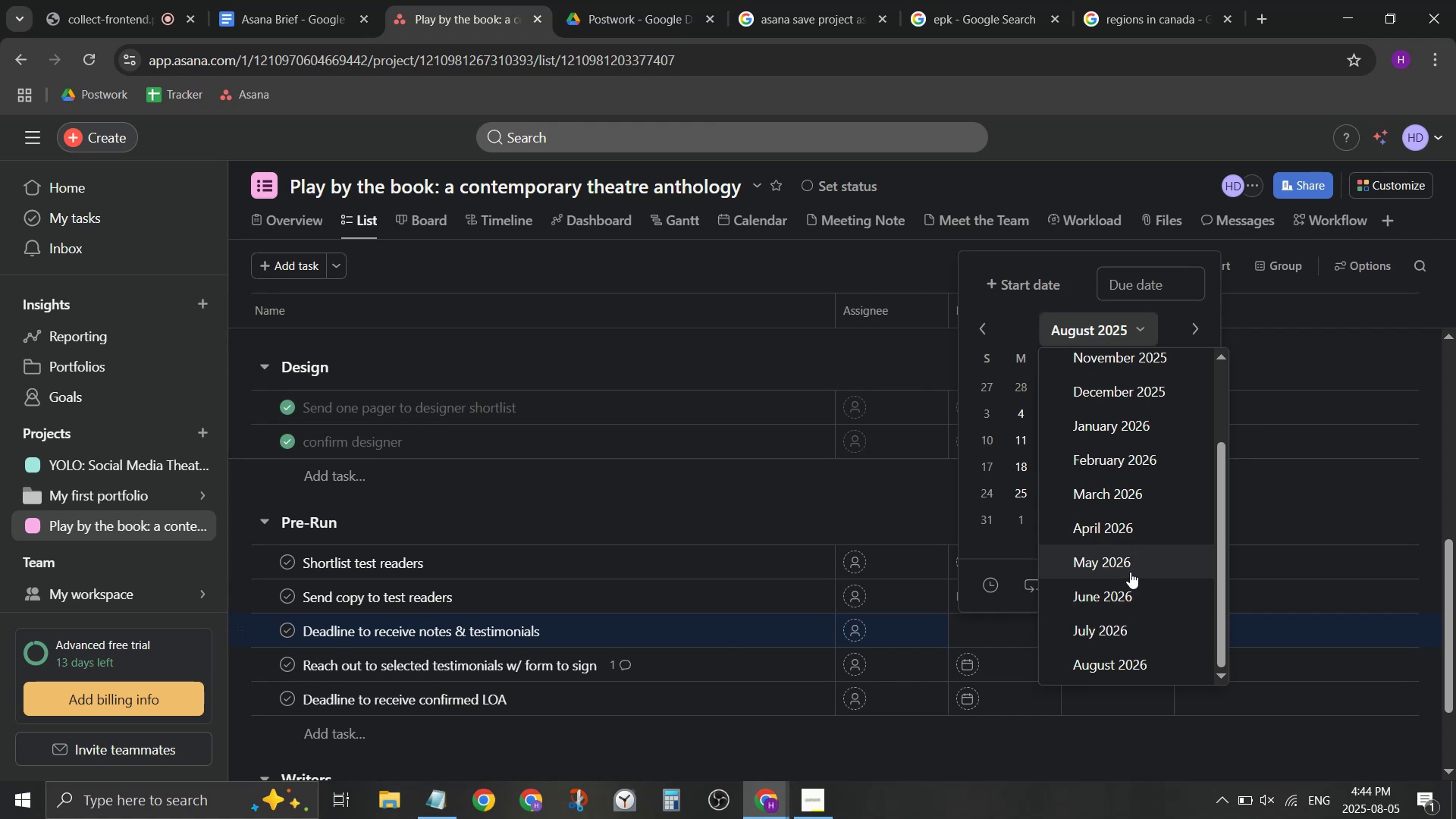 
left_click([1130, 582])
 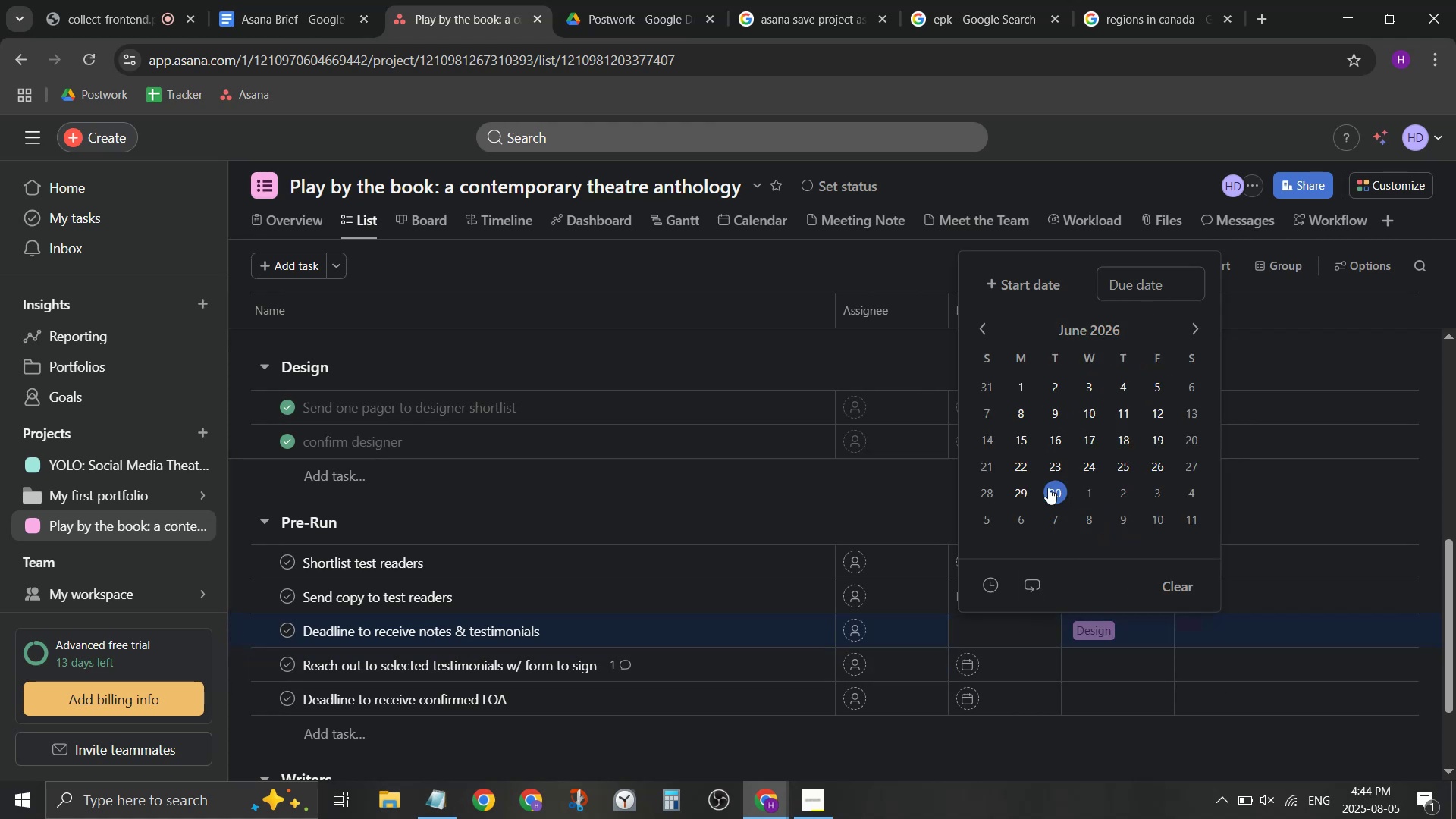 
left_click([1154, 466])
 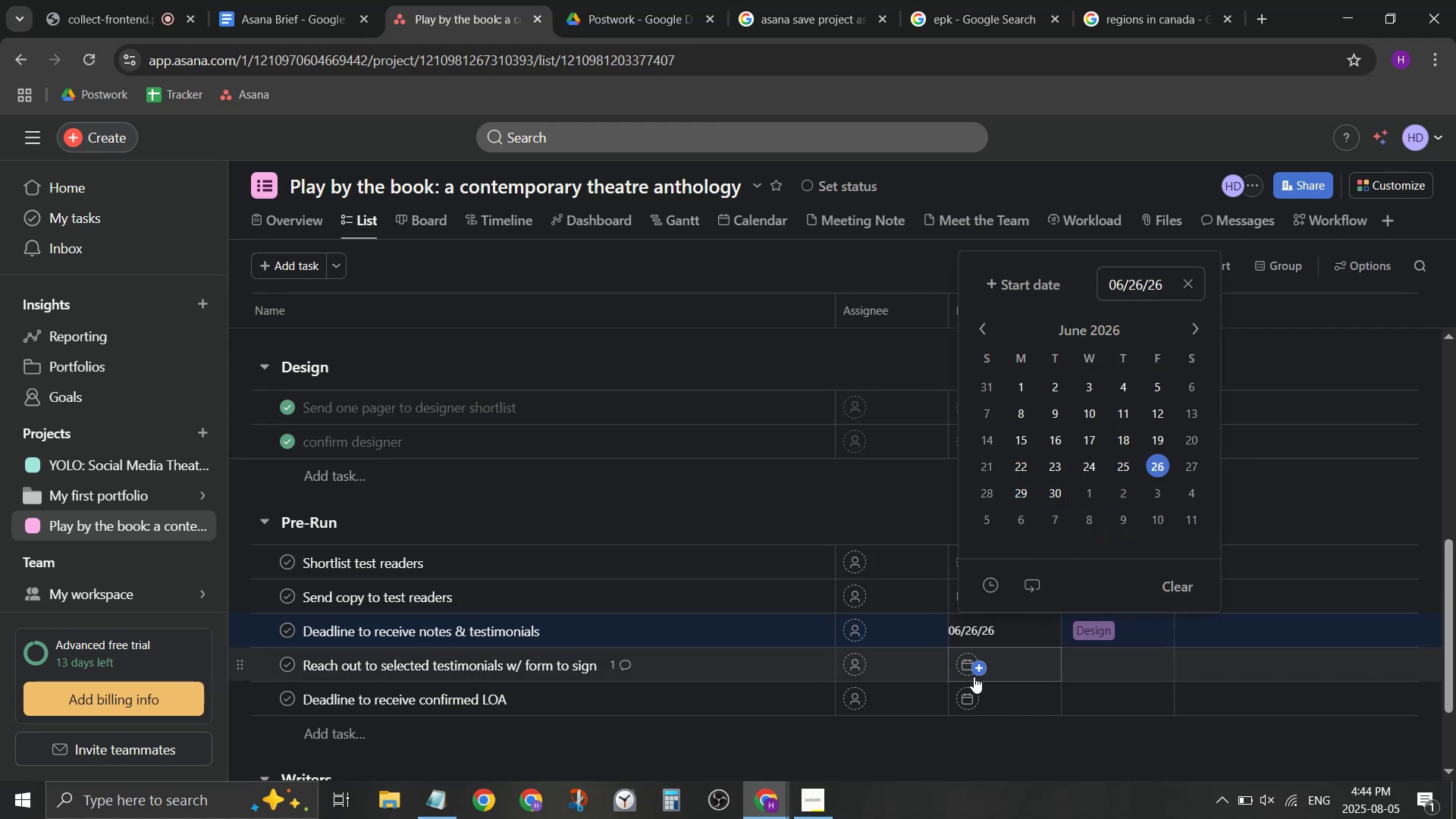 
left_click([971, 666])
 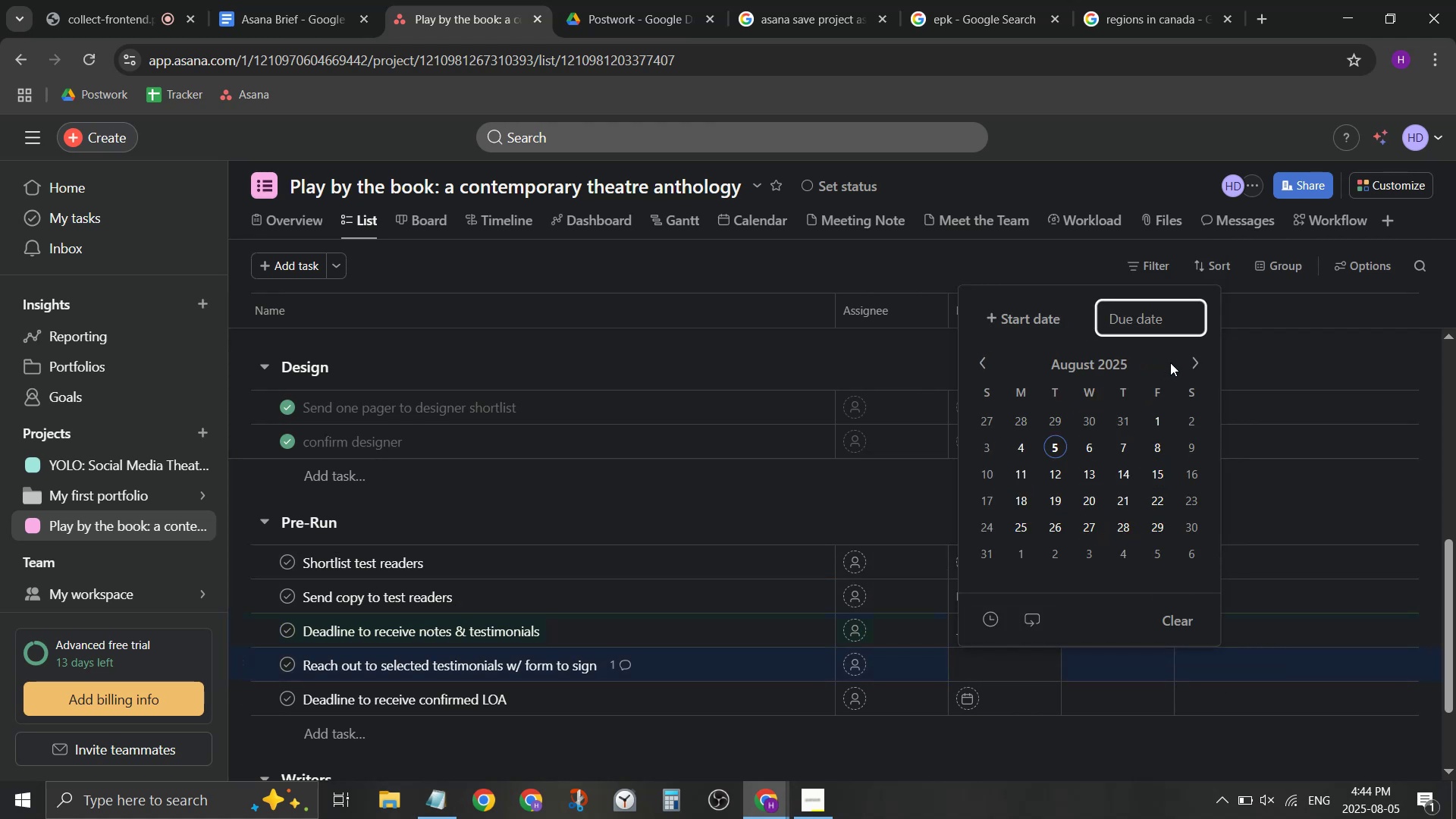 
left_click([1123, 367])
 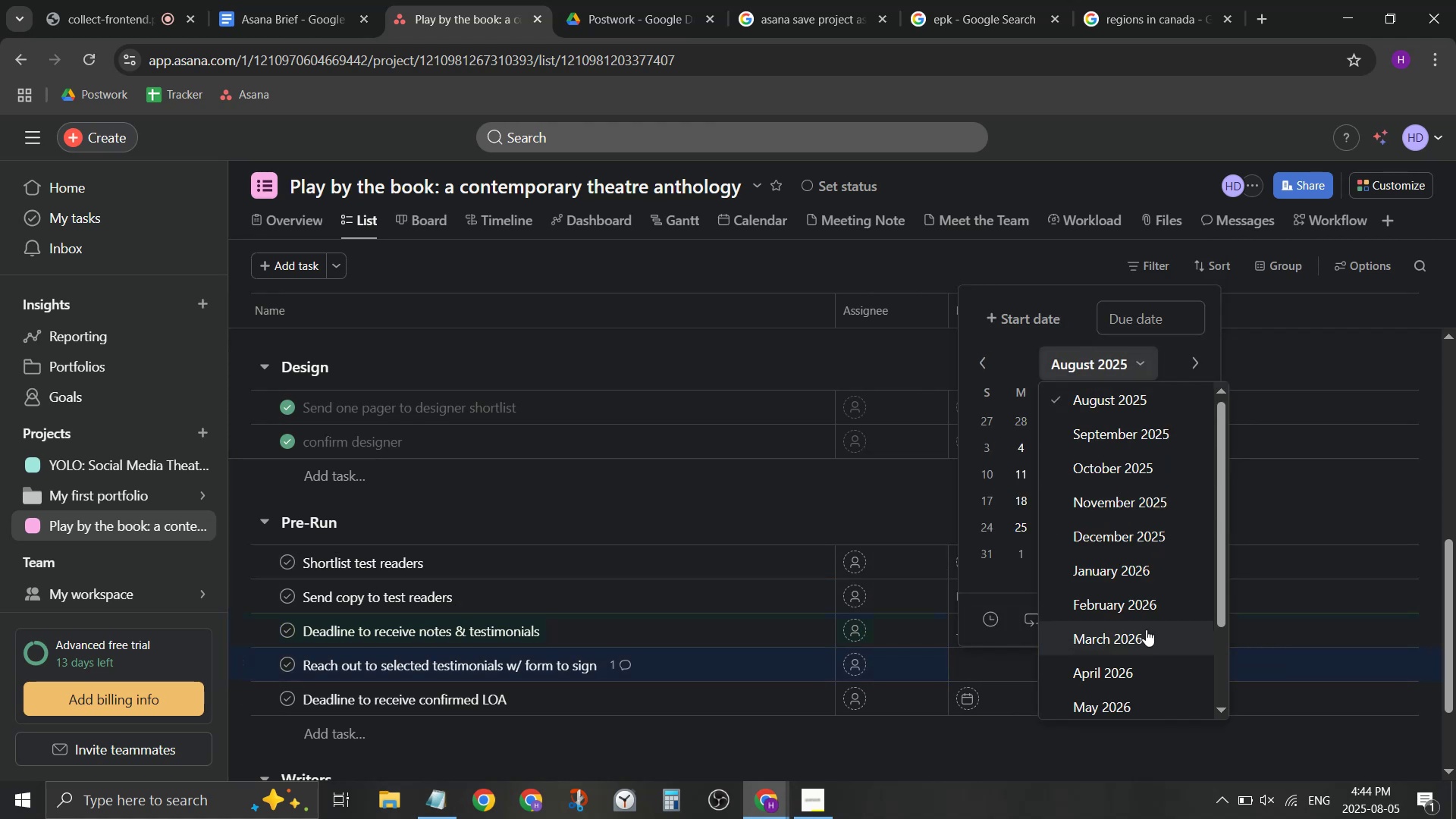 
scroll: coordinate [1145, 637], scroll_direction: down, amount: 1.0
 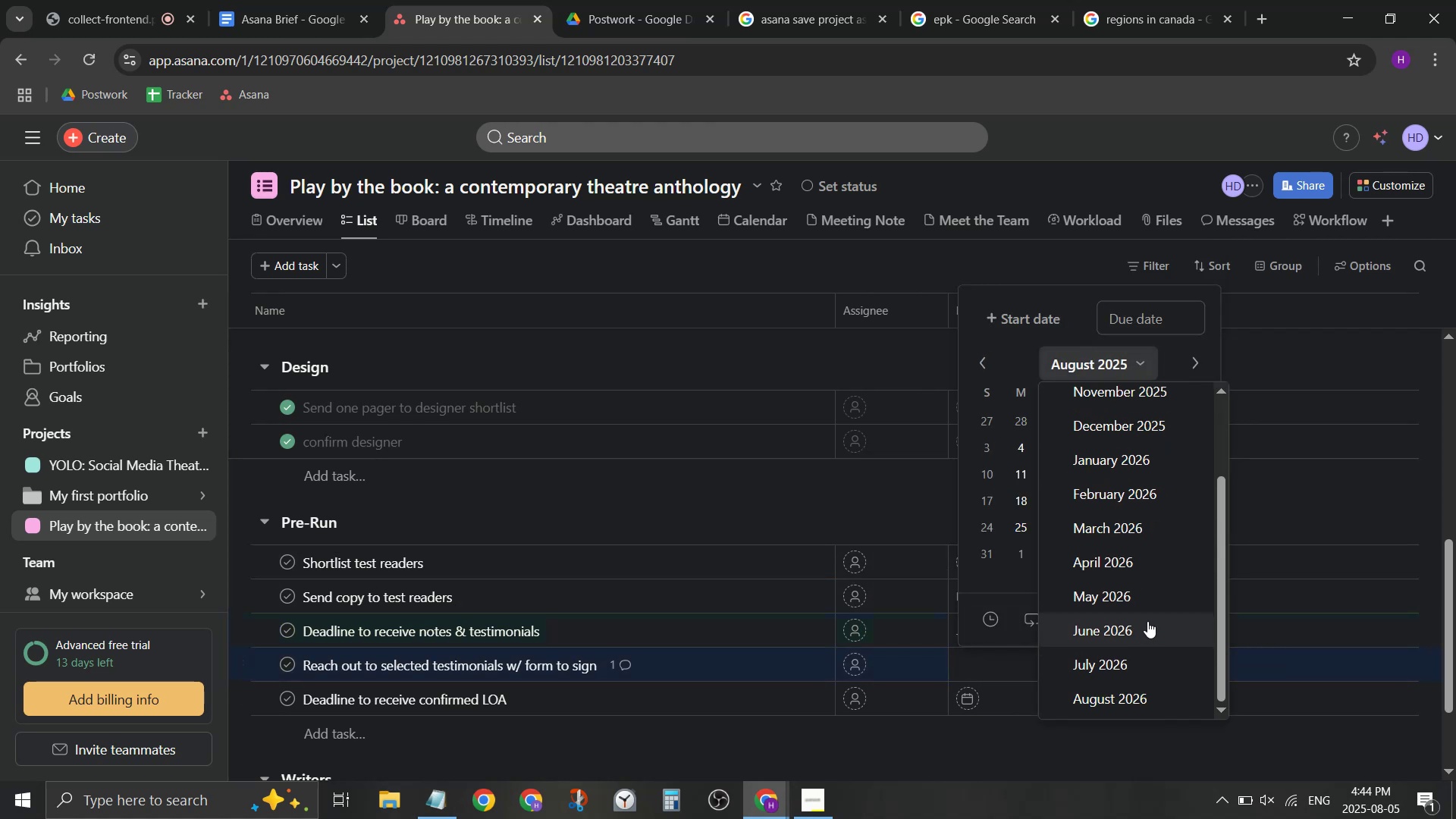 
left_click([1147, 623])
 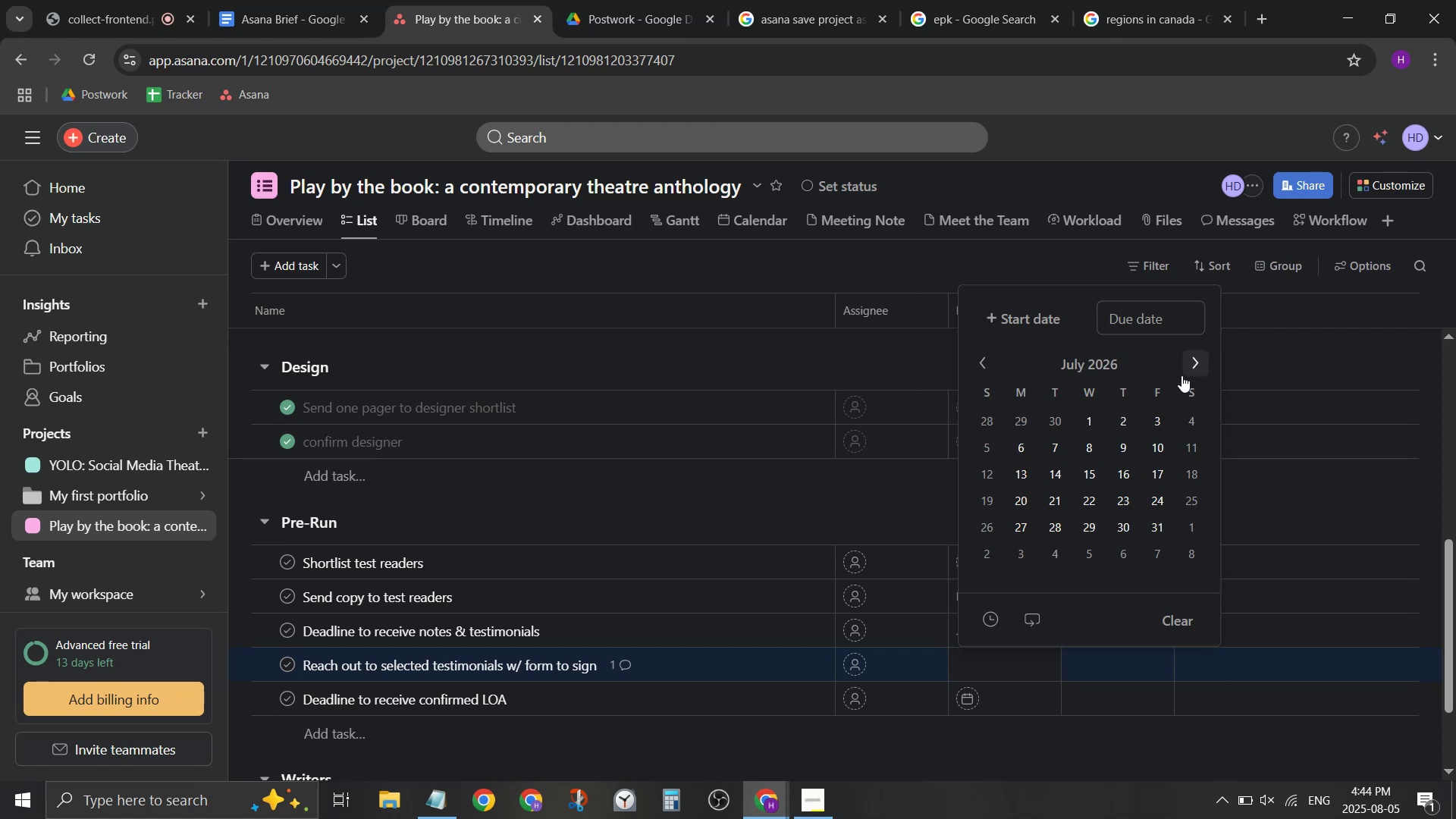 
left_click([1159, 425])
 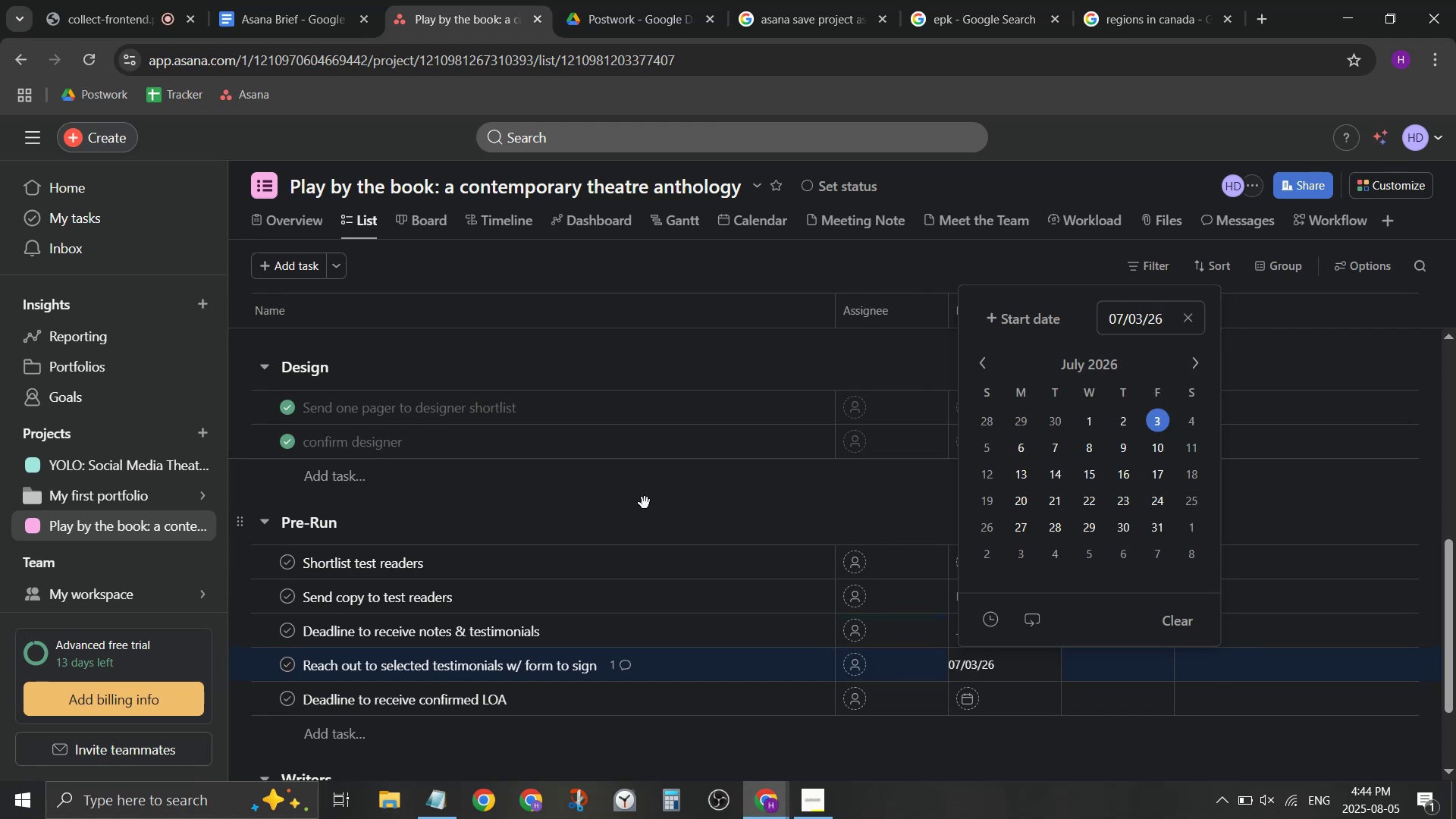 
left_click([647, 515])
 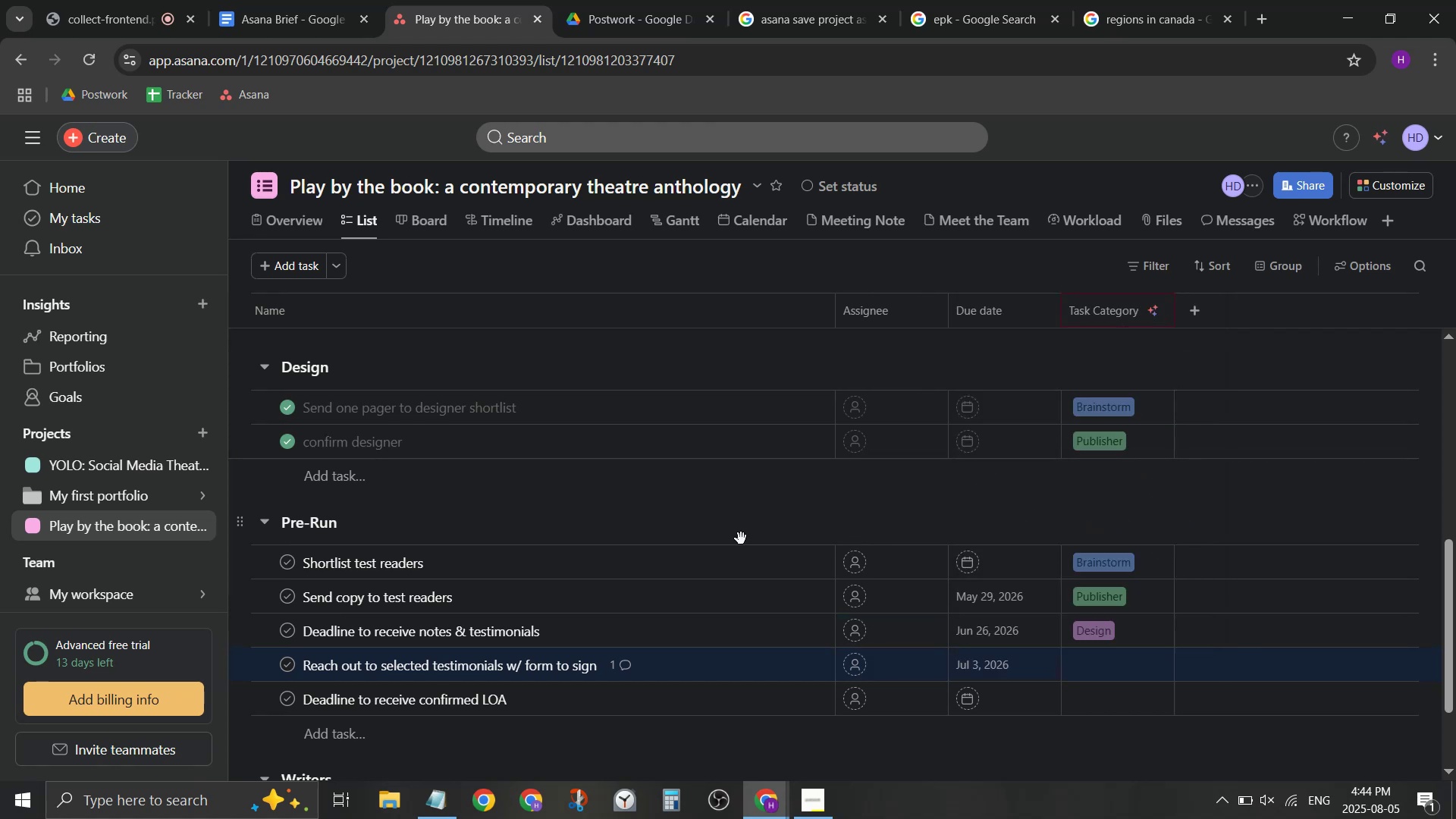 
mouse_move([972, 719])
 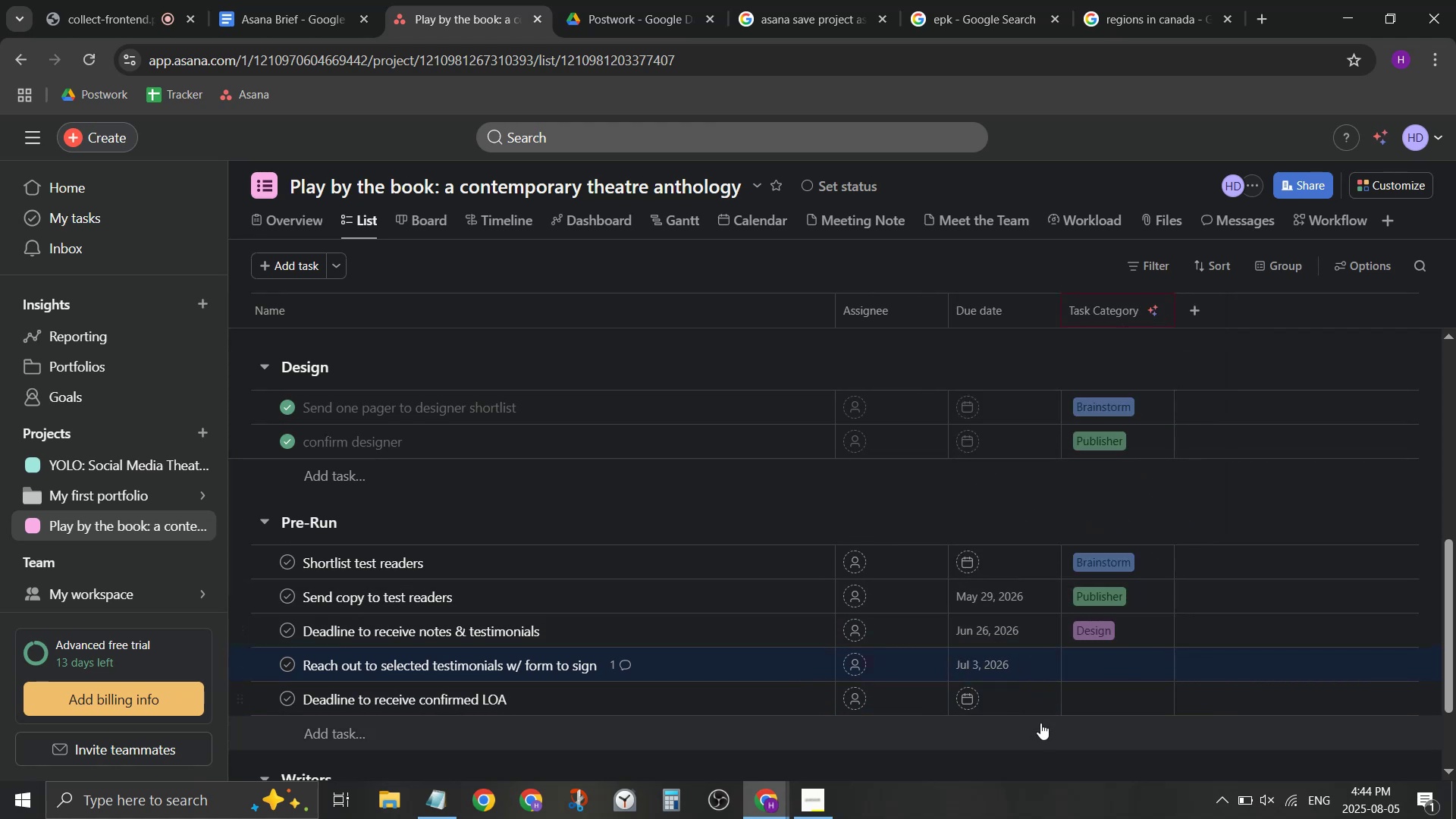 
wait(8.68)
 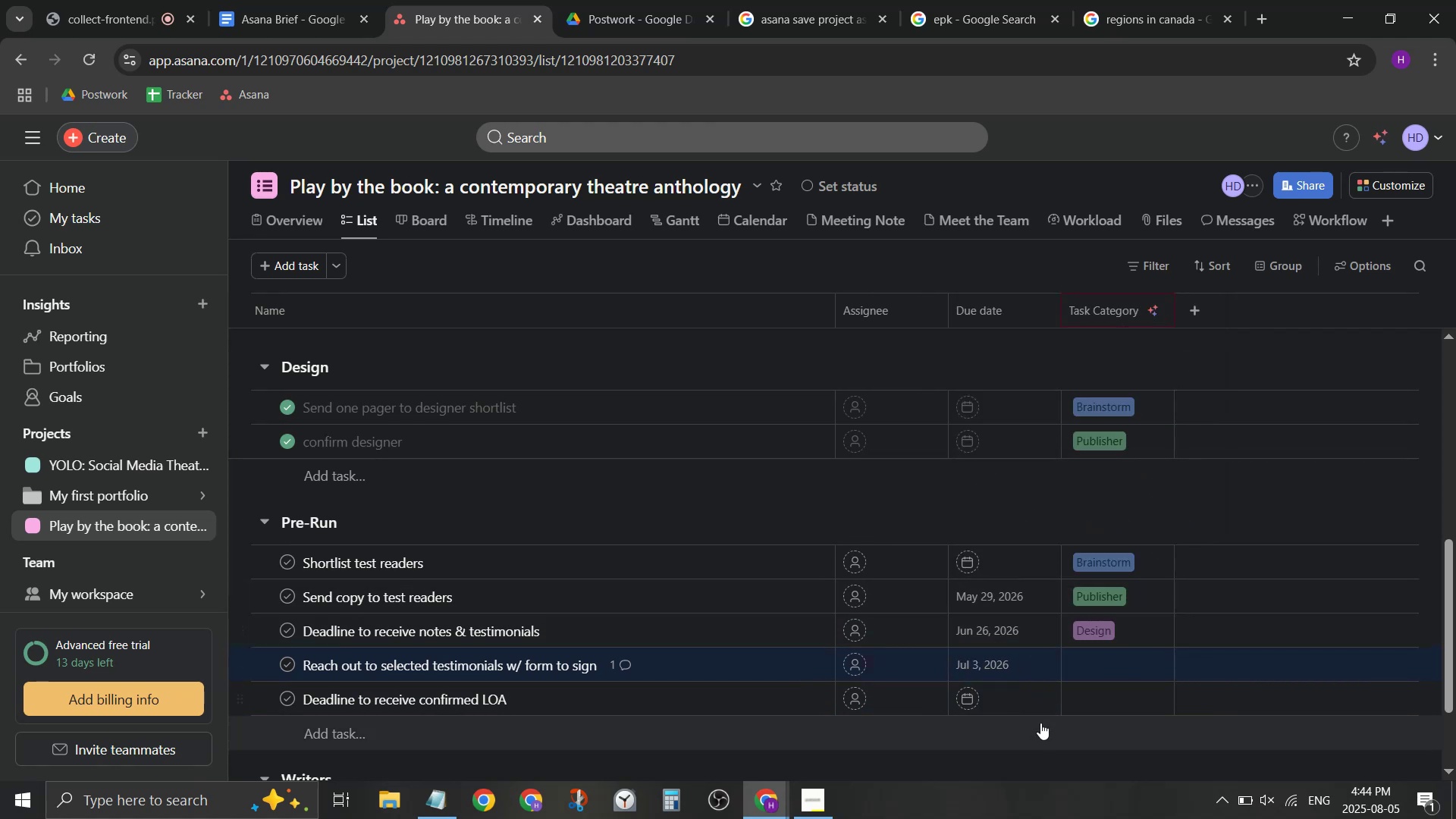 
left_click([1009, 635])
 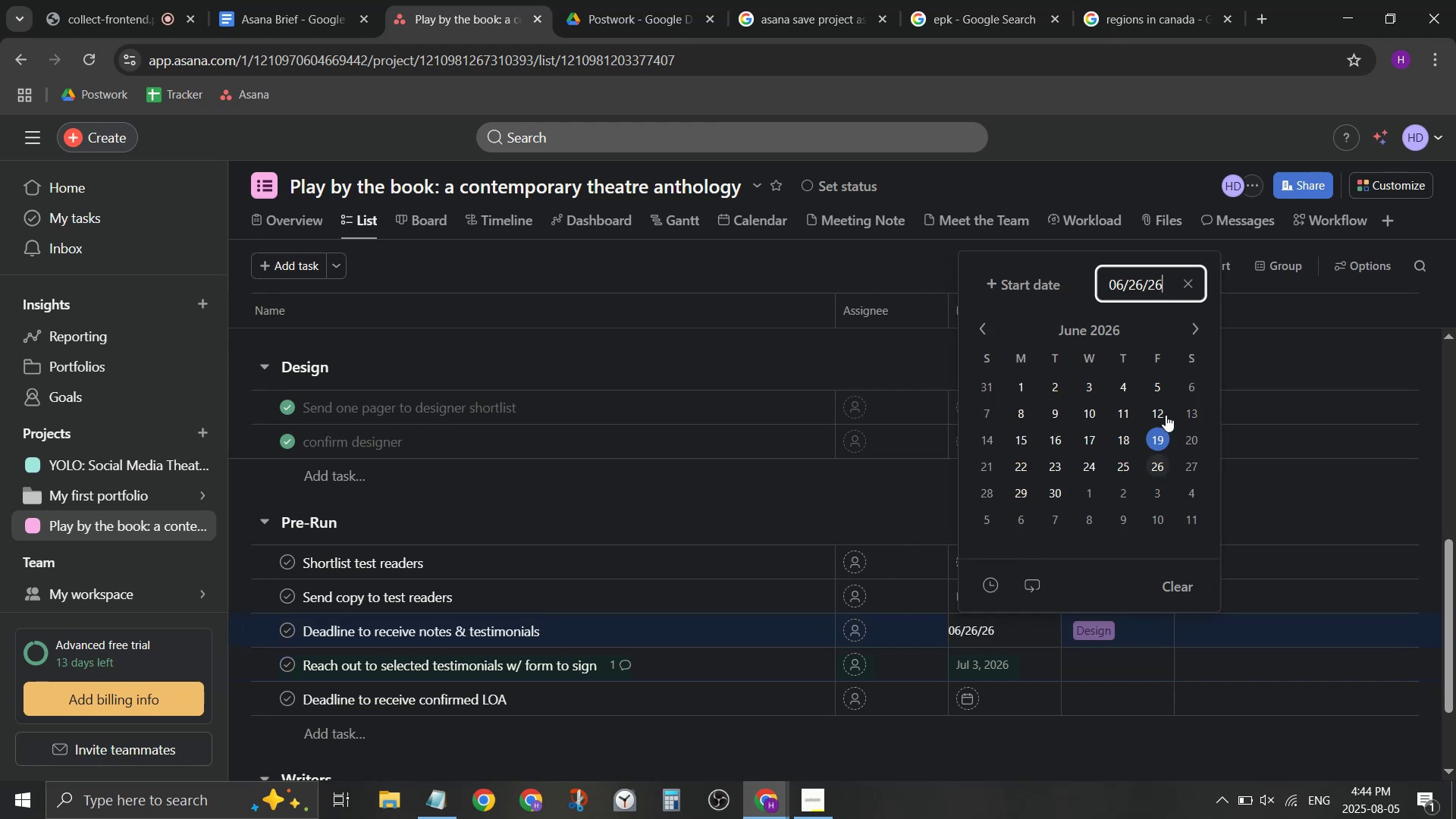 
left_click([1166, 414])
 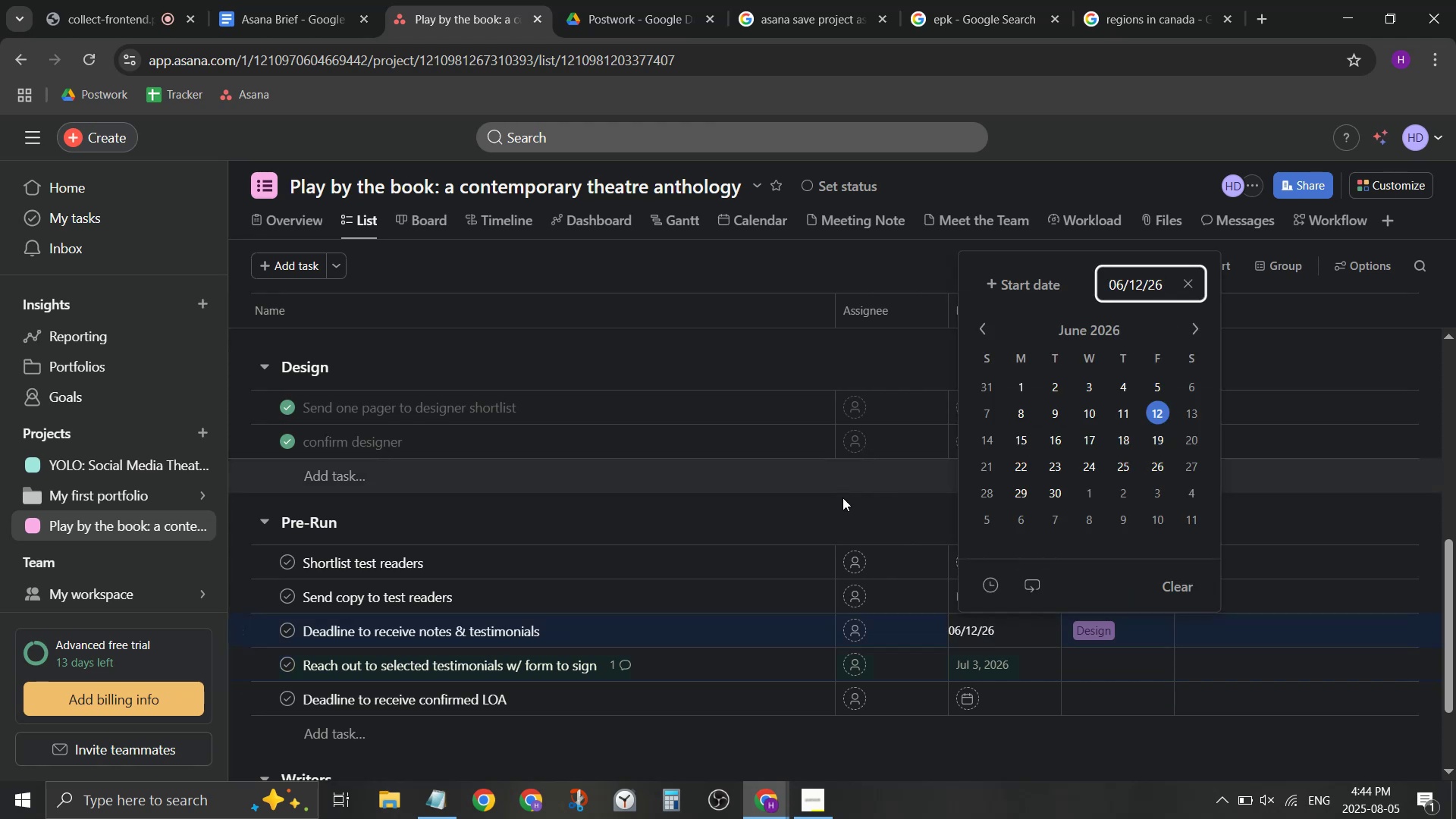 
left_click([852, 516])
 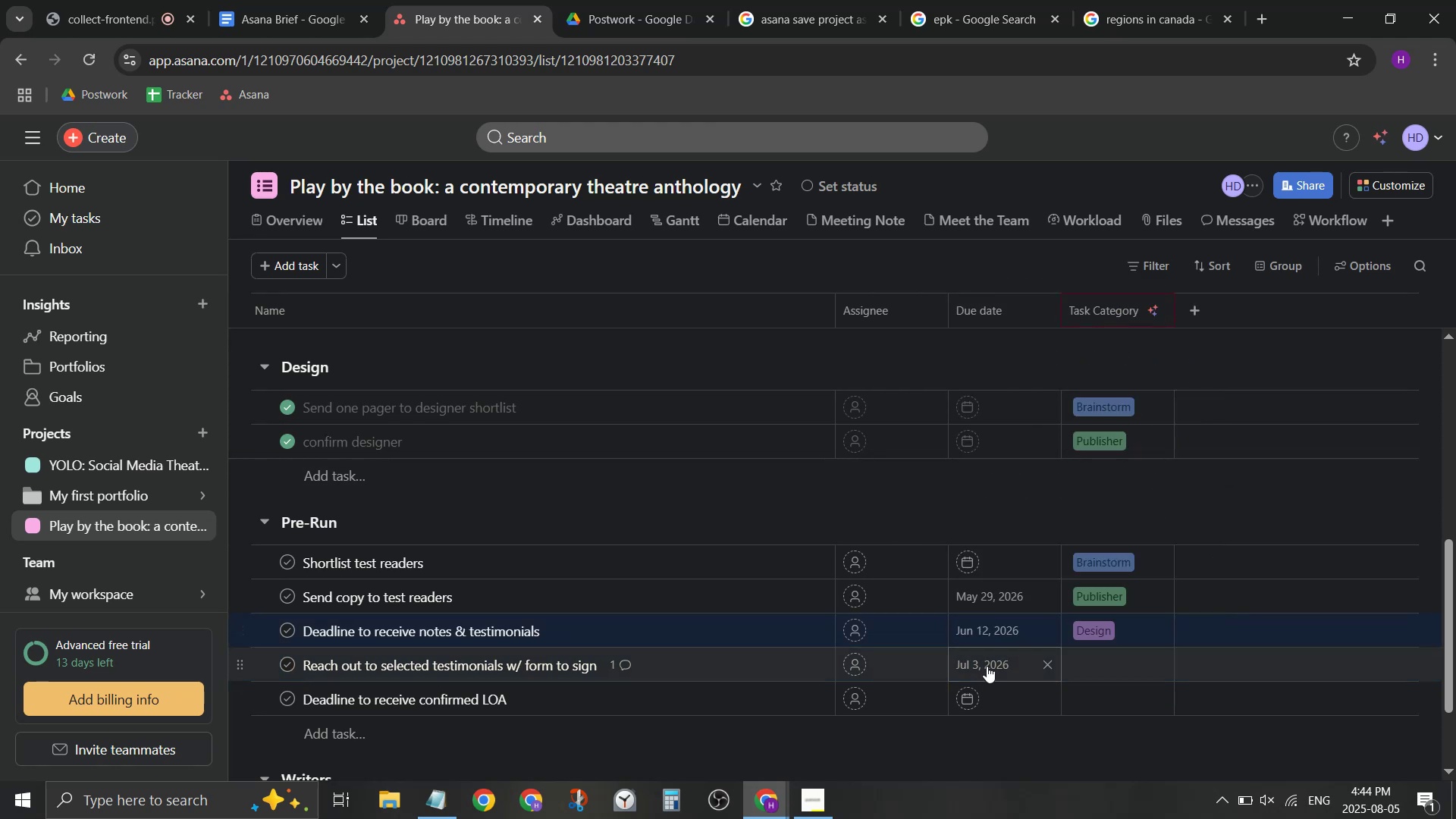 
left_click([987, 666])
 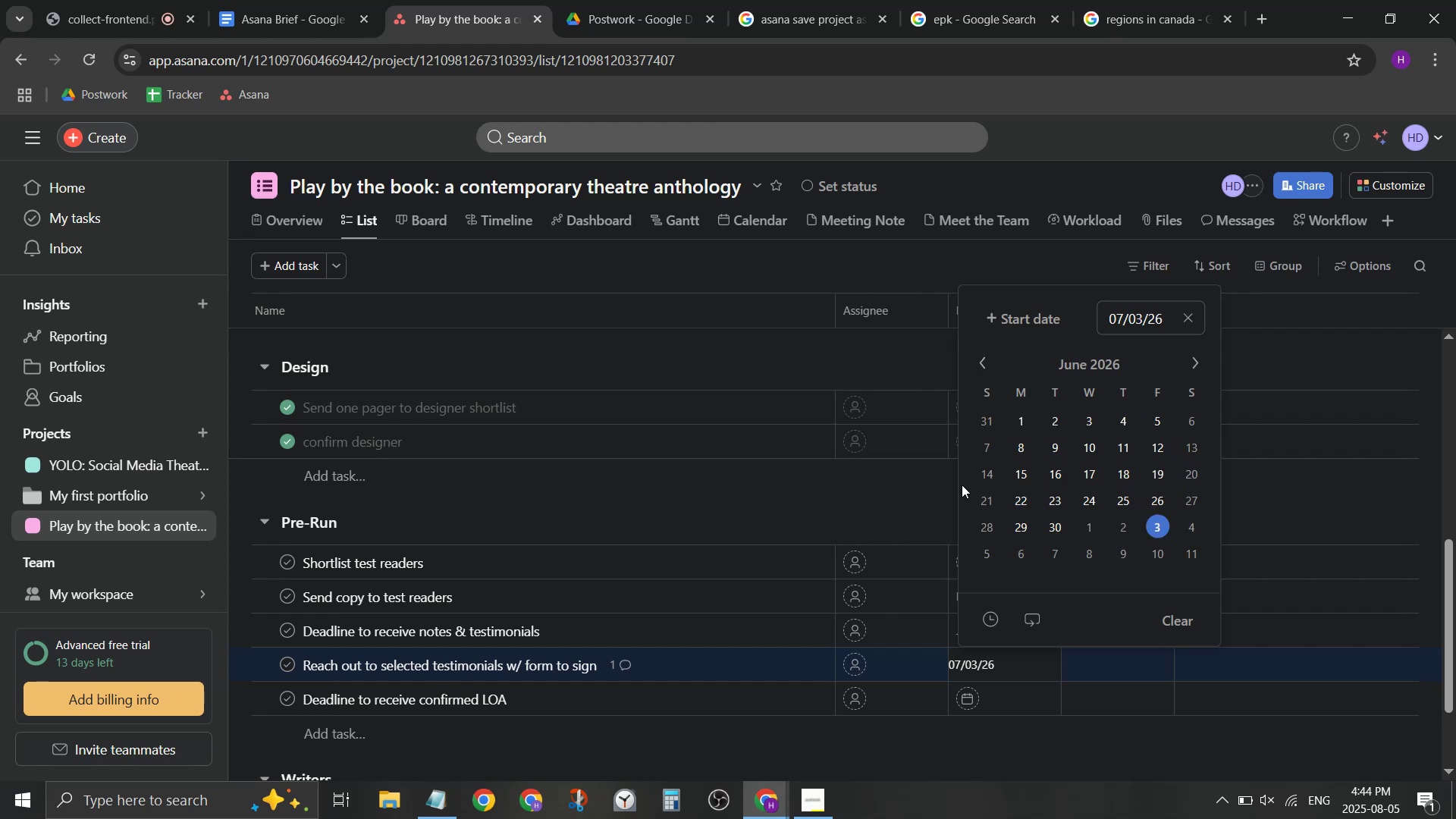 
left_click([1015, 475])
 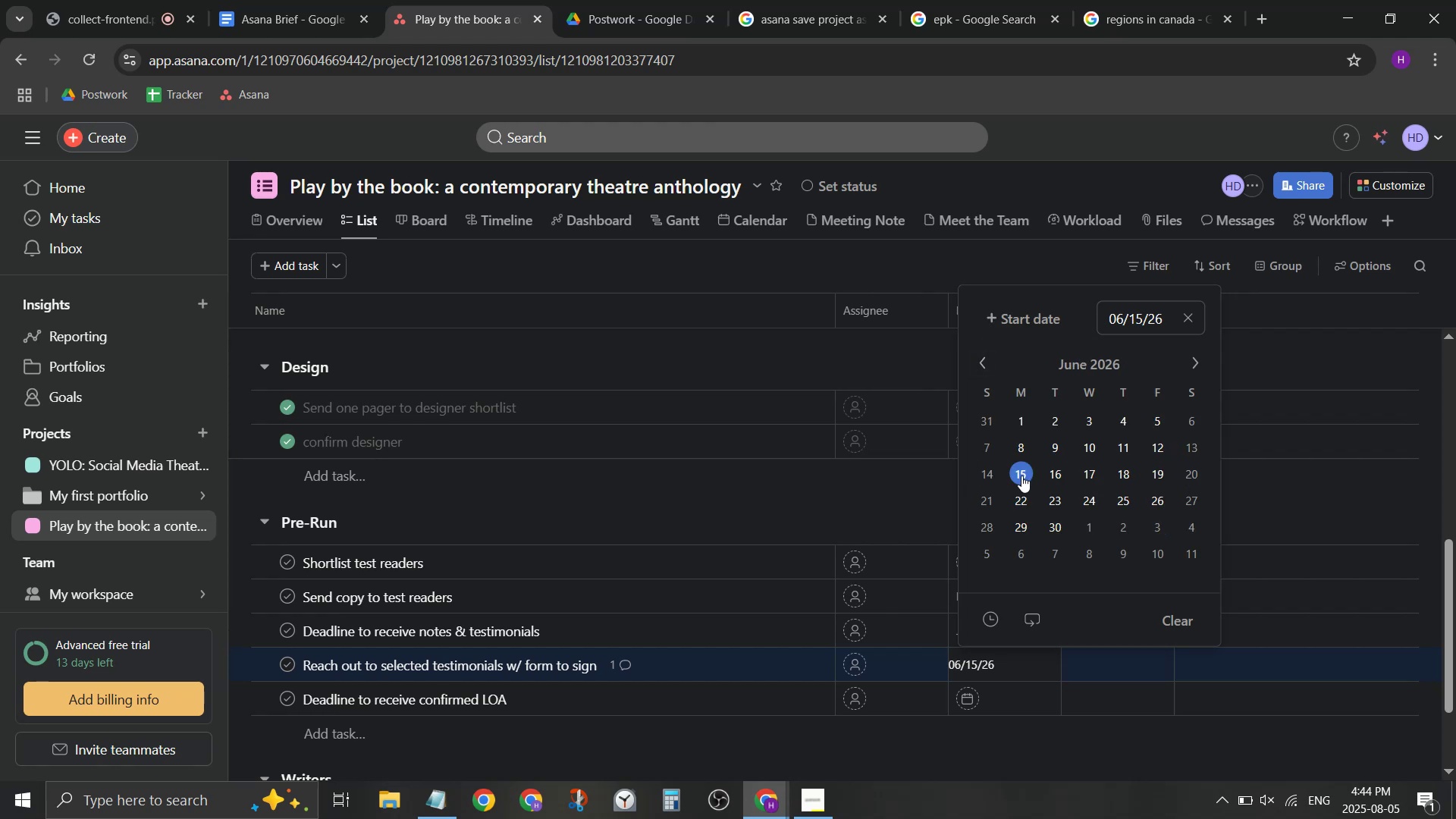 
left_click([1076, 477])
 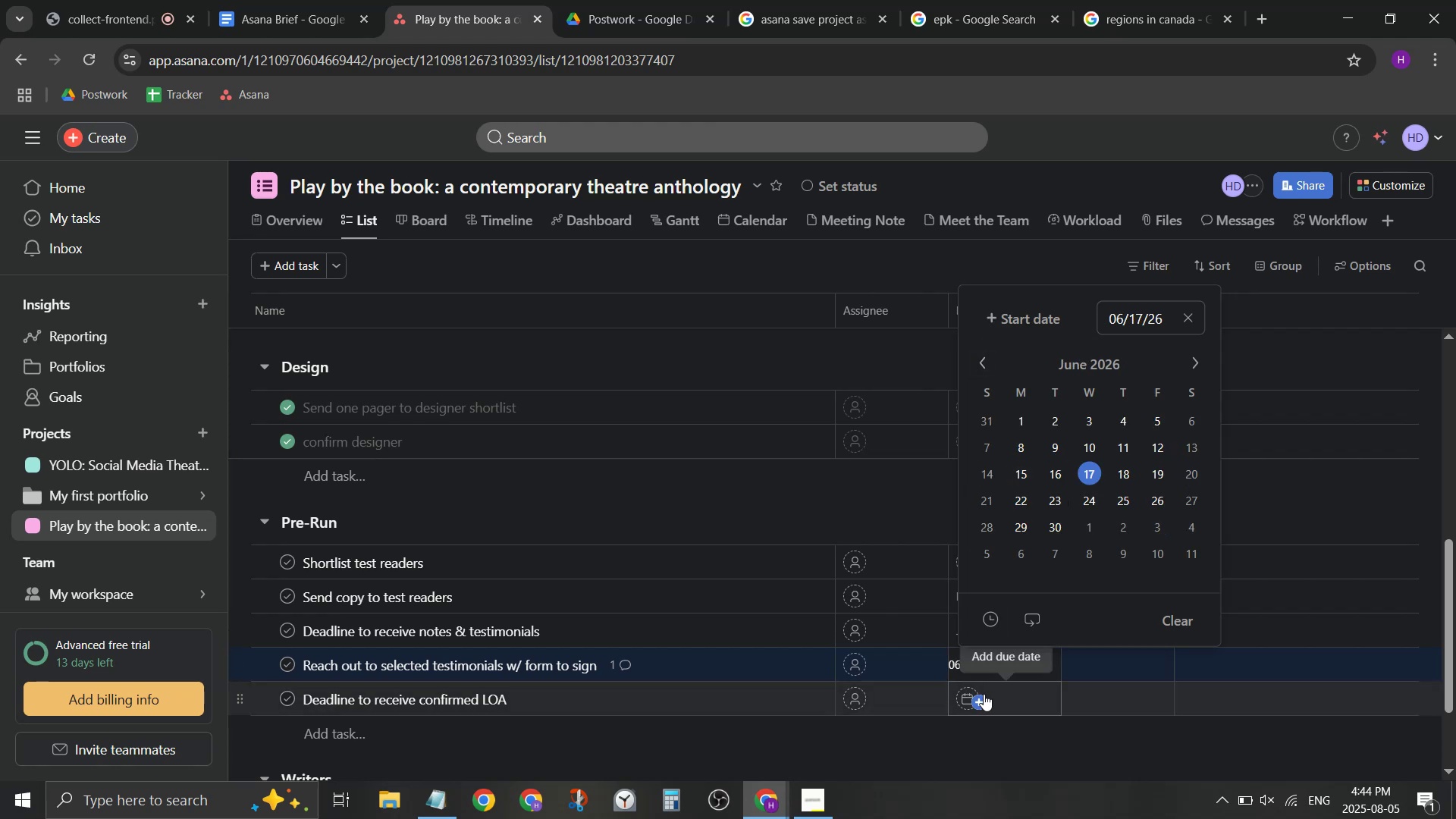 
left_click([984, 694])
 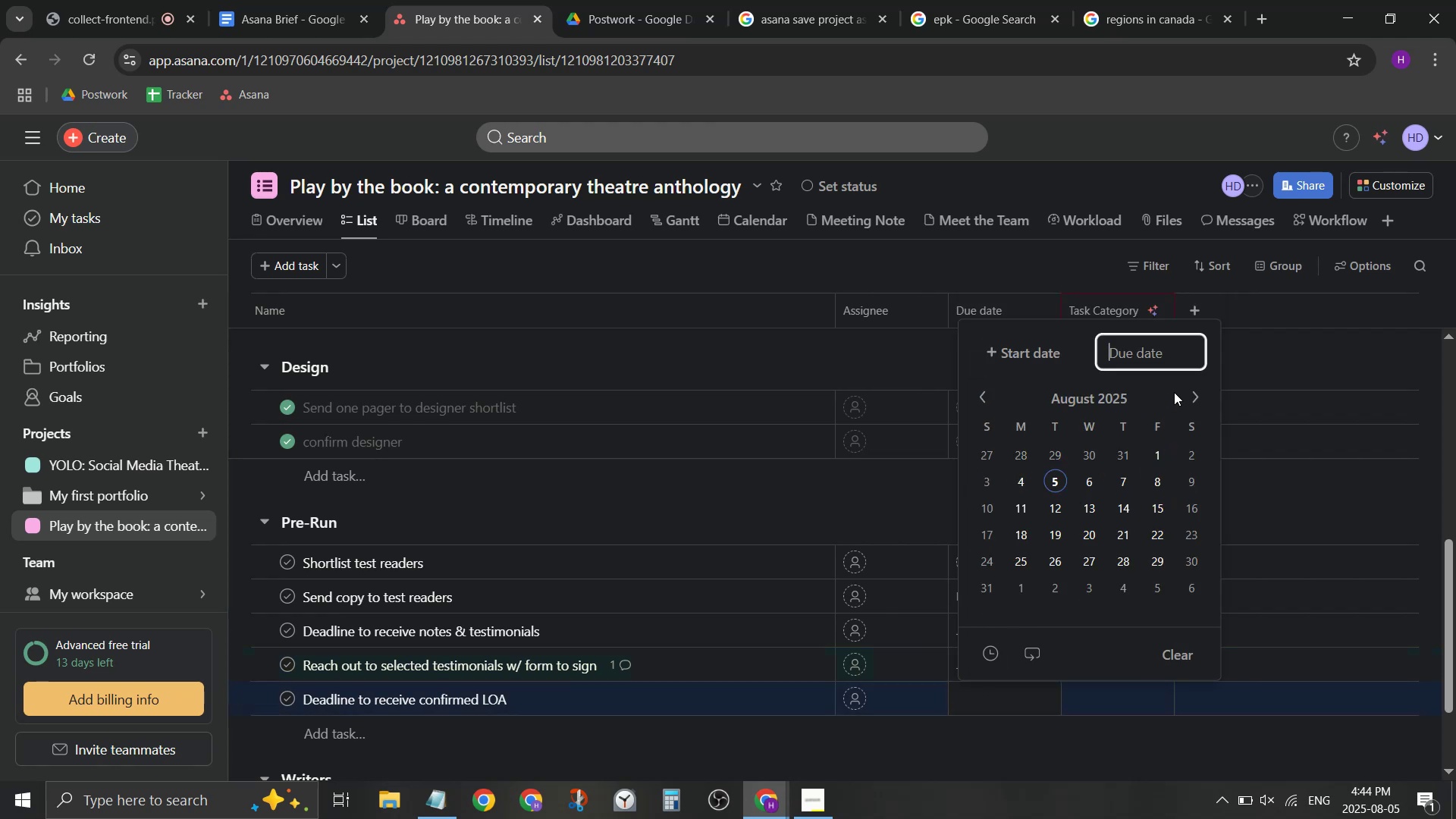 
double_click([1189, 395])
 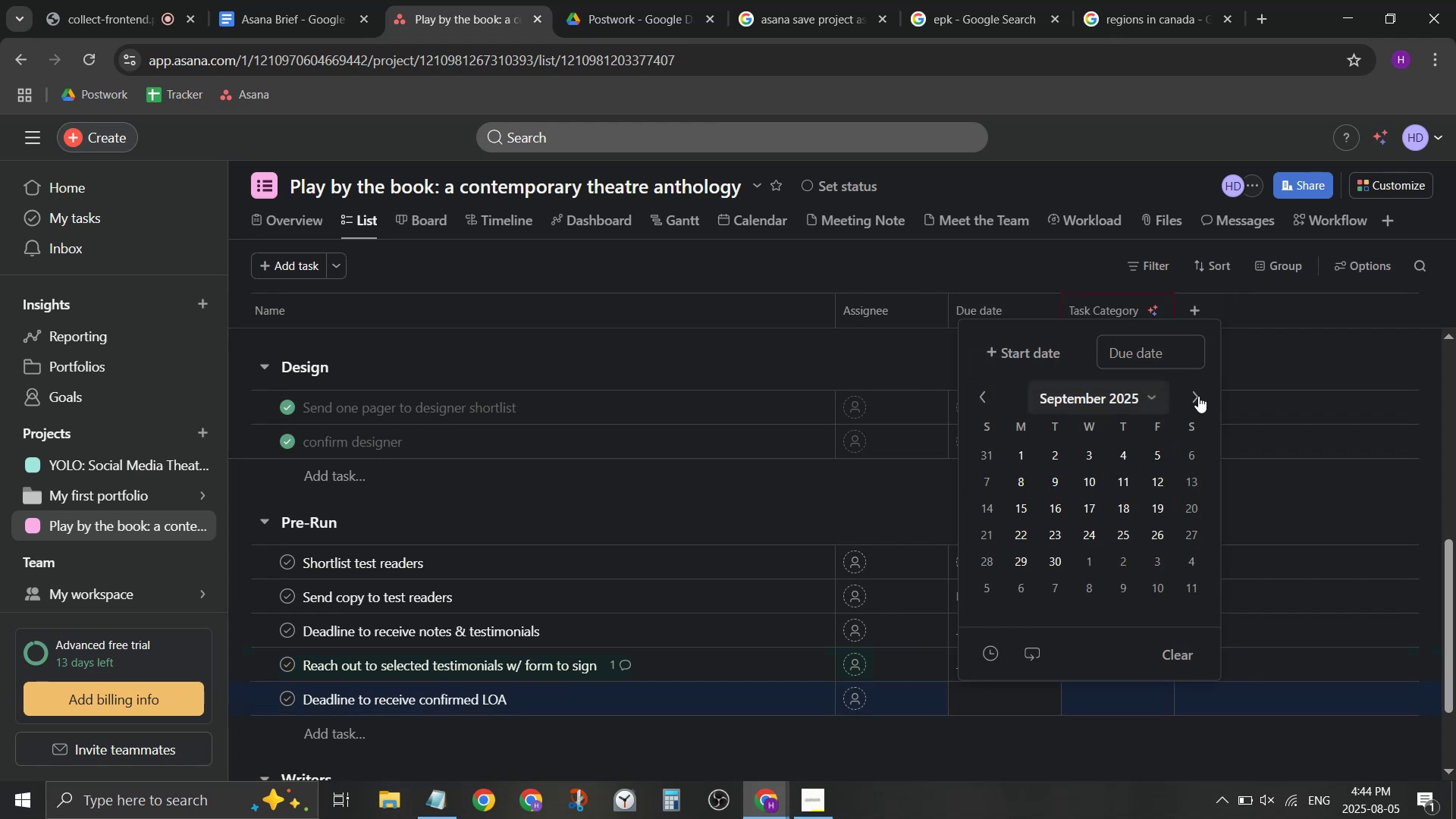 
double_click([1198, 396])
 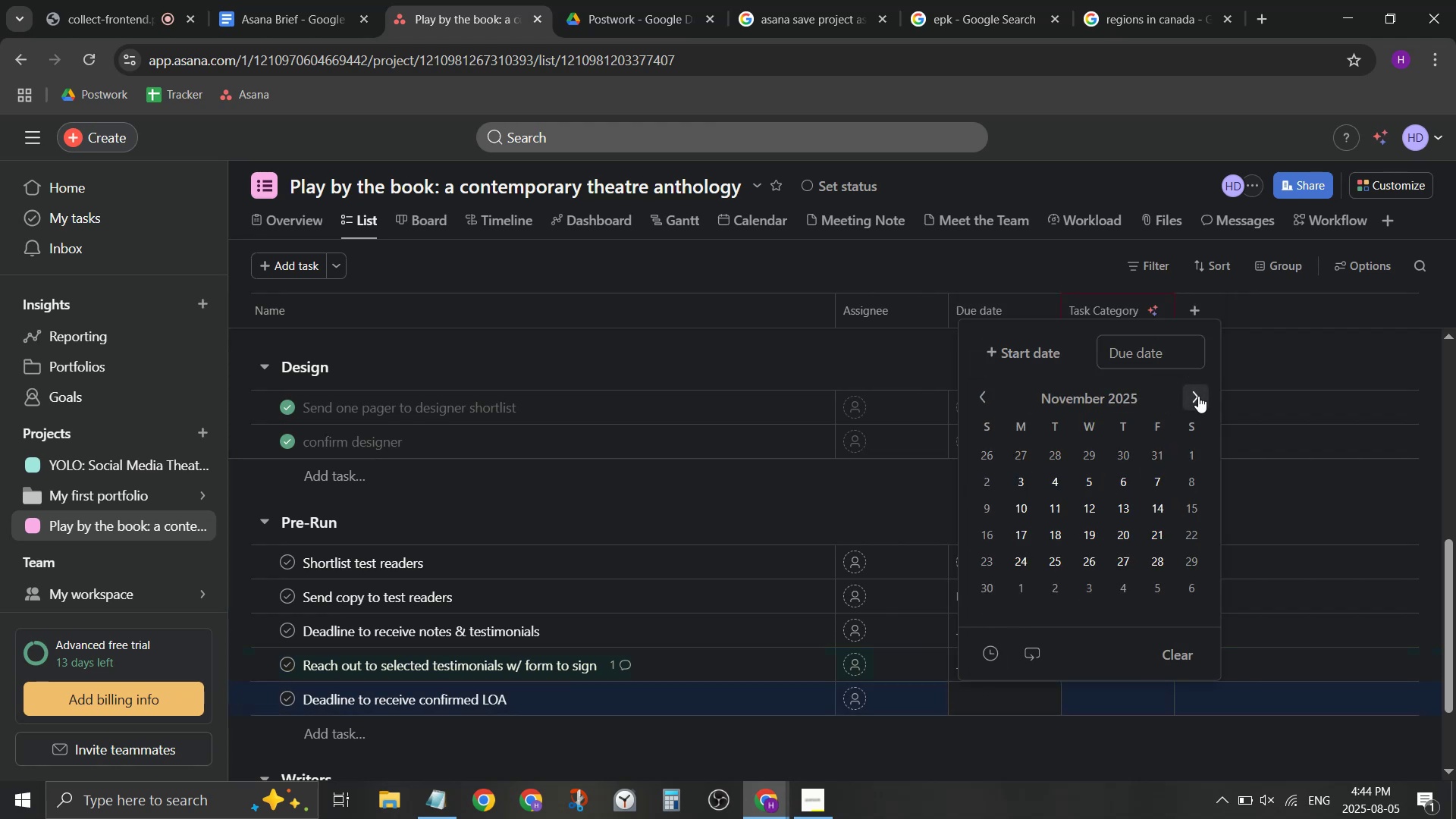 
triple_click([1198, 396])
 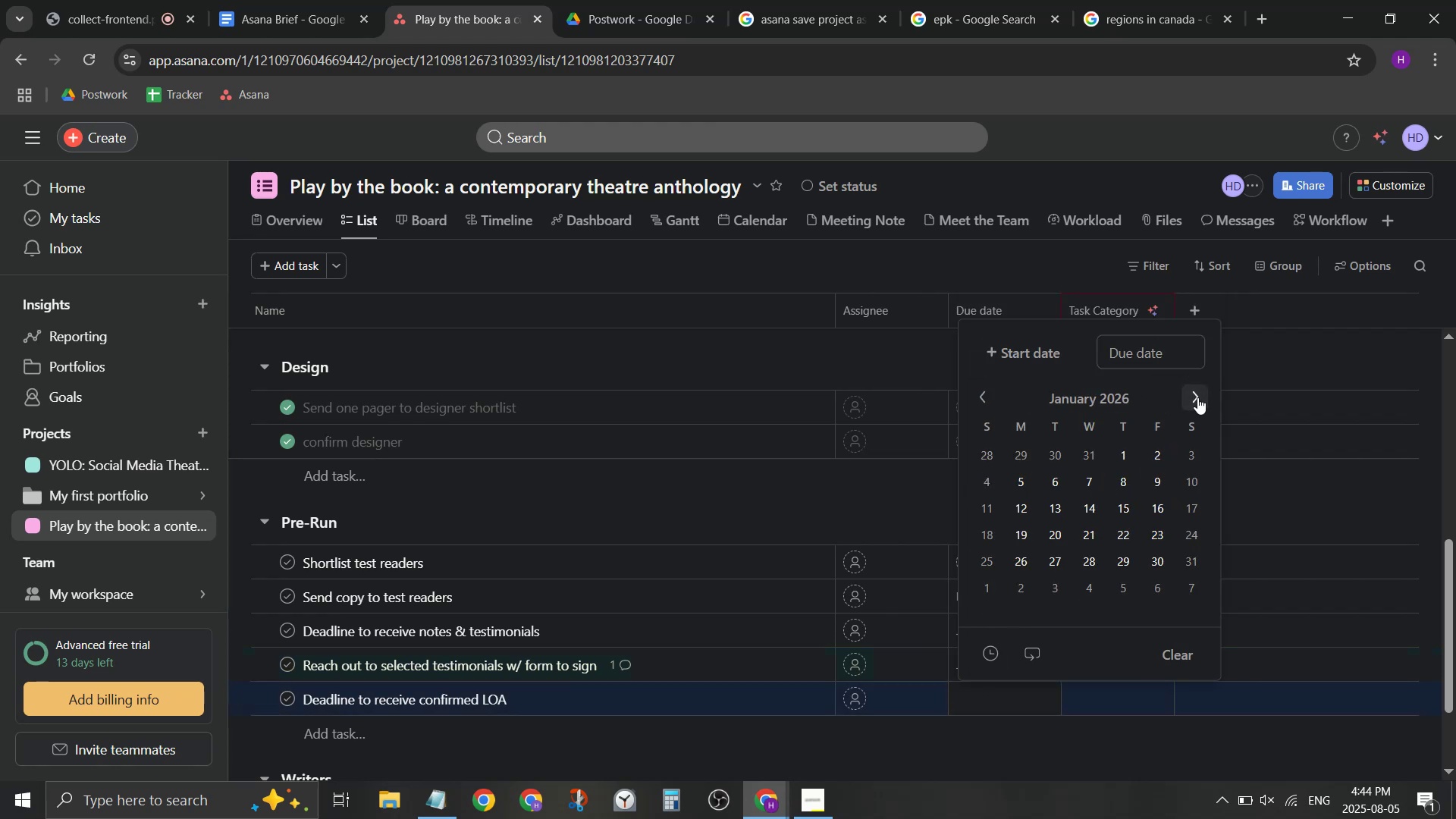 
triple_click([1197, 398])
 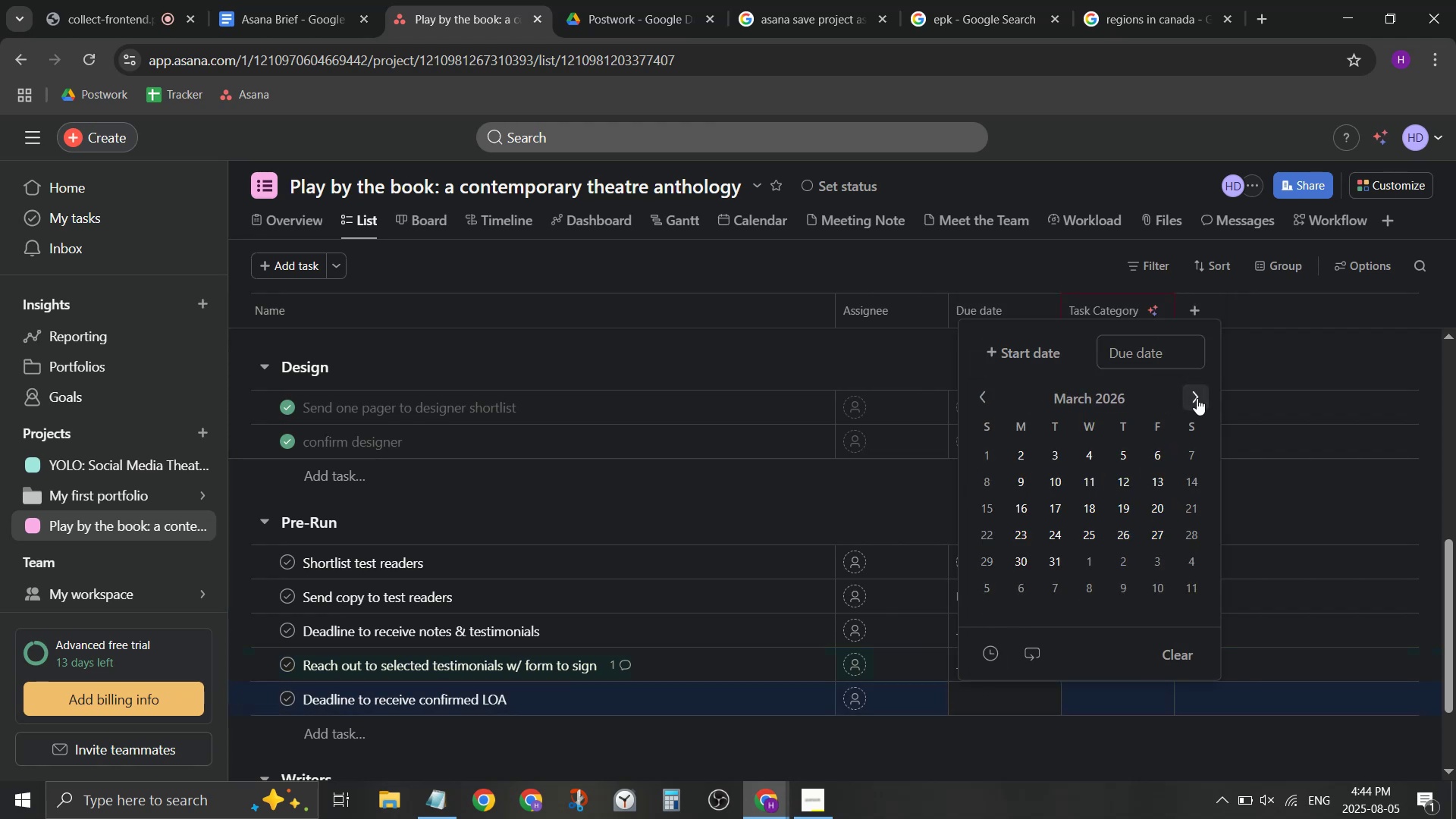 
triple_click([1197, 398])
 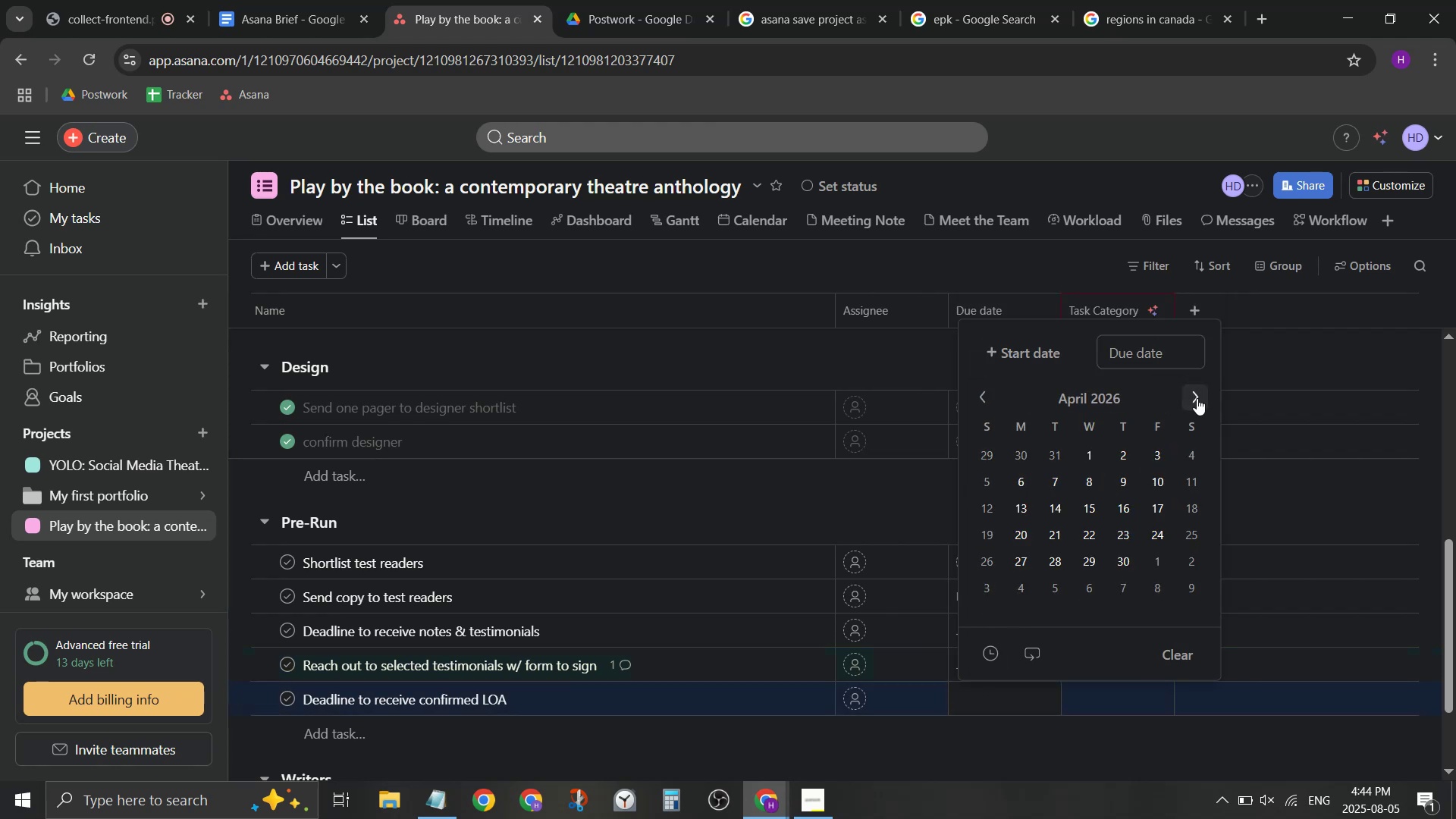 
triple_click([1197, 398])
 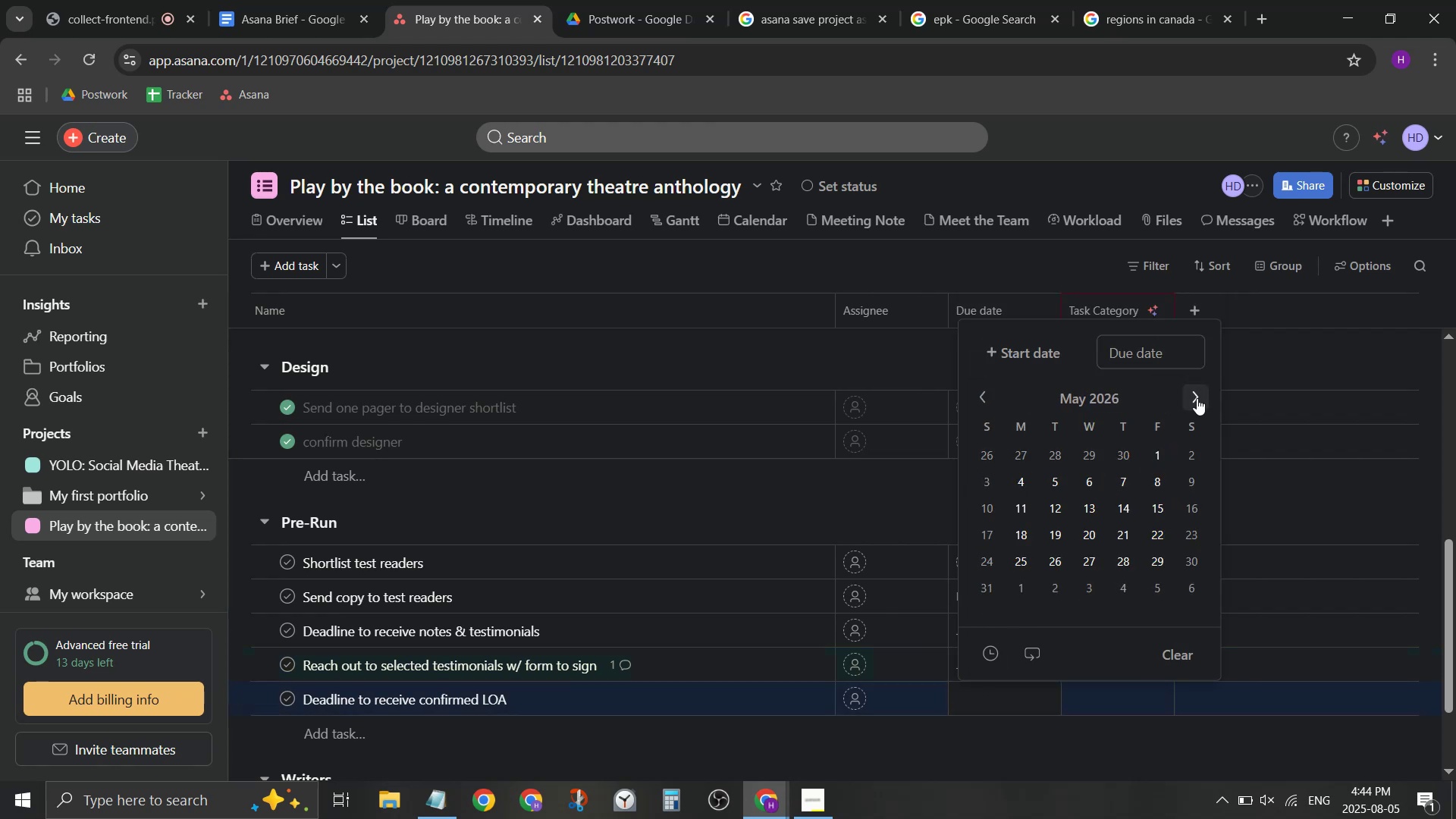 
triple_click([1197, 398])
 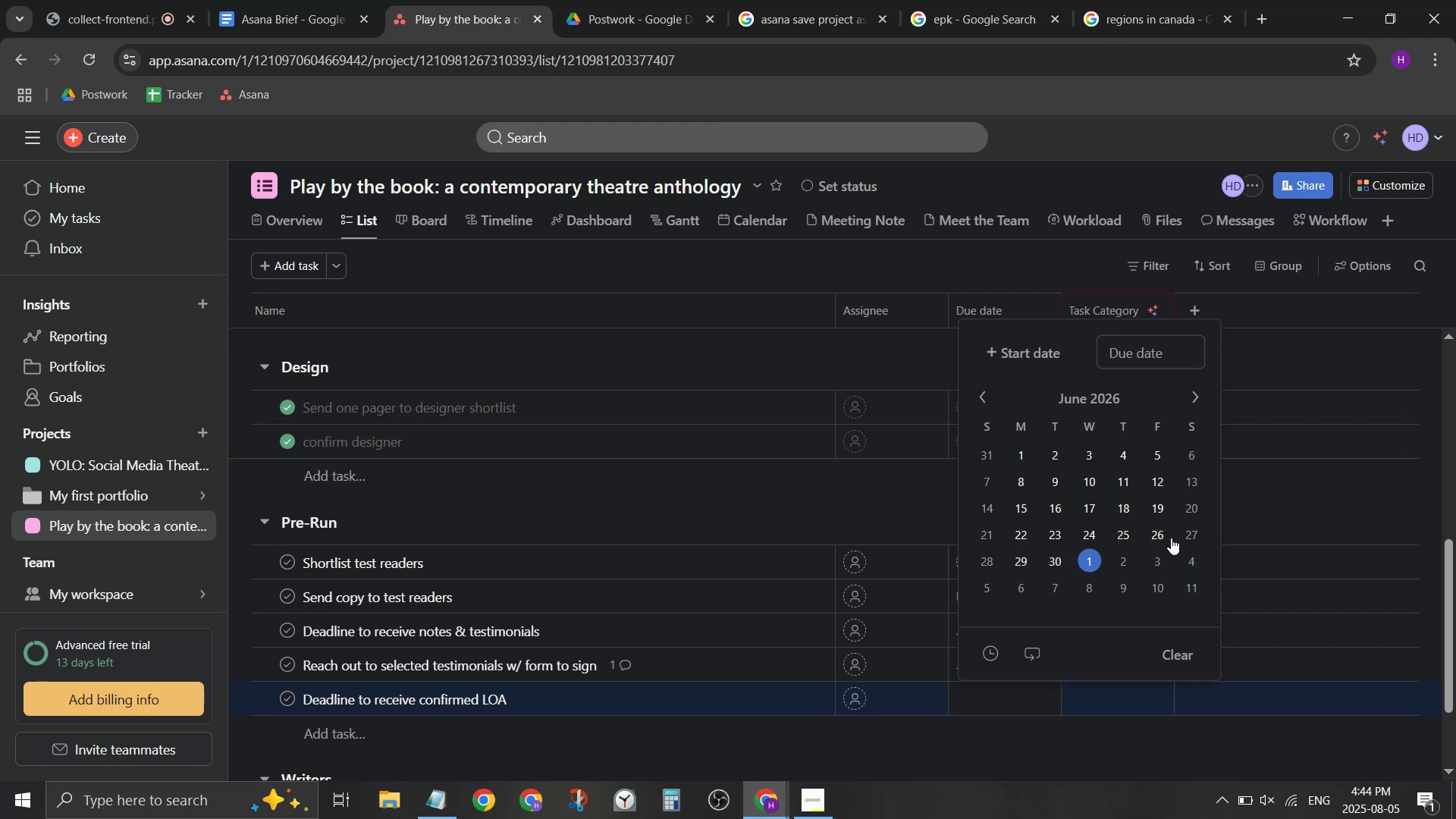 
left_click([1155, 538])
 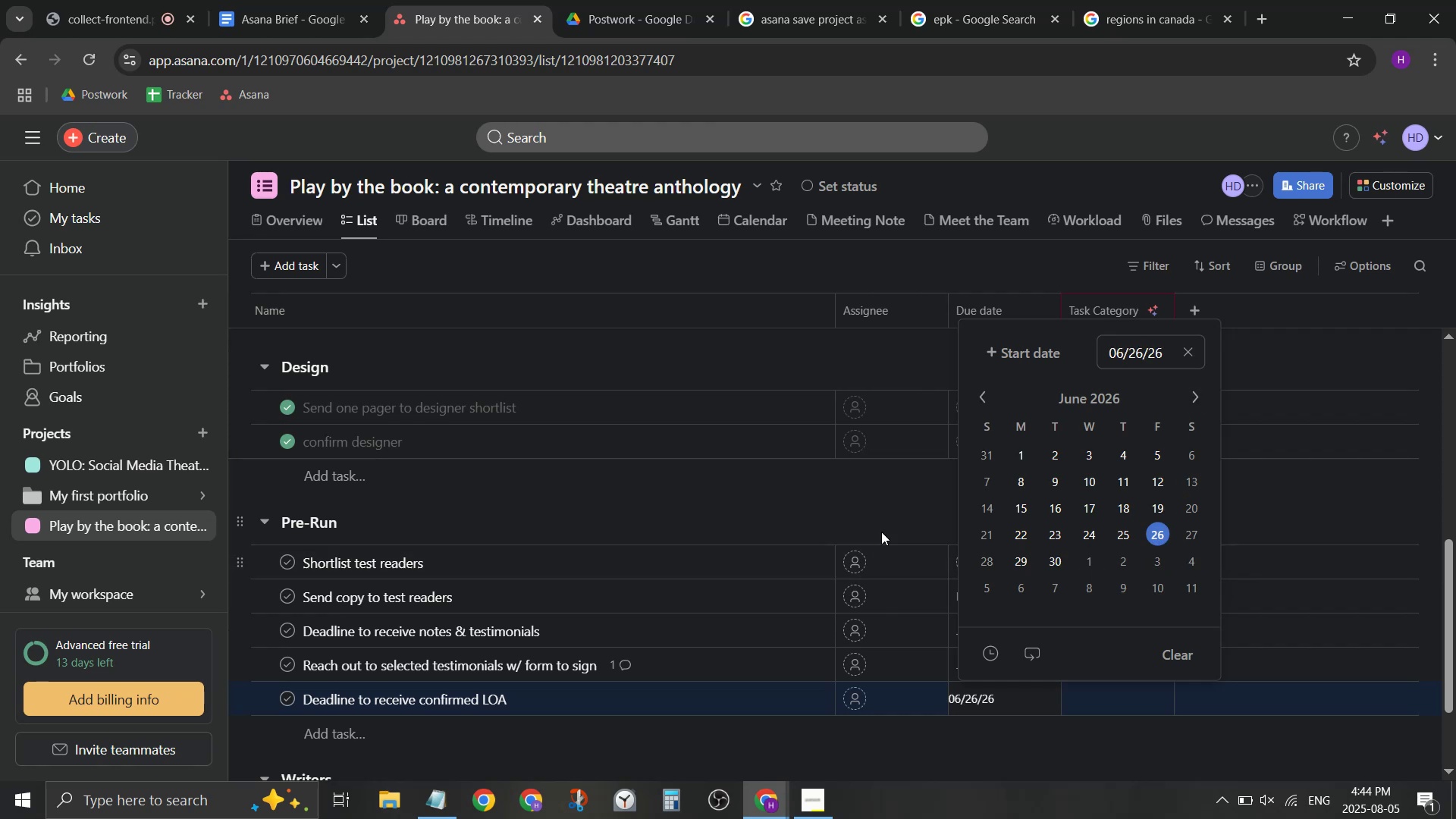 
left_click([871, 522])
 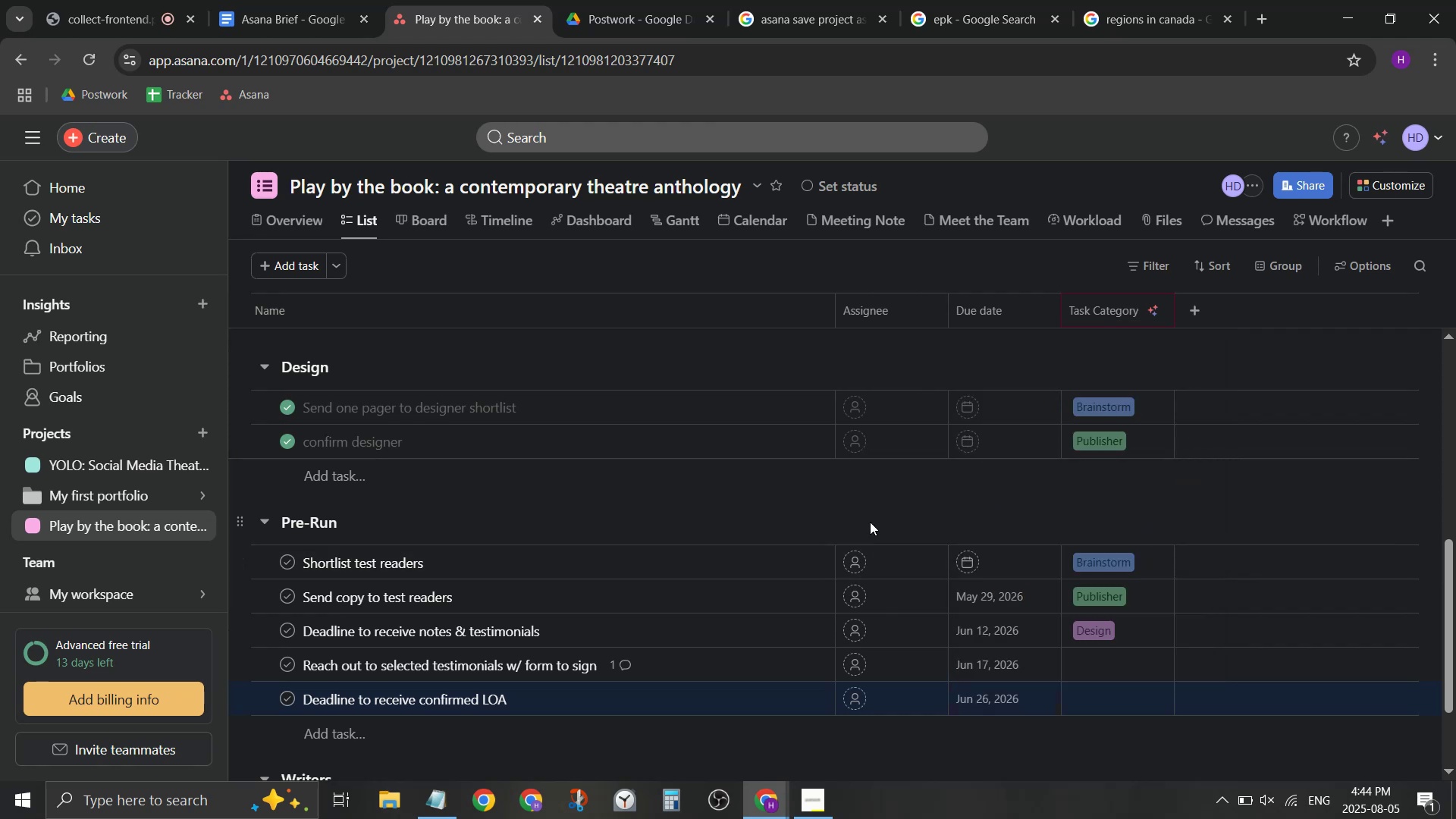 
scroll: coordinate [866, 522], scroll_direction: down, amount: 2.0
 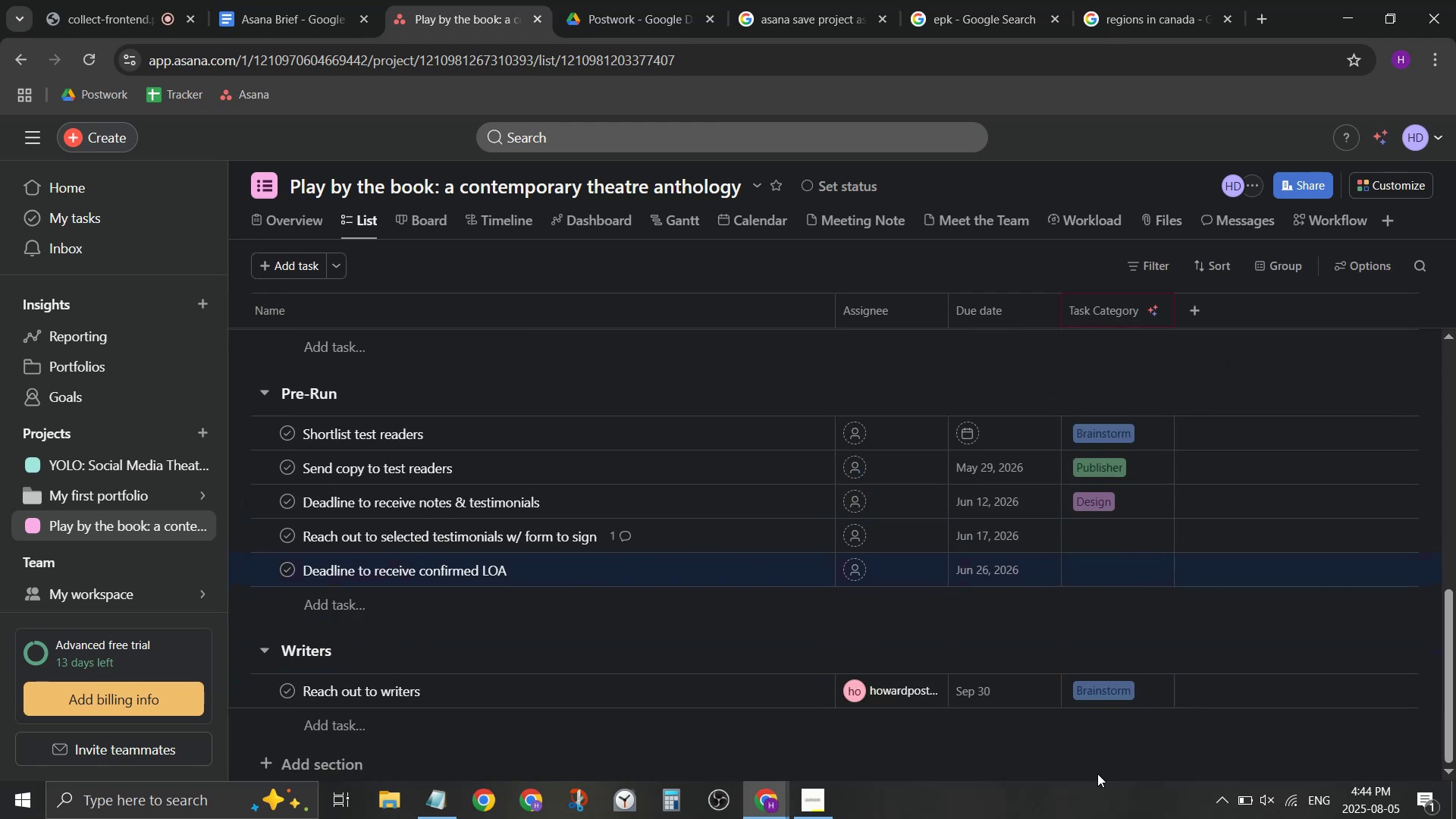 
scroll: coordinate [650, 632], scroll_direction: up, amount: 3.0
 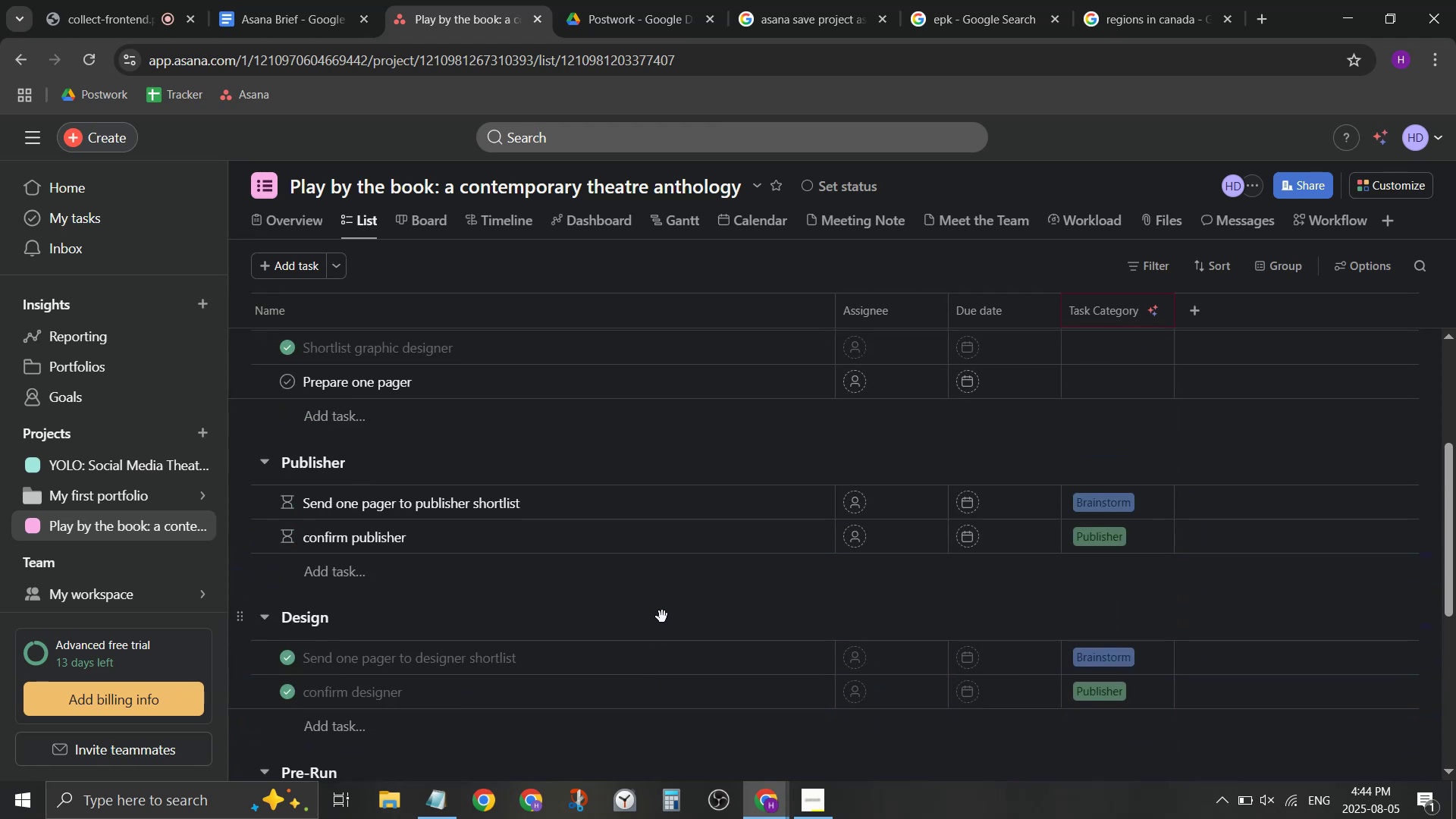 
left_click([982, 494])
 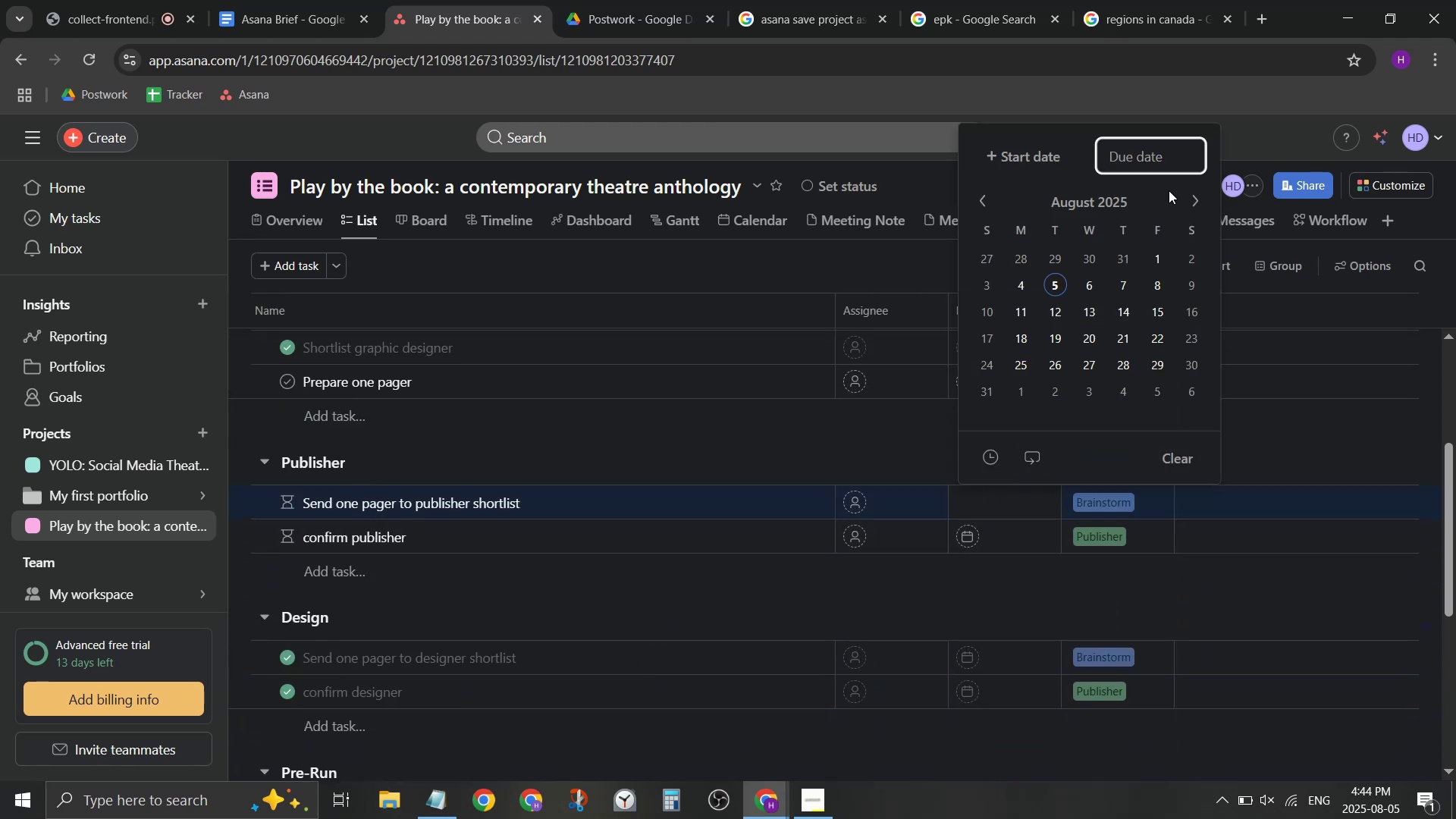 
double_click([1199, 201])
 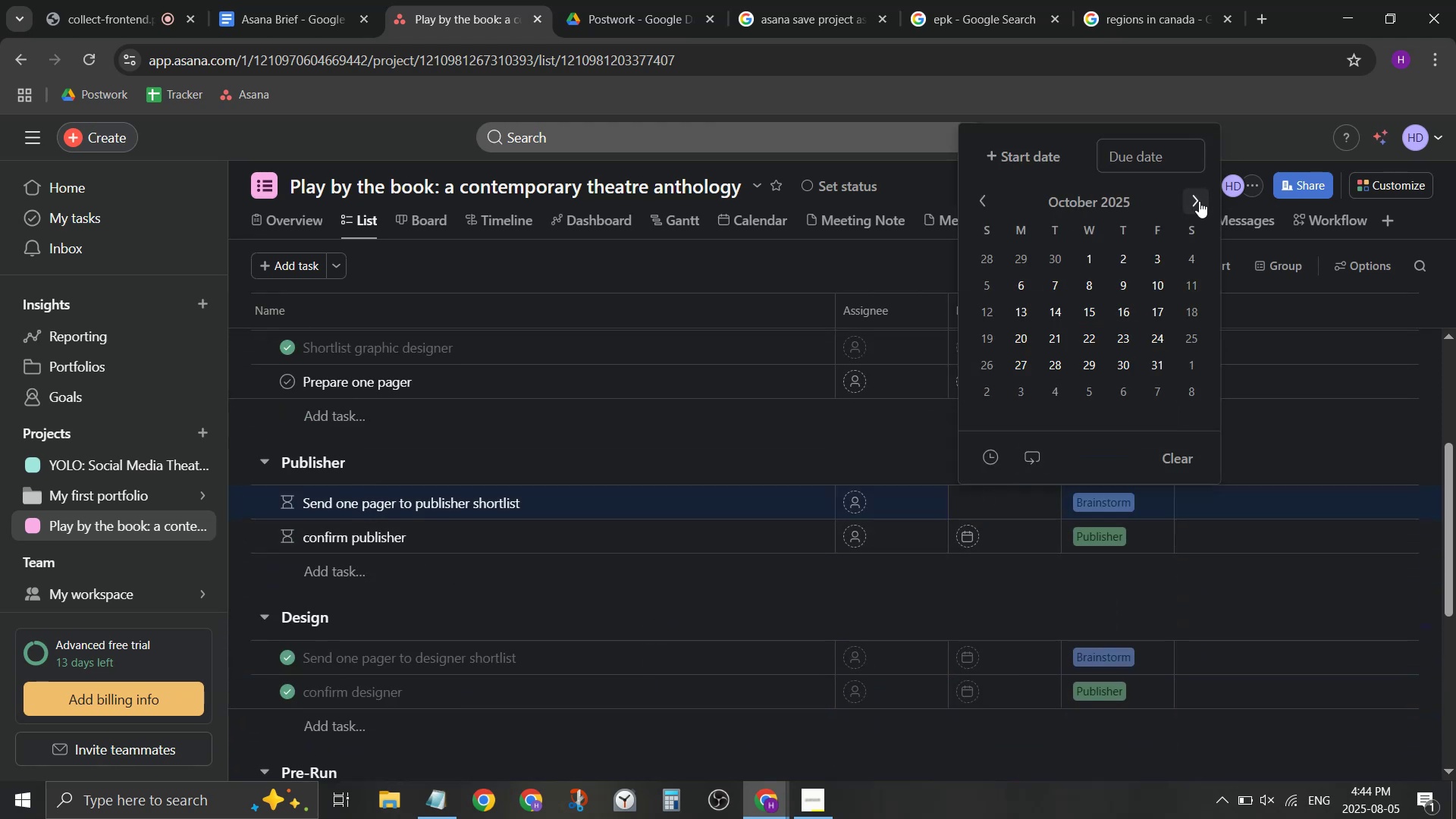 
triple_click([1199, 201])
 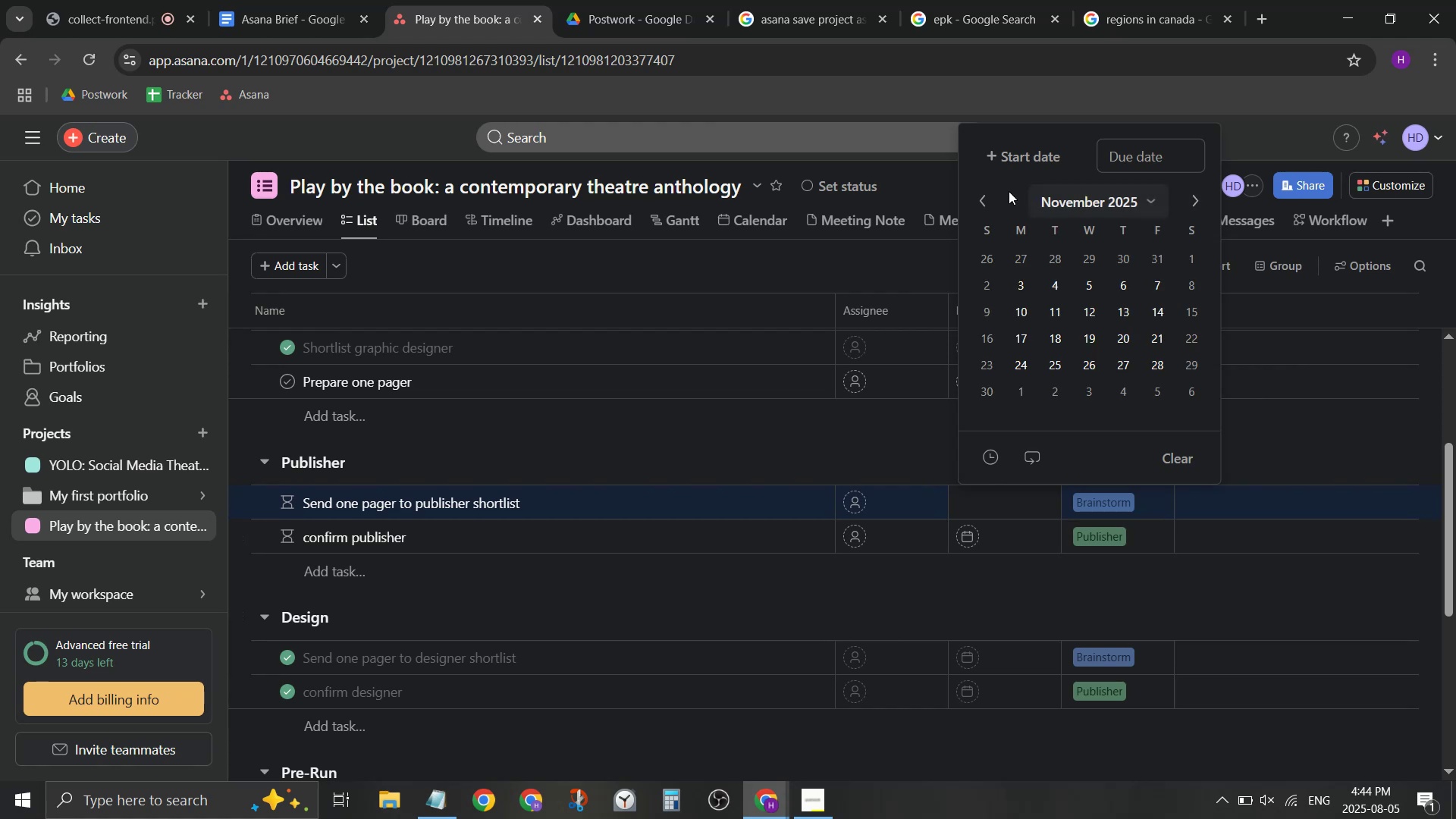 
left_click([980, 198])
 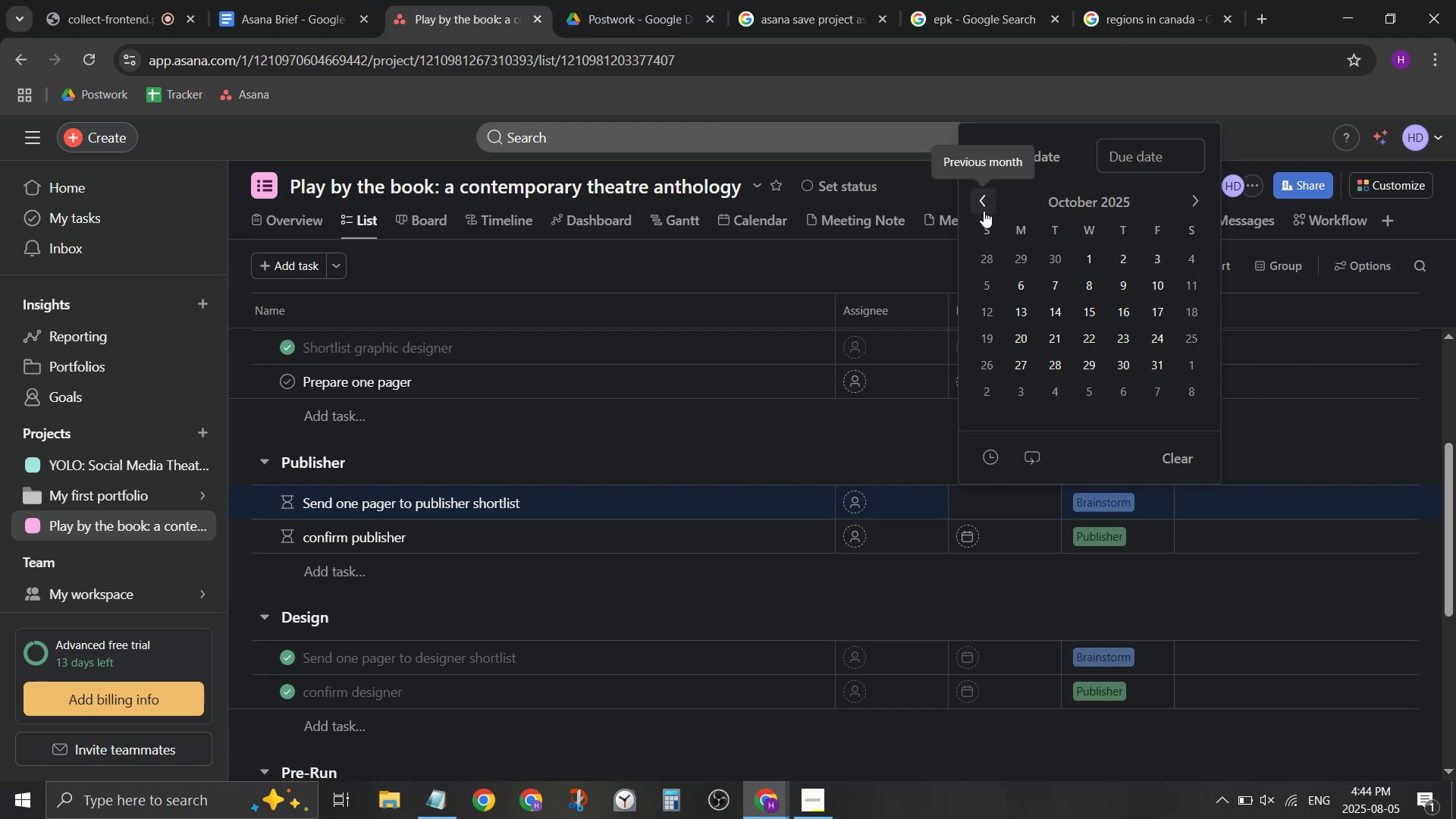 
left_click([987, 200])
 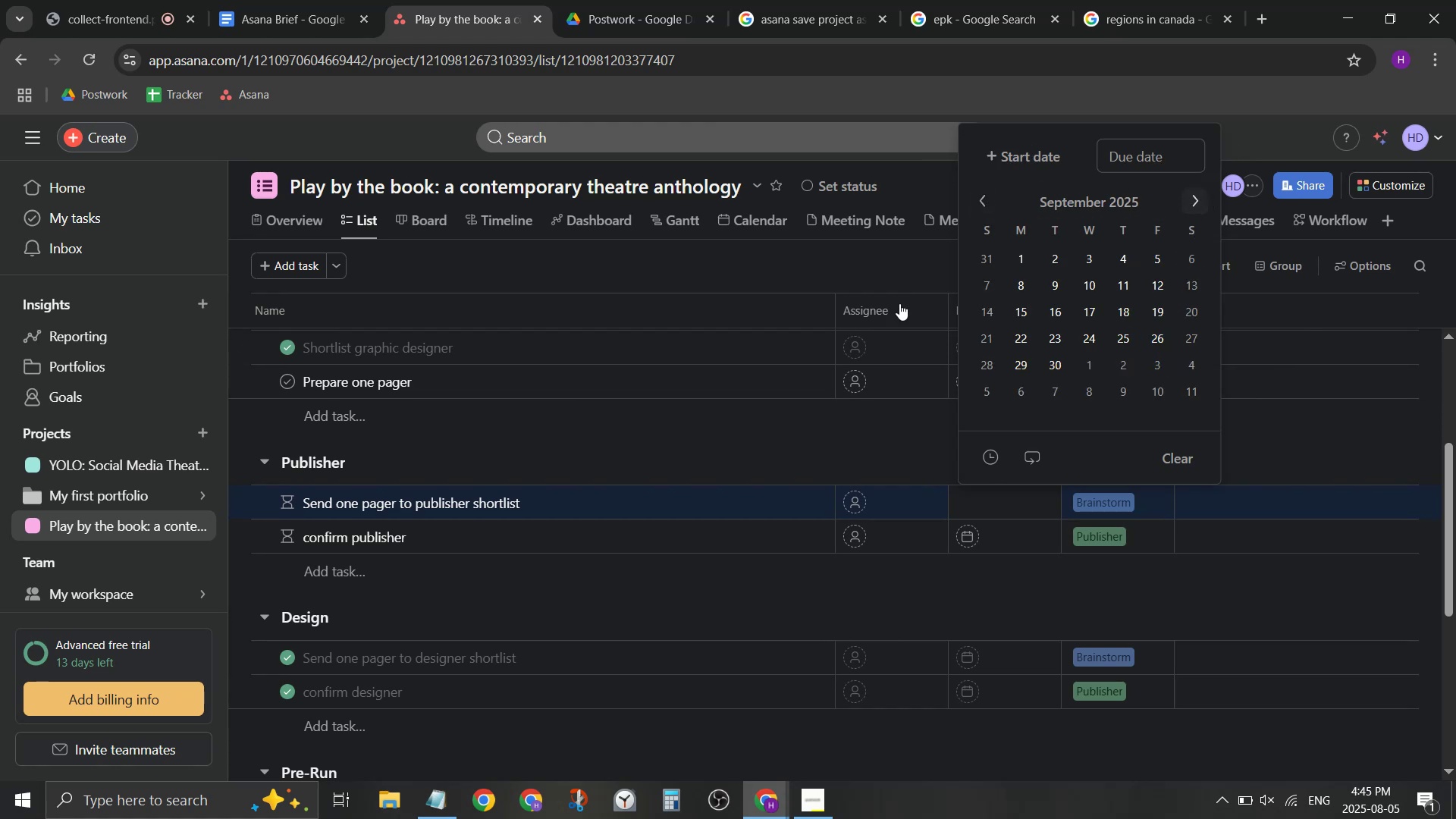 
left_click([708, 451])
 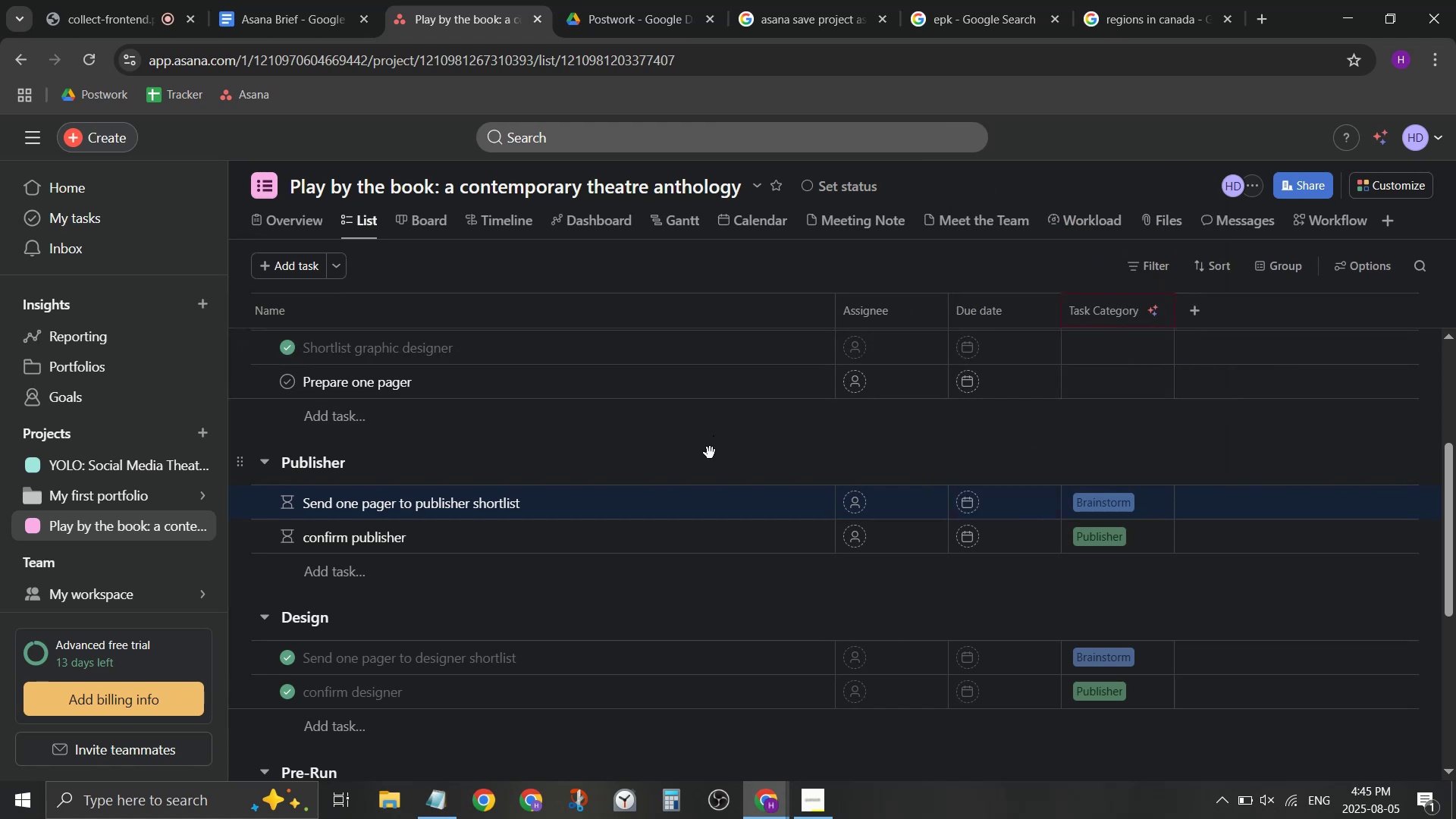 
scroll: coordinate [652, 460], scroll_direction: down, amount: 6.0
 